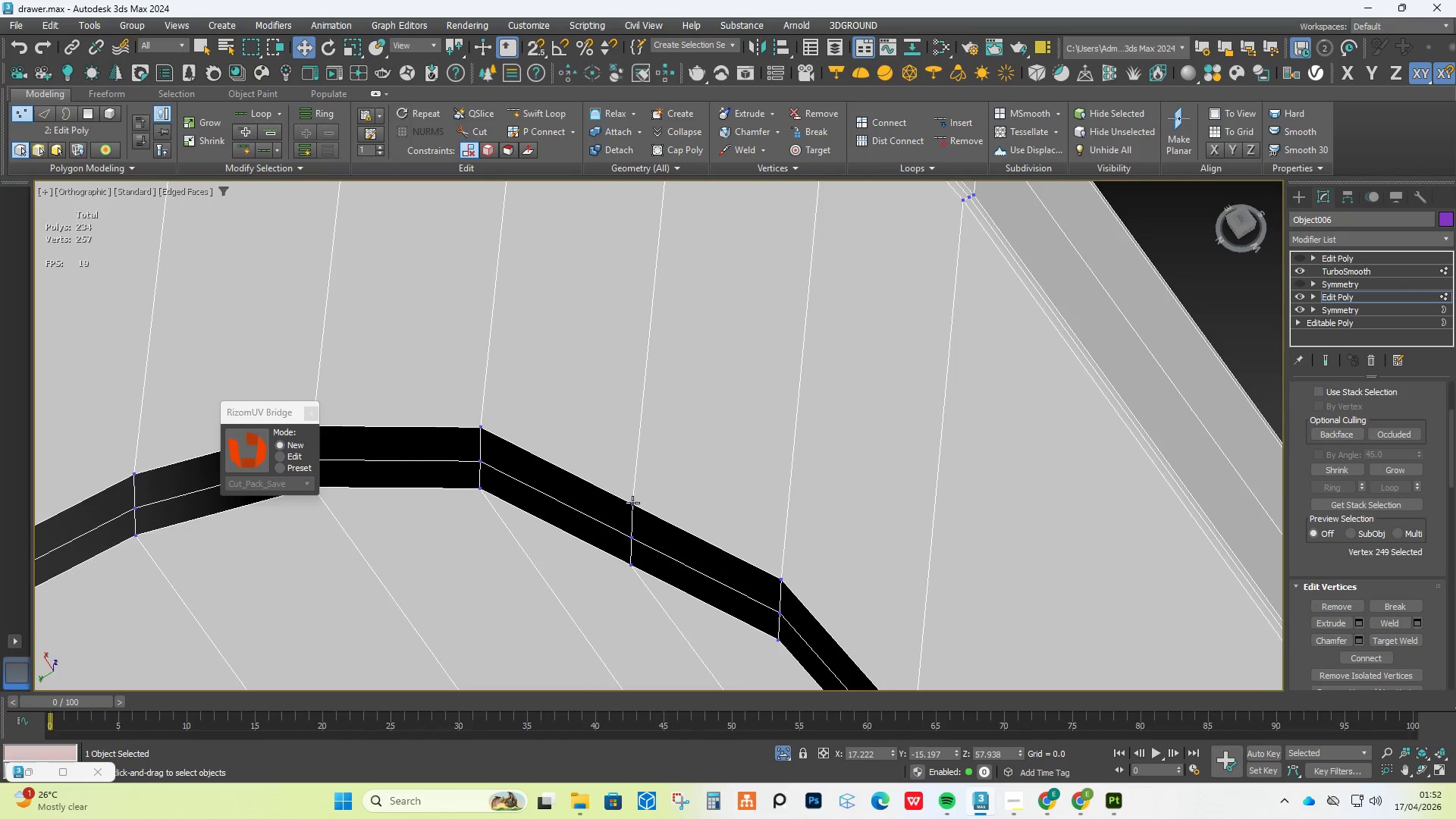 
left_click([632, 503])
 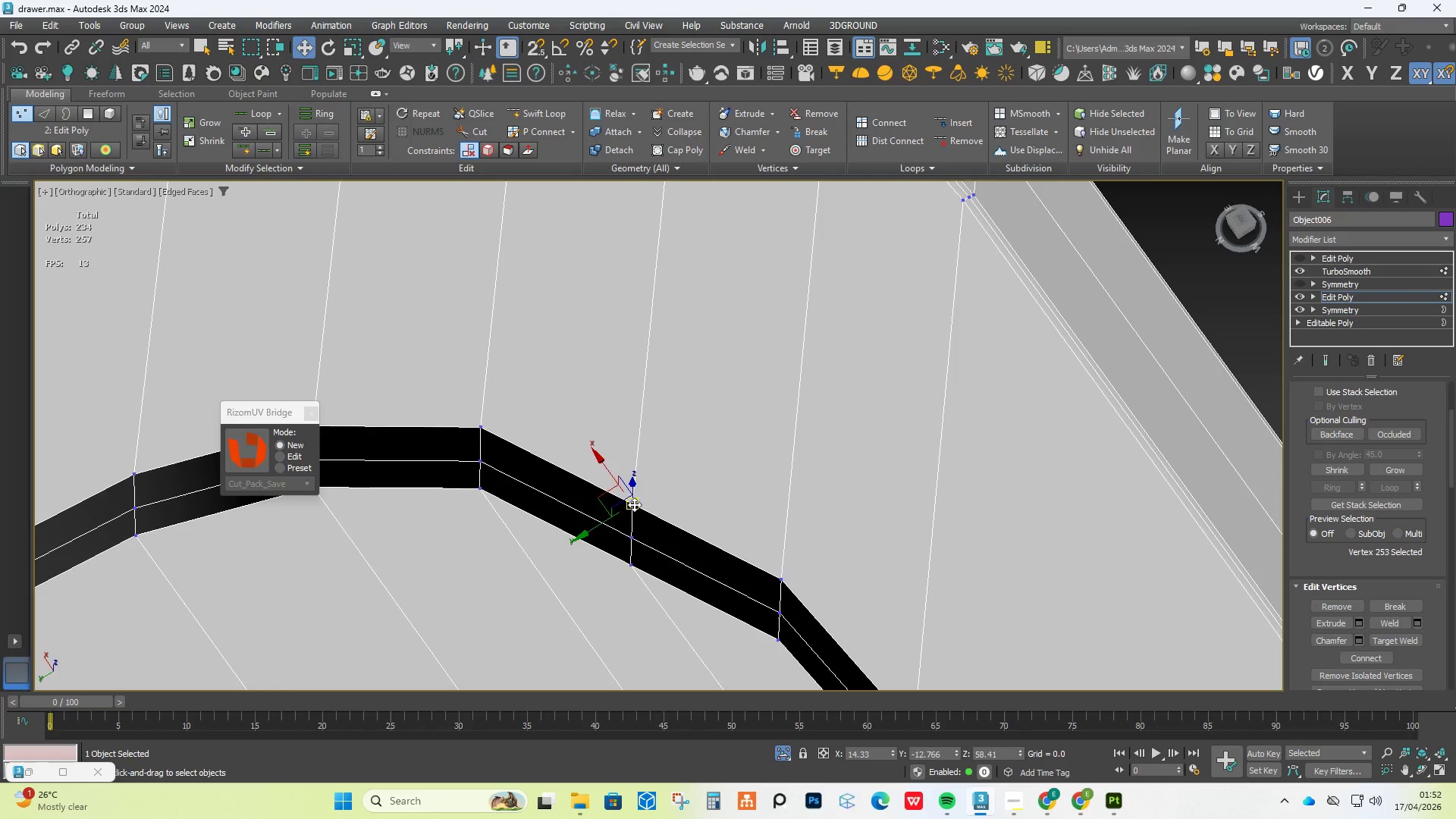 
hold_key(key=ControlLeft, duration=0.98)
double_click([632, 563])
 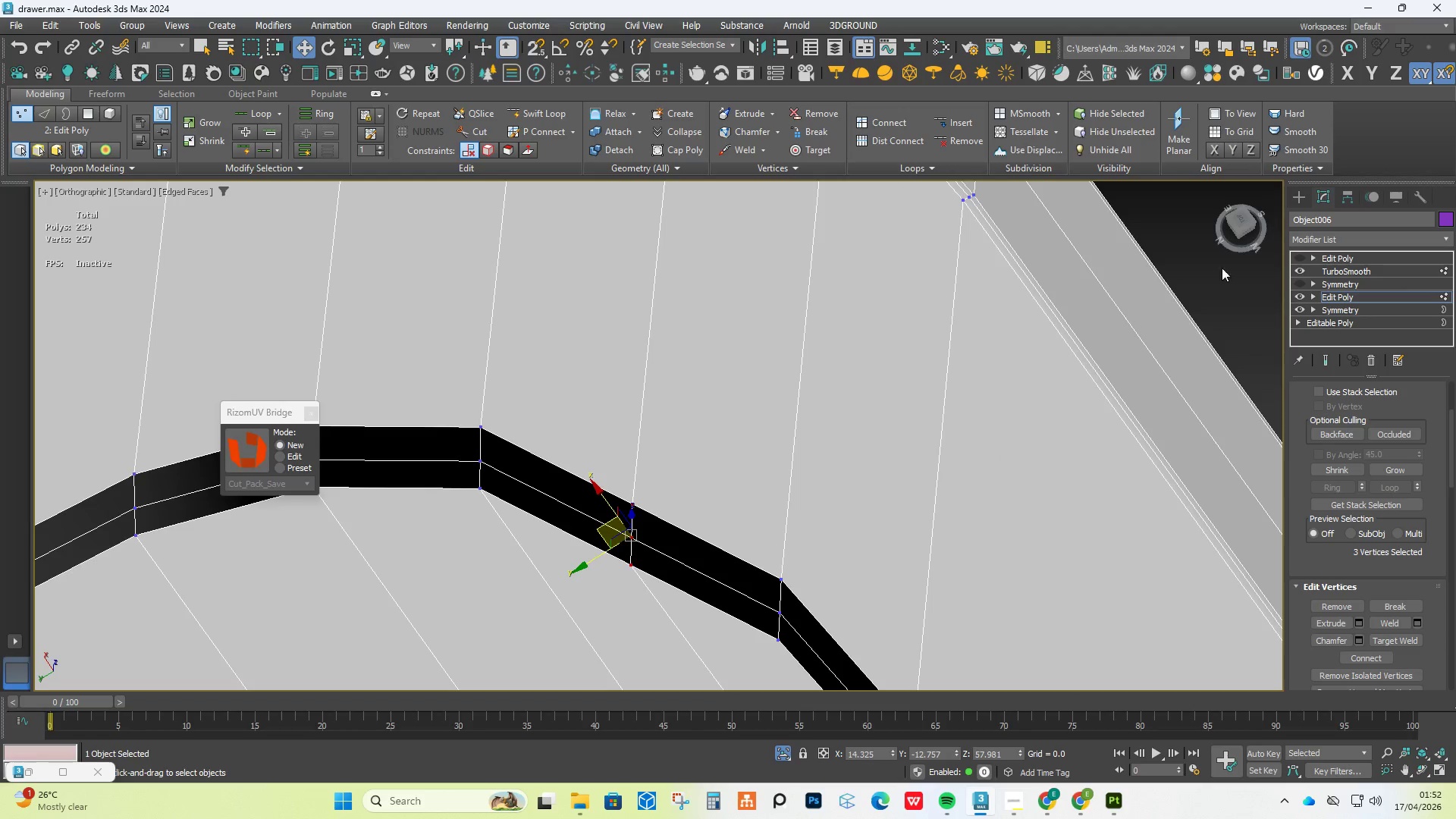 
left_click([1241, 214])
 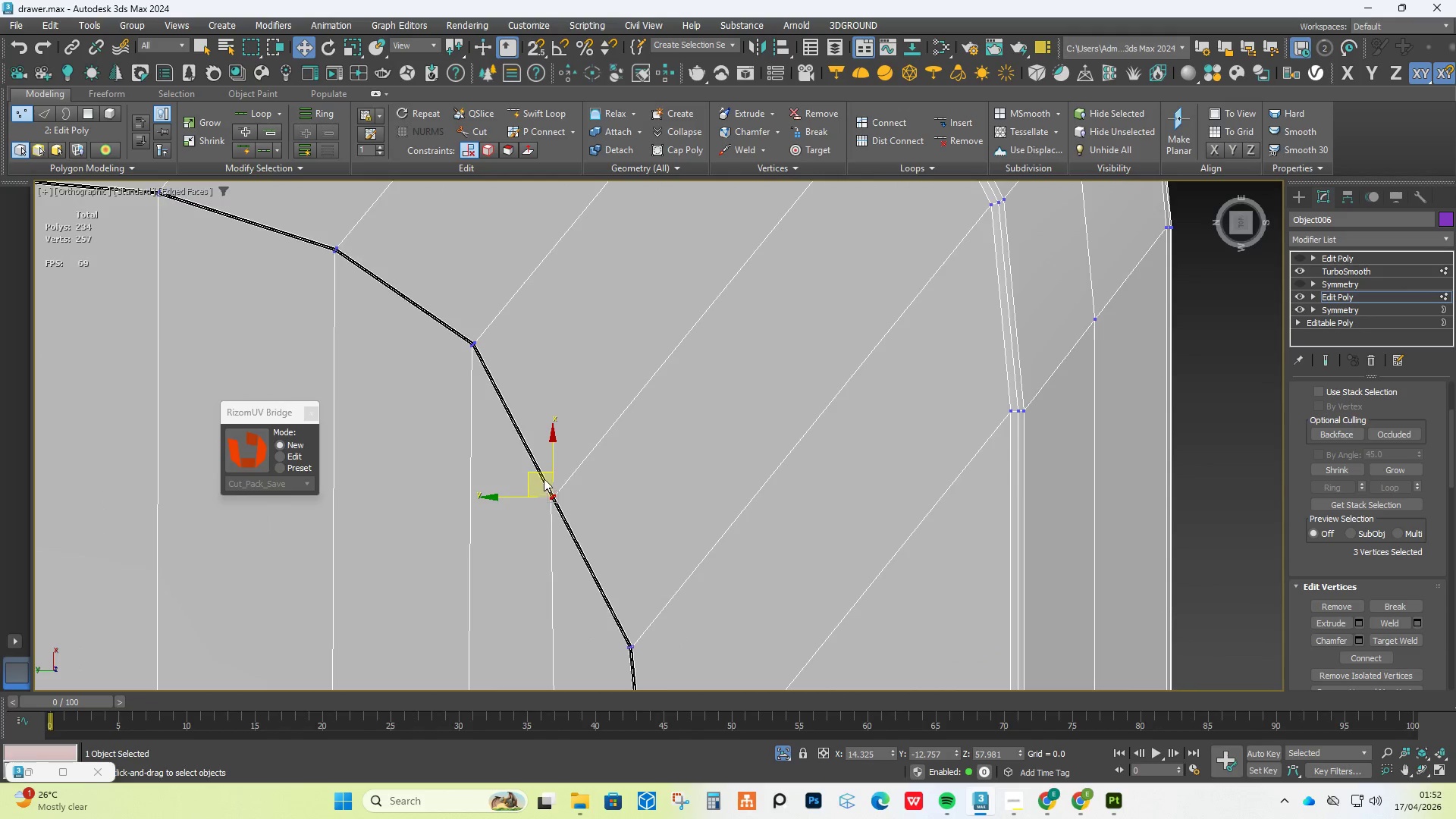 
left_click_drag(start_coordinate=[544, 474], to_coordinate=[569, 452])
 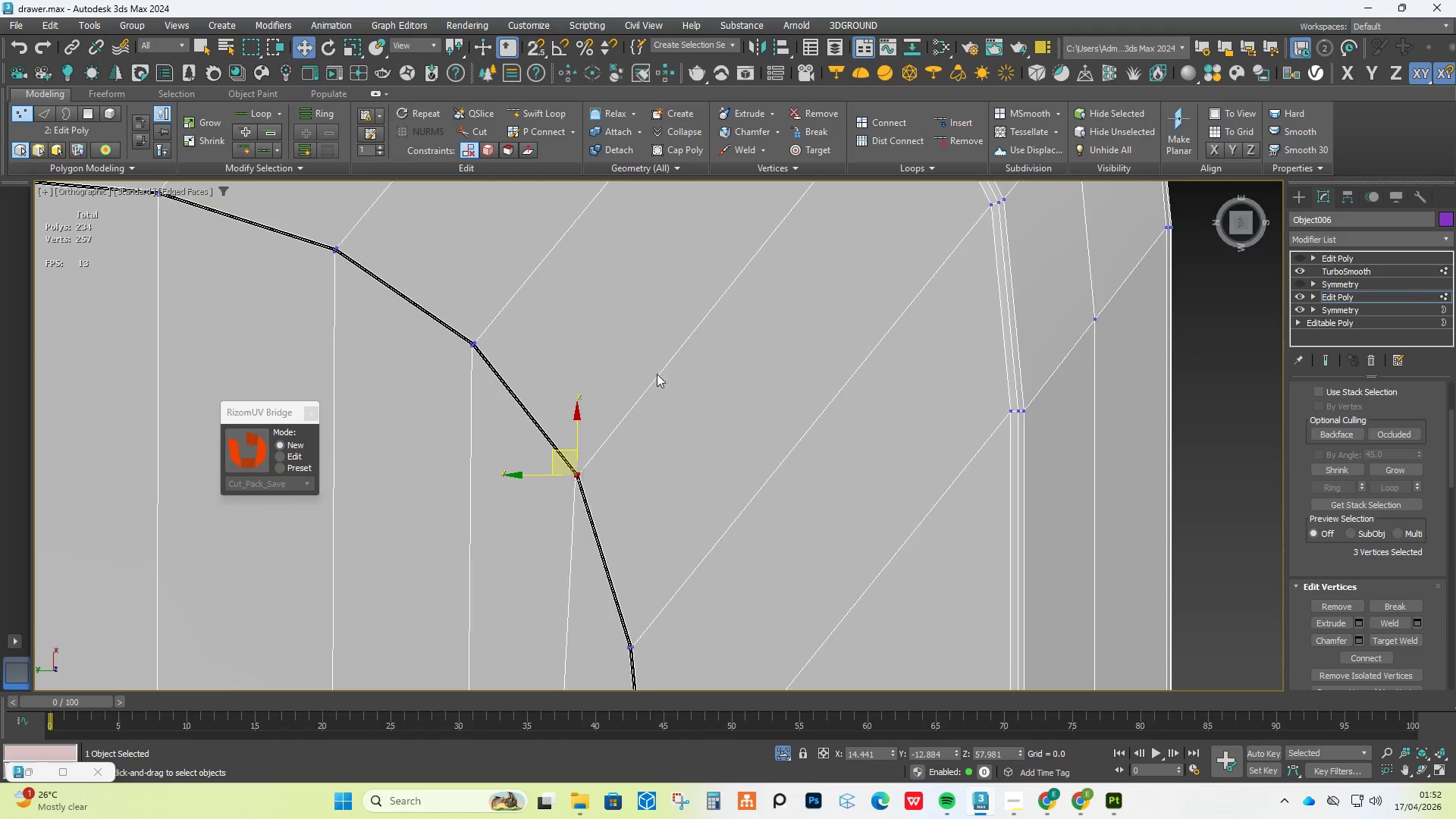 
scroll: coordinate [661, 374], scroll_direction: down, amount: 5.0
 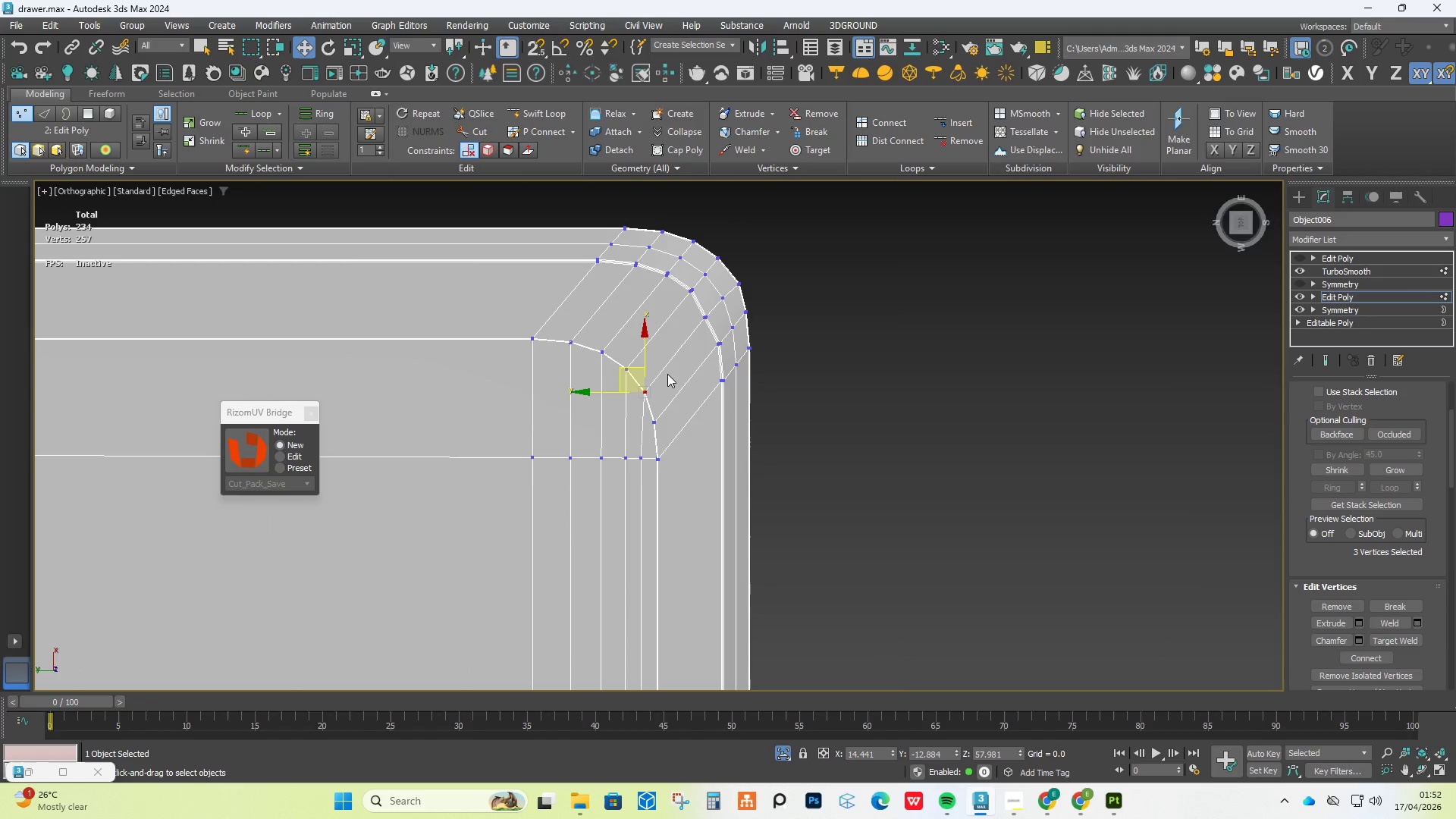 
scroll: coordinate [704, 404], scroll_direction: up, amount: 6.0
 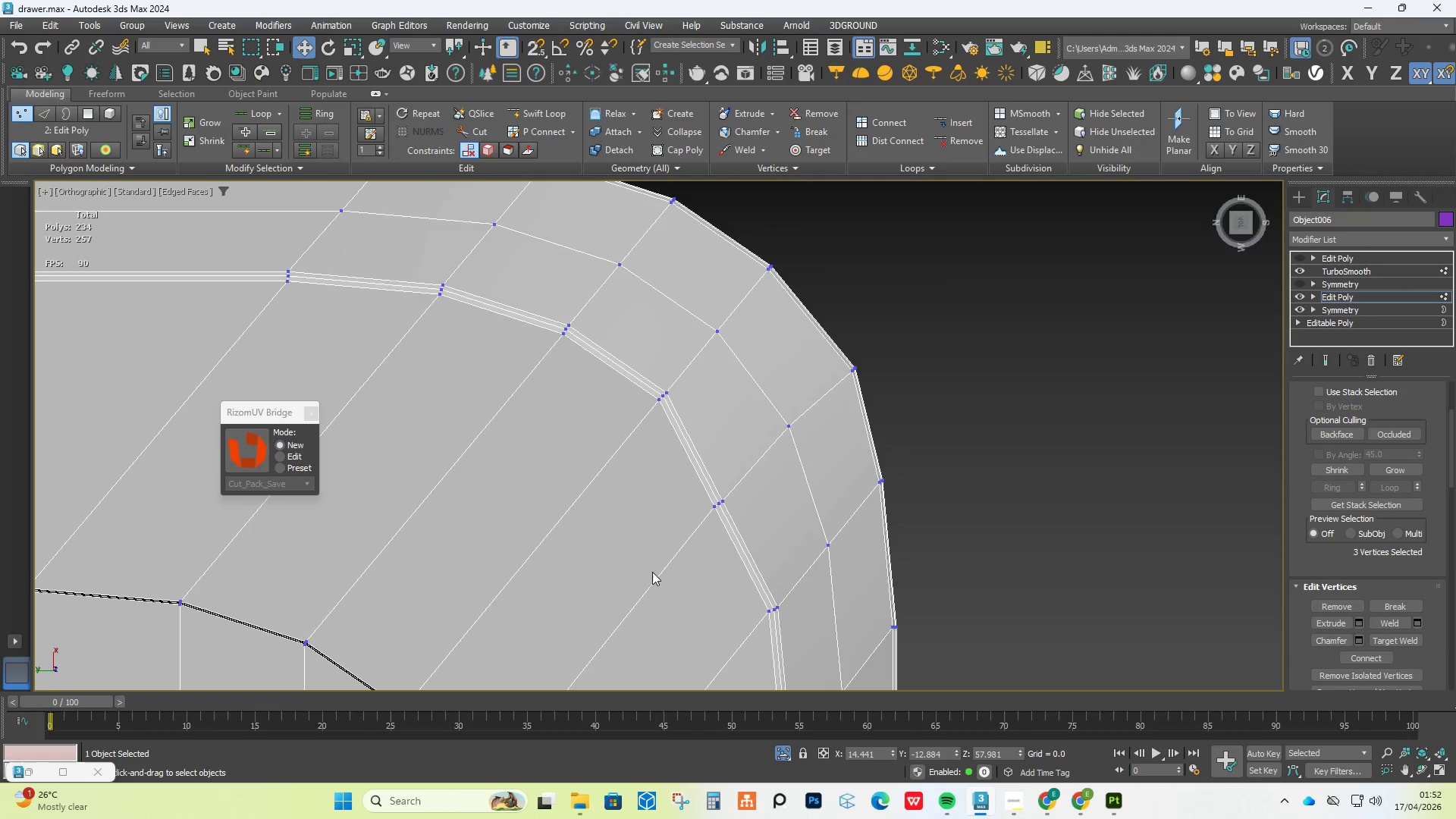 
left_click_drag(start_coordinate=[678, 553], to_coordinate=[756, 480])
 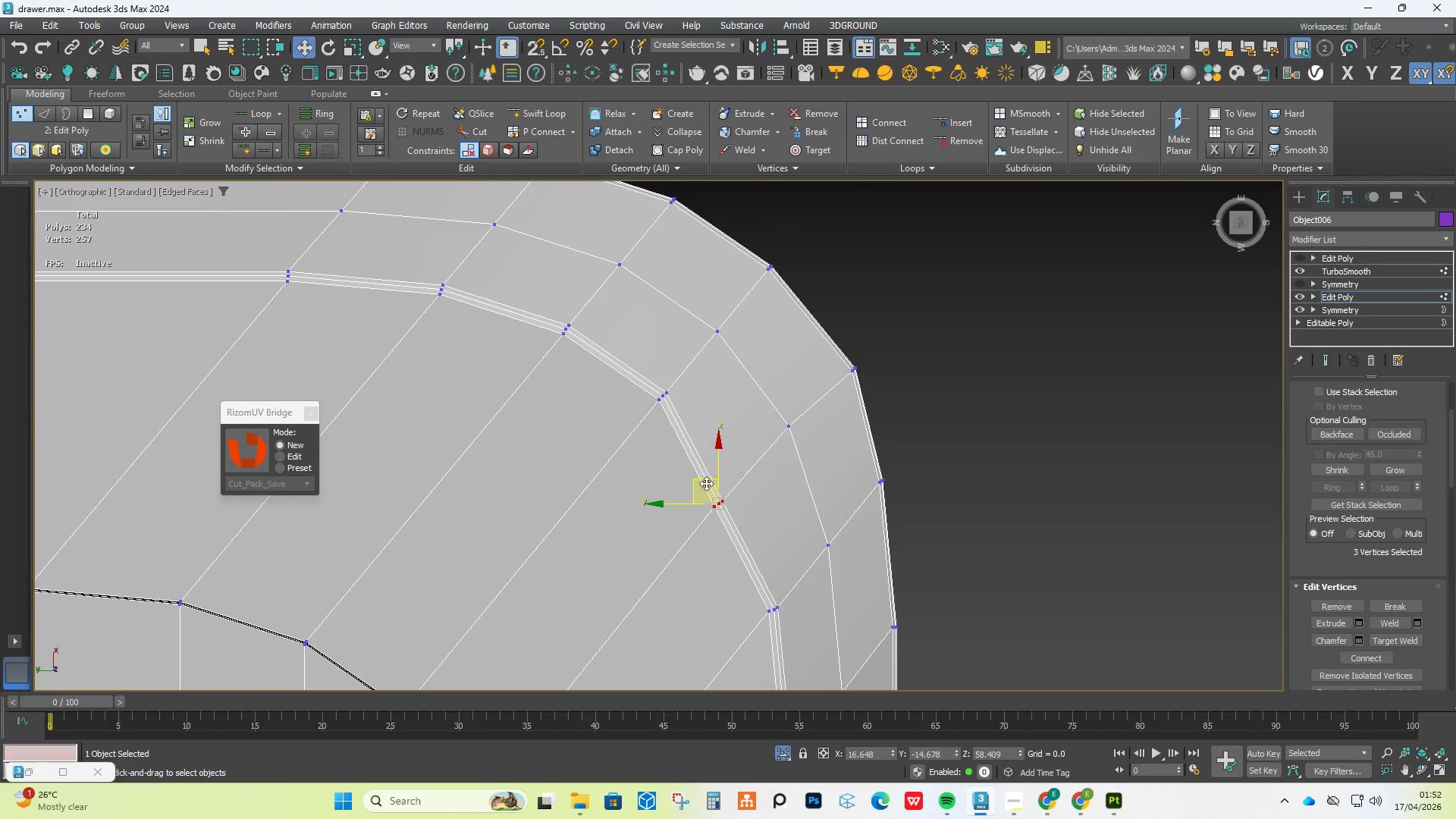 
left_click_drag(start_coordinate=[708, 482], to_coordinate=[722, 467])
 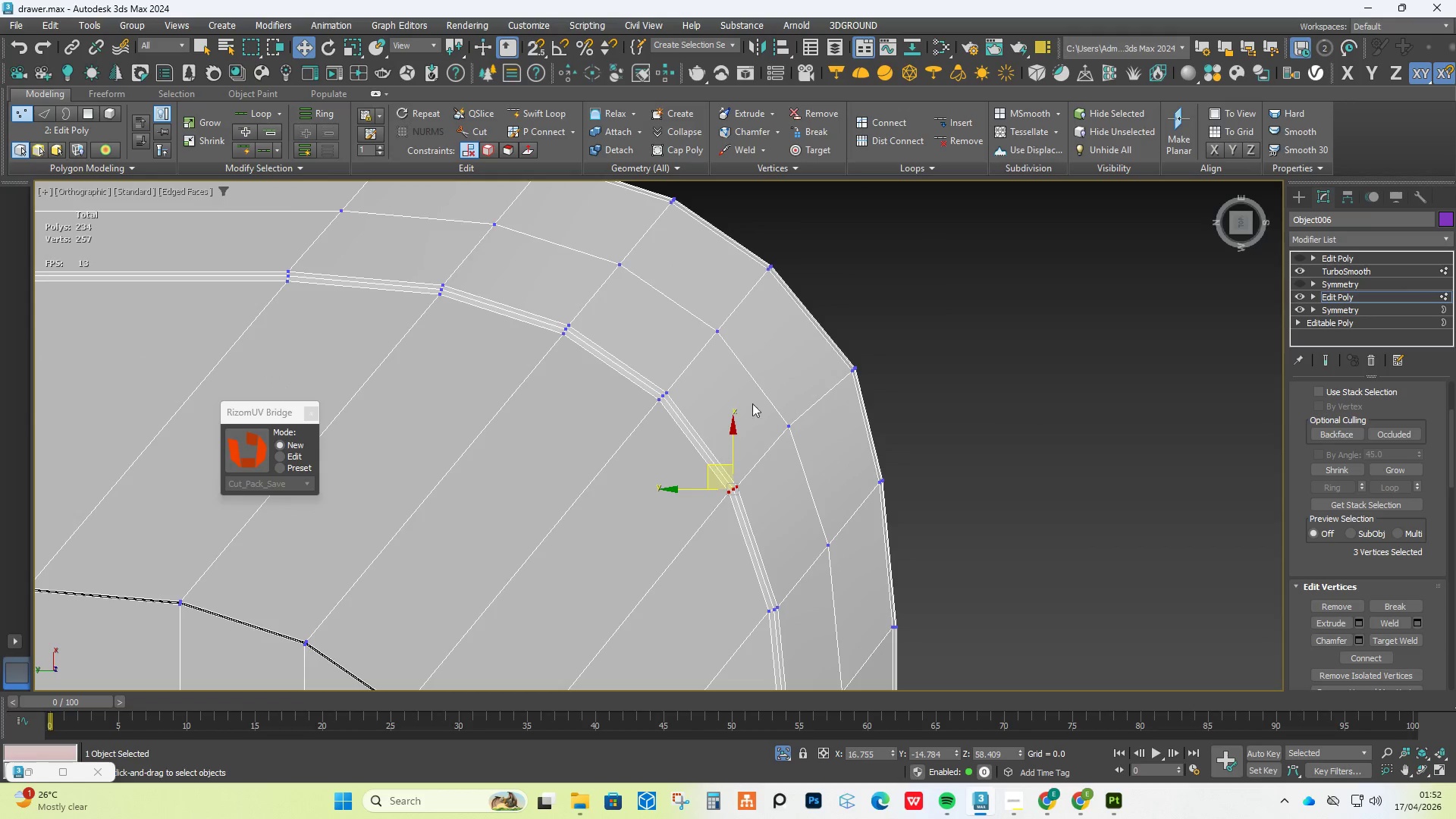 
scroll: coordinate [767, 304], scroll_direction: down, amount: 7.0
 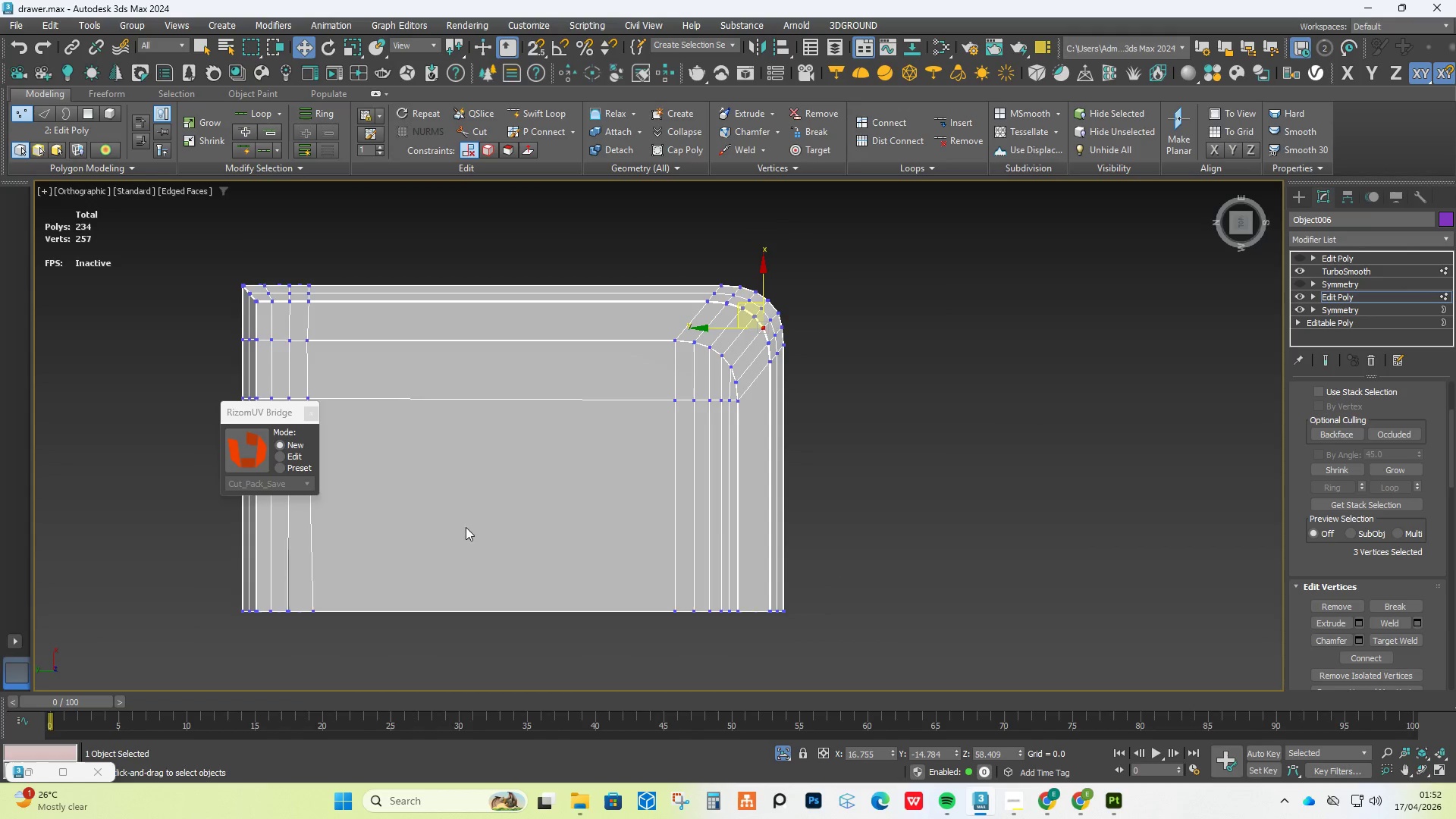 
scroll: coordinate [281, 601], scroll_direction: up, amount: 2.0
 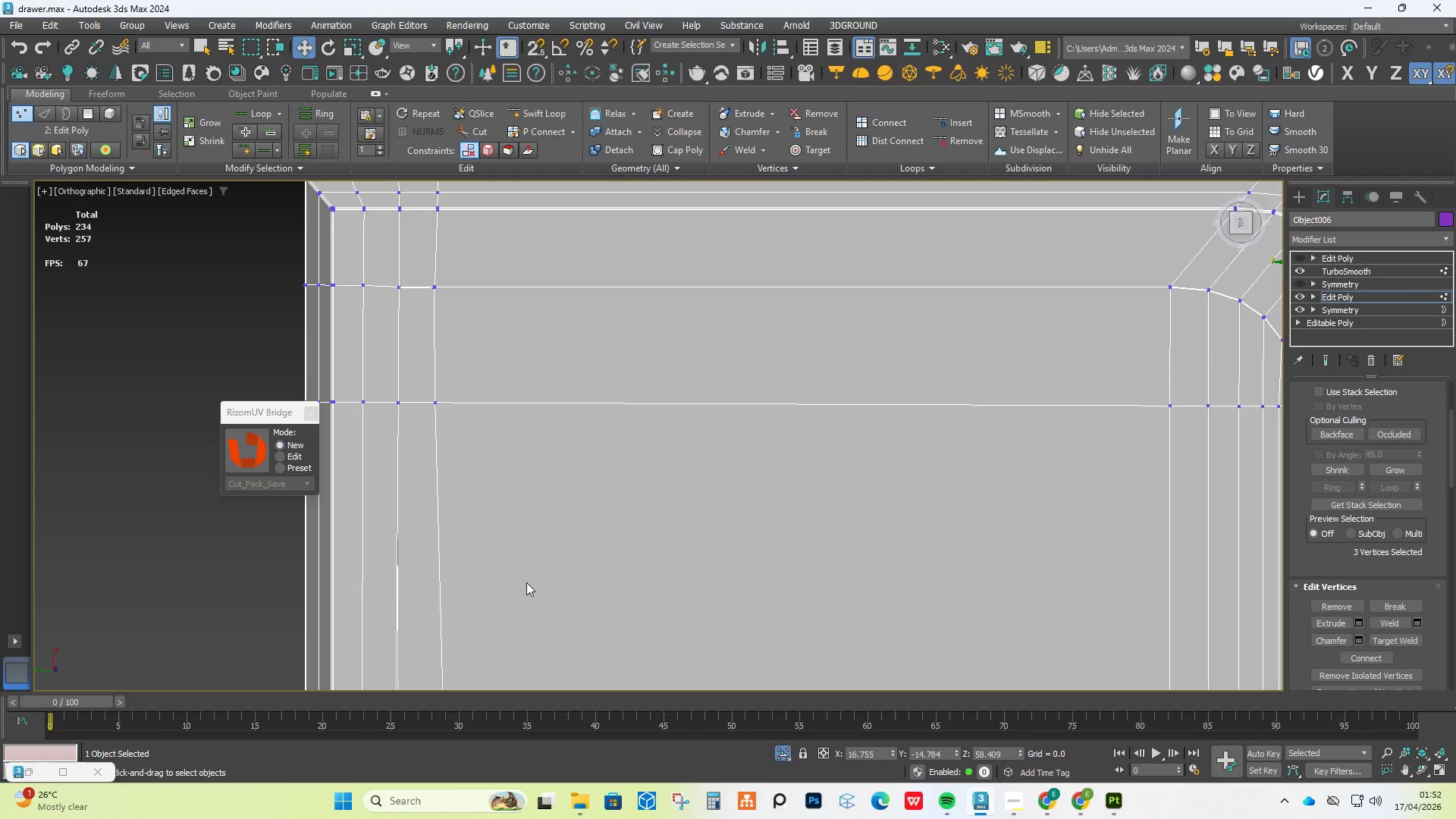 
hold_key(key=AltLeft, duration=1.02)
 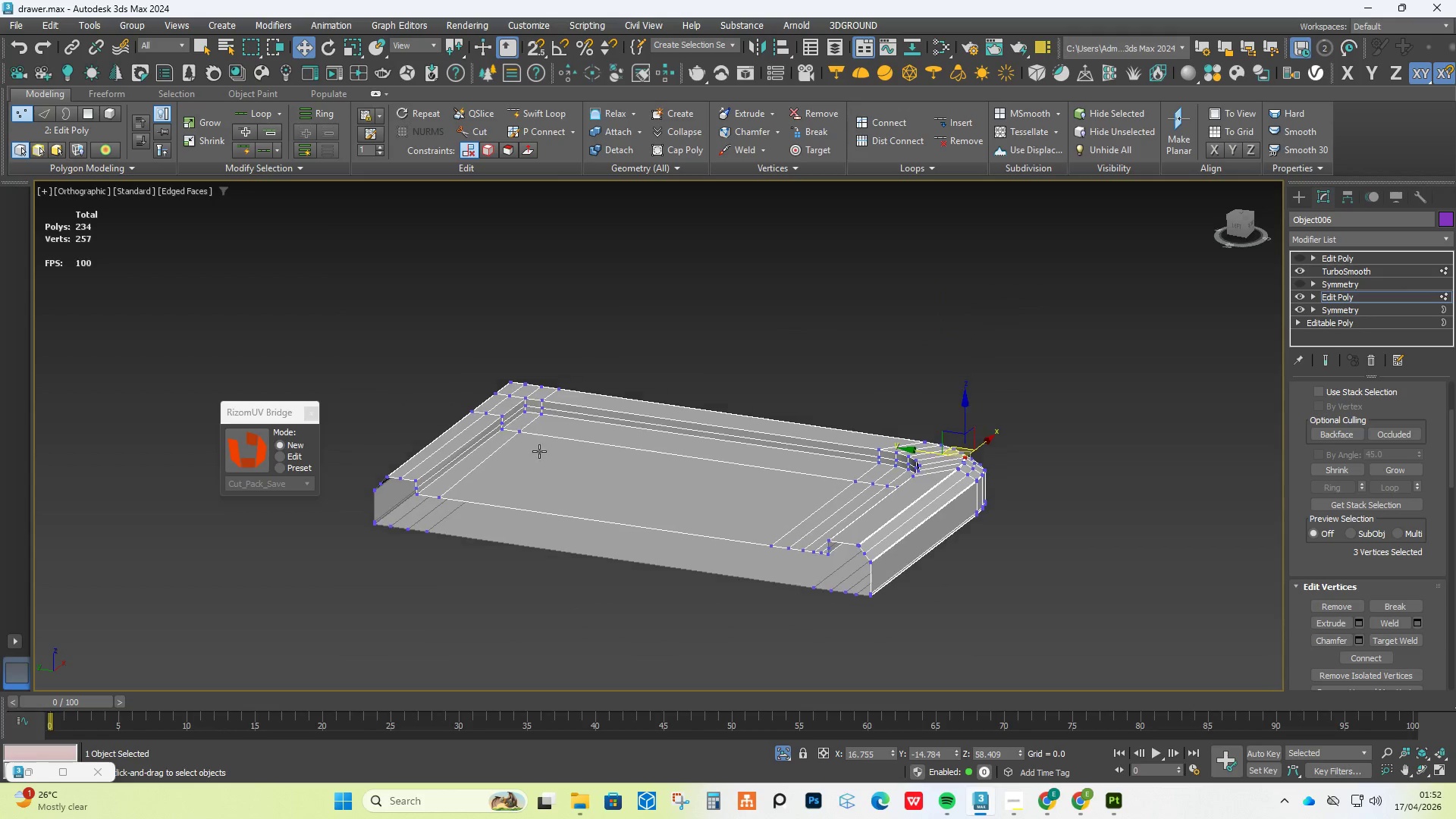 
scroll: coordinate [536, 471], scroll_direction: down, amount: 2.0
 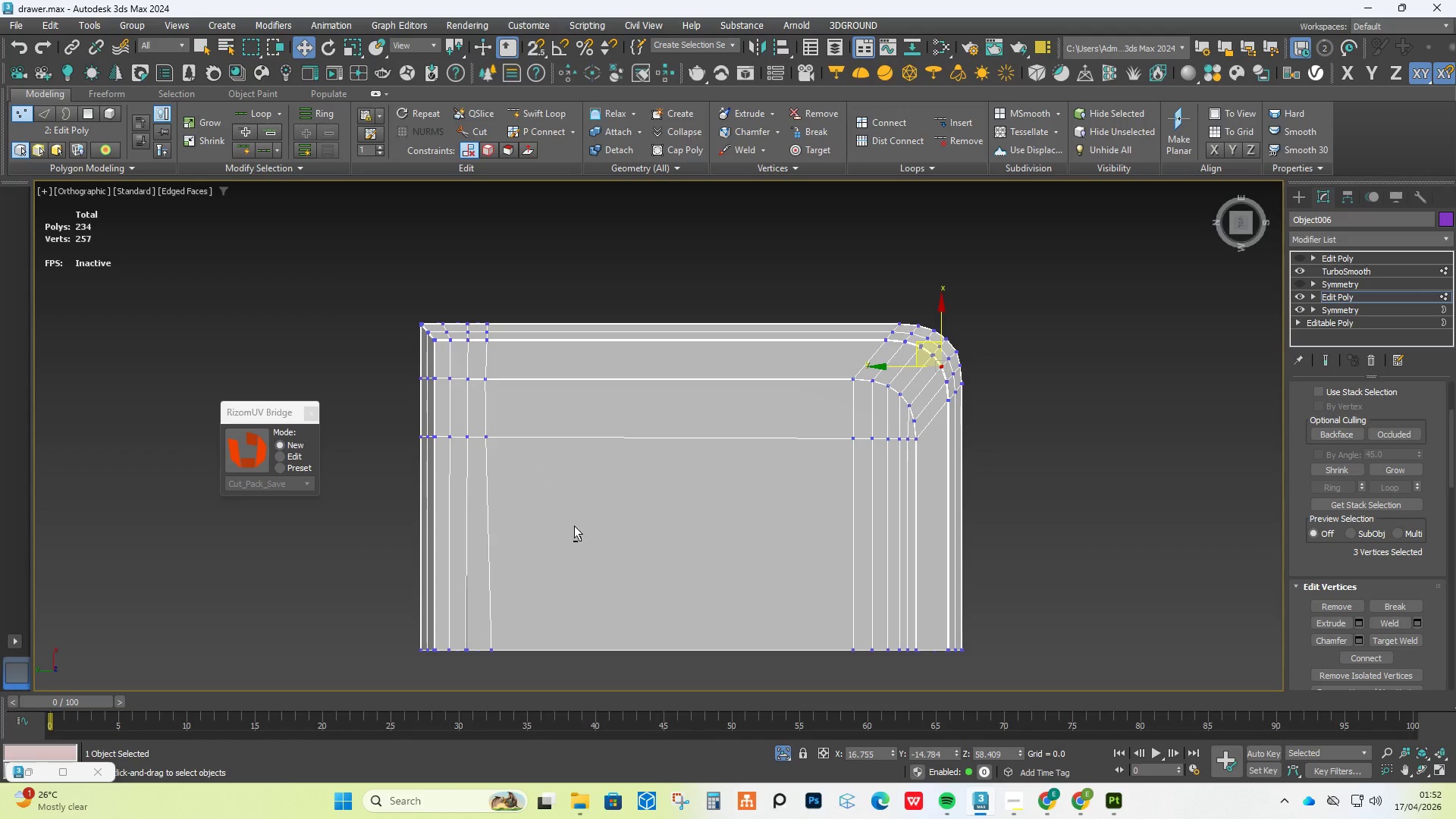 
scroll: coordinate [526, 428], scroll_direction: up, amount: 3.0
 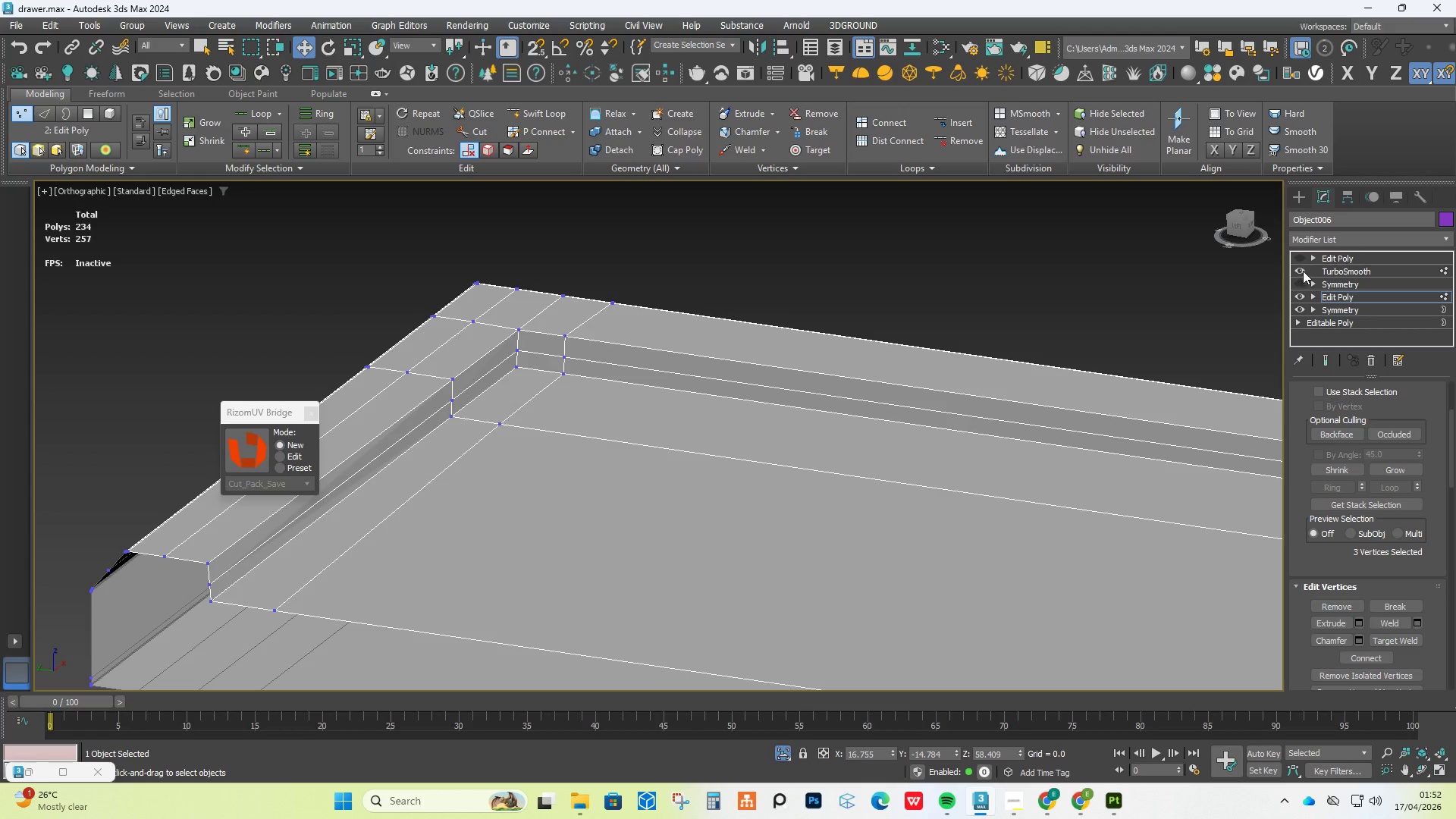 
left_click([1326, 361])
 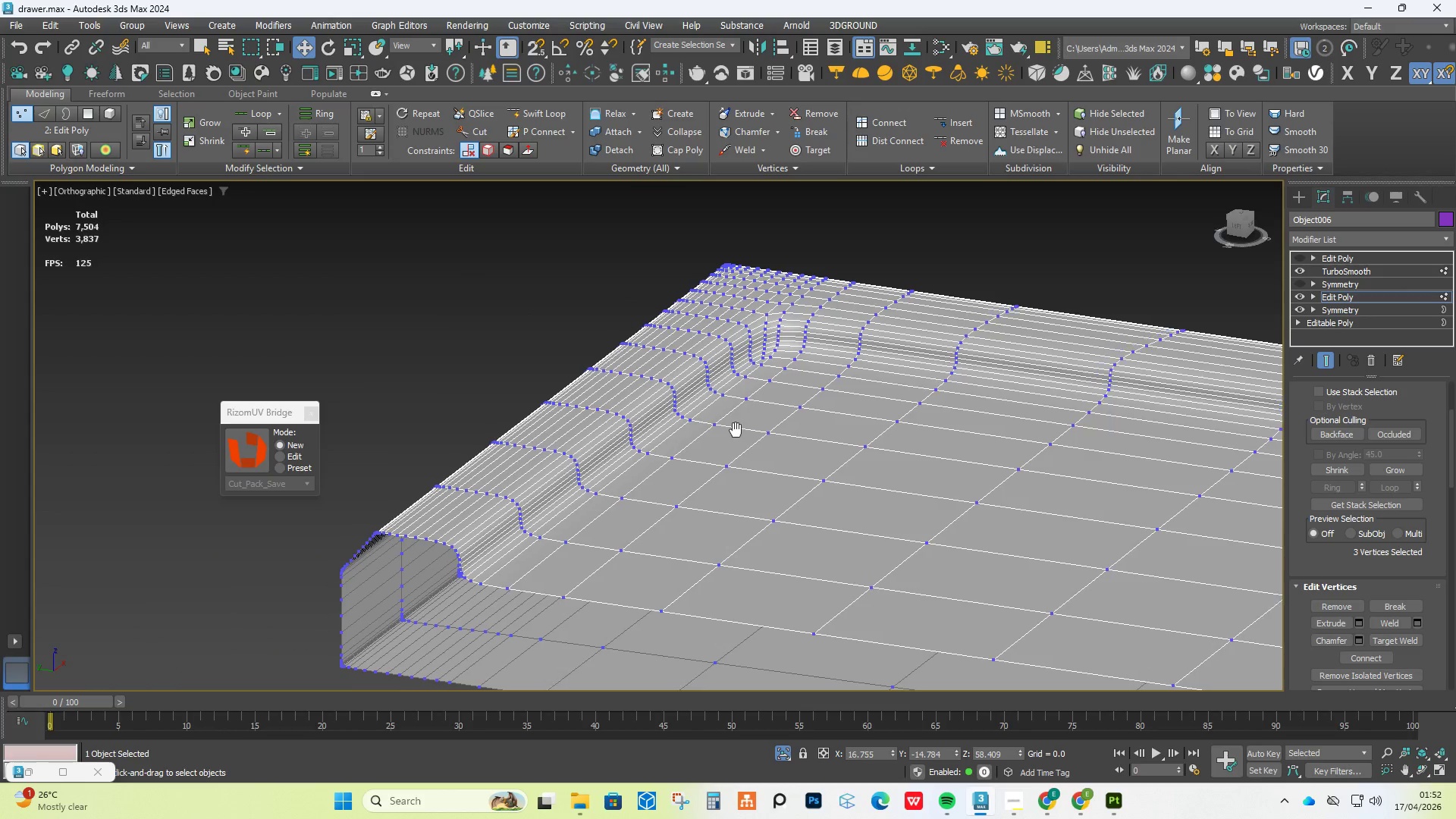 
scroll: coordinate [761, 373], scroll_direction: up, amount: 2.0
 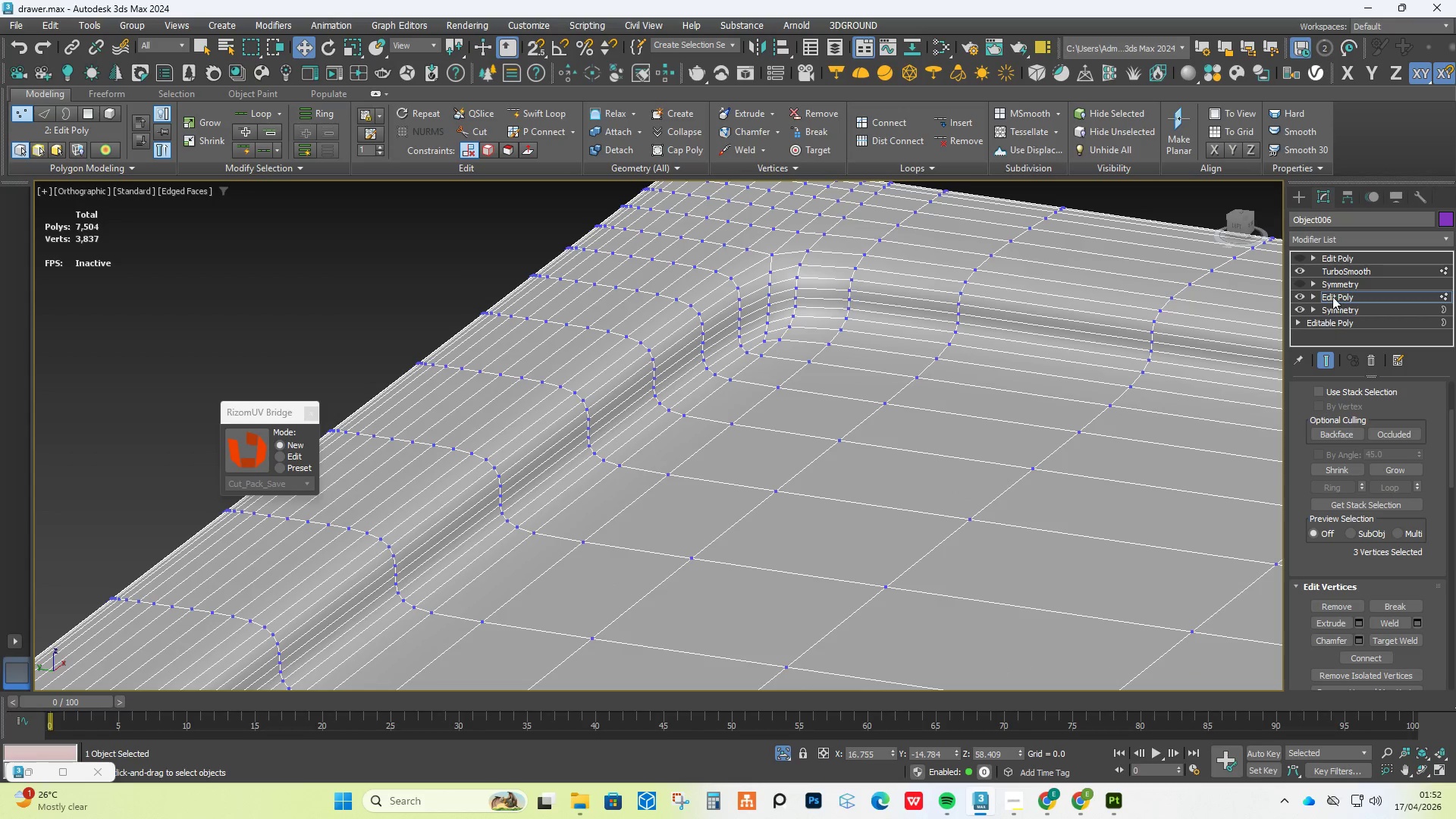 
left_click([1337, 299])
 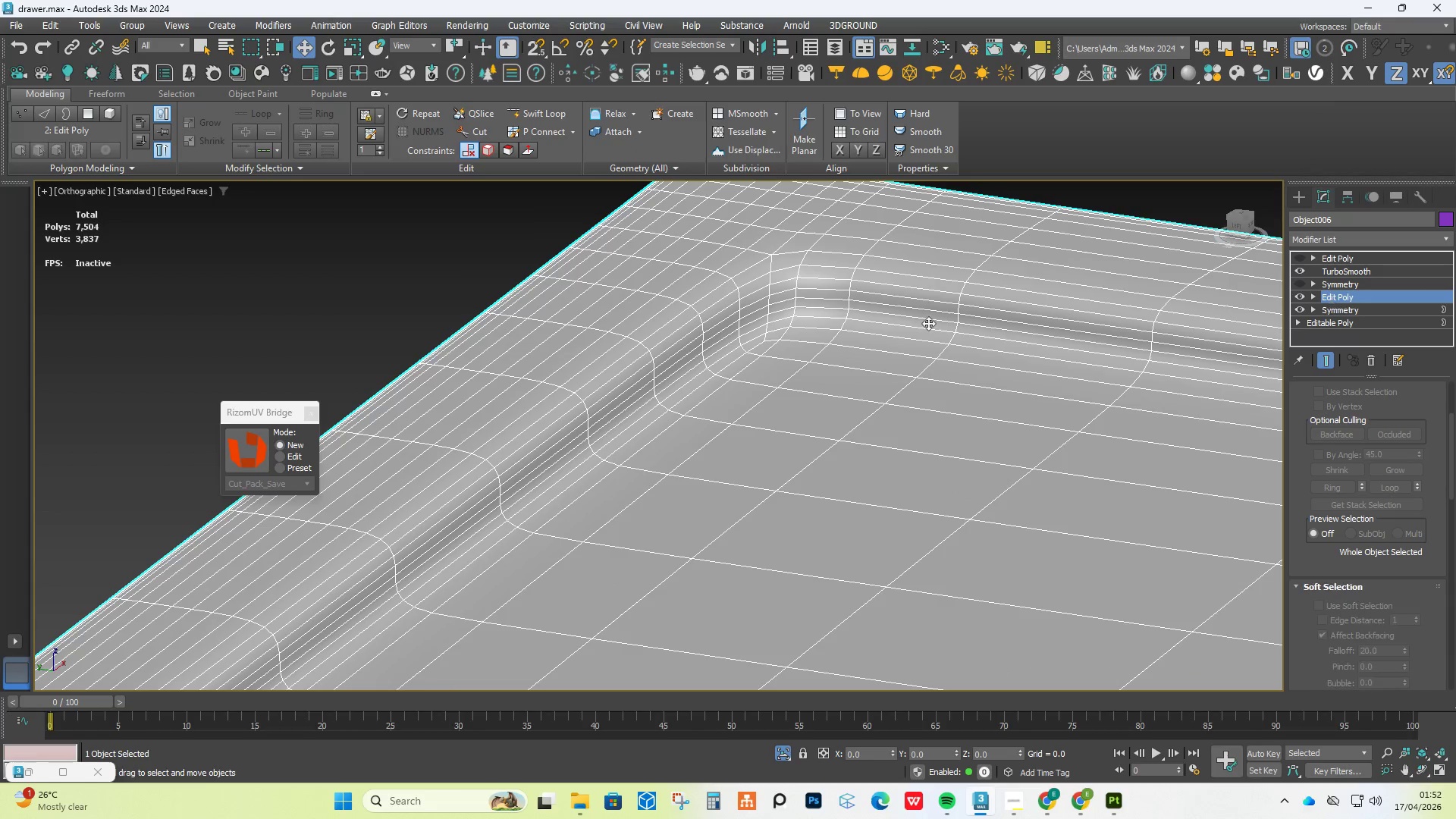 
key(Alt+AltLeft)
 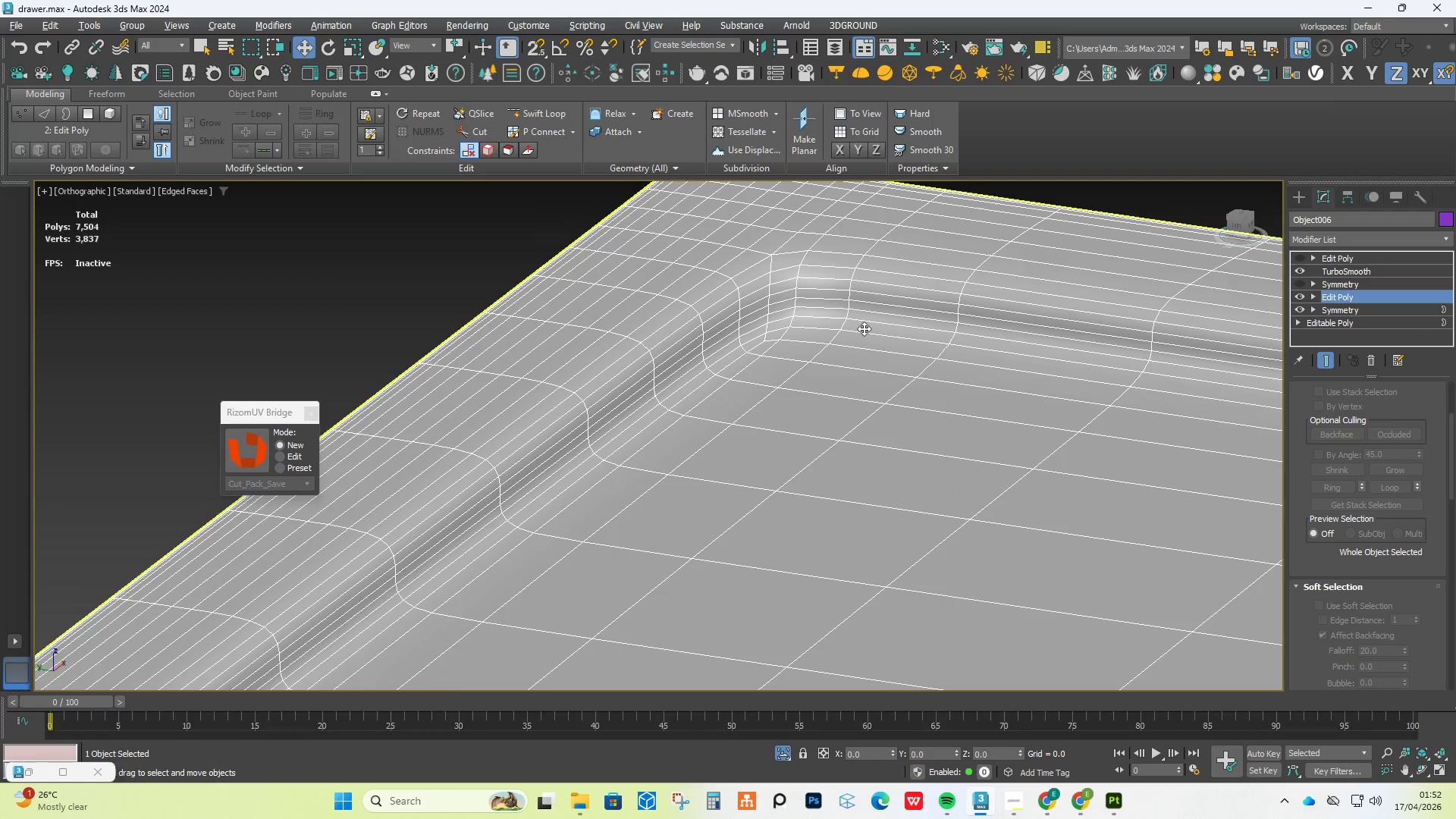 
key(Alt+1)
 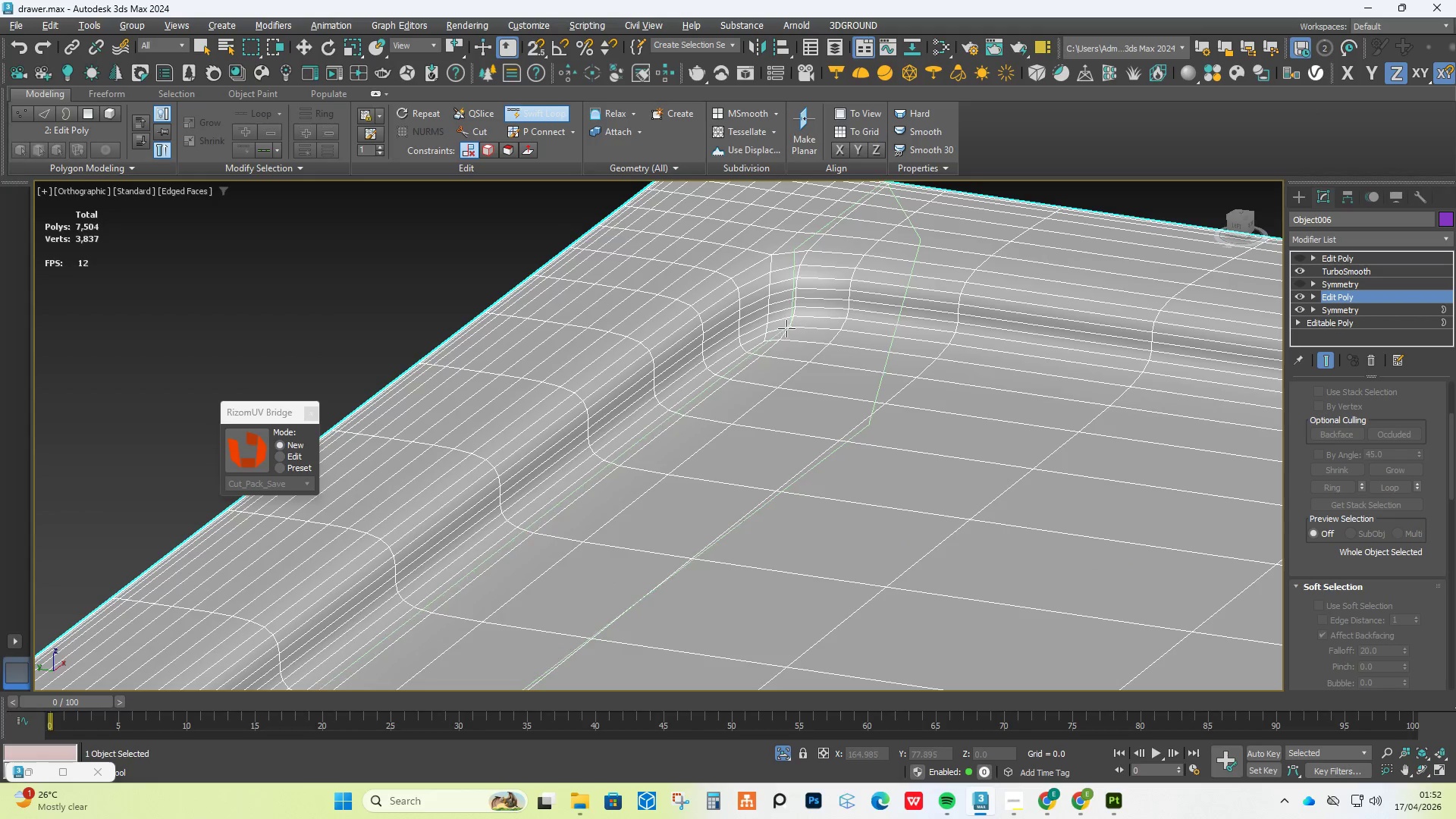 
wait(6.89)
 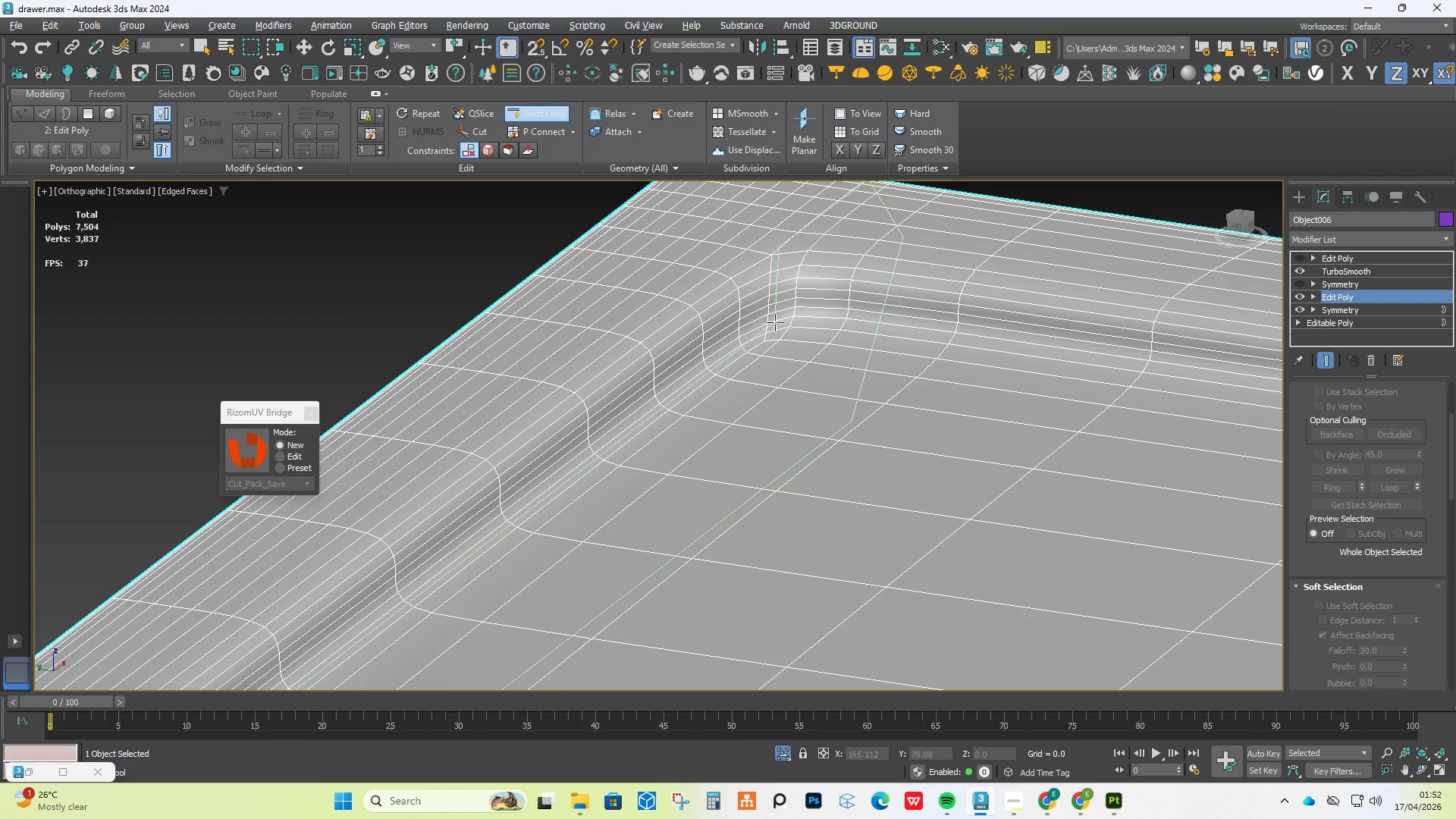 
left_click([1323, 362])
 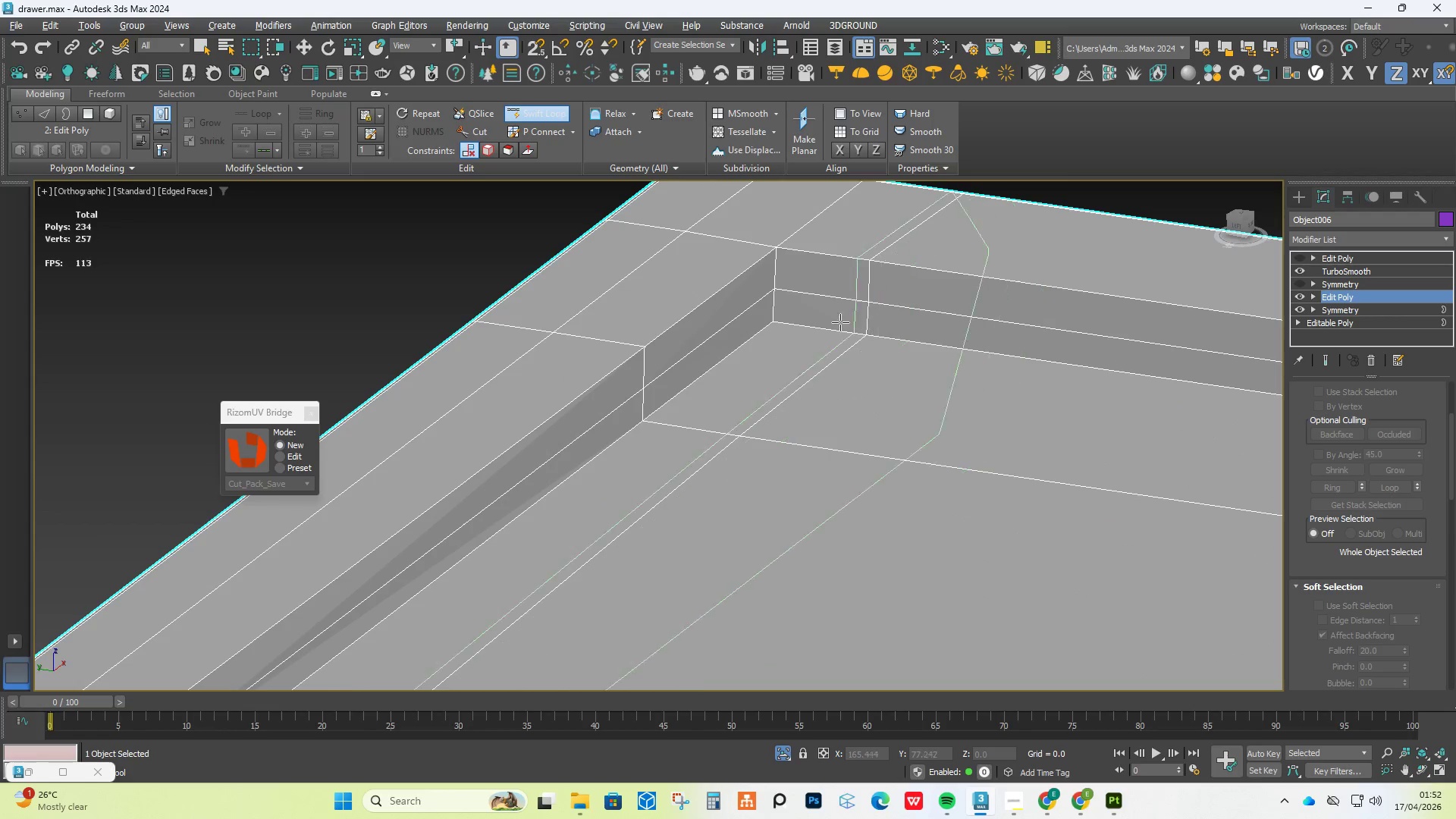 
scroll: coordinate [782, 318], scroll_direction: up, amount: 5.0
 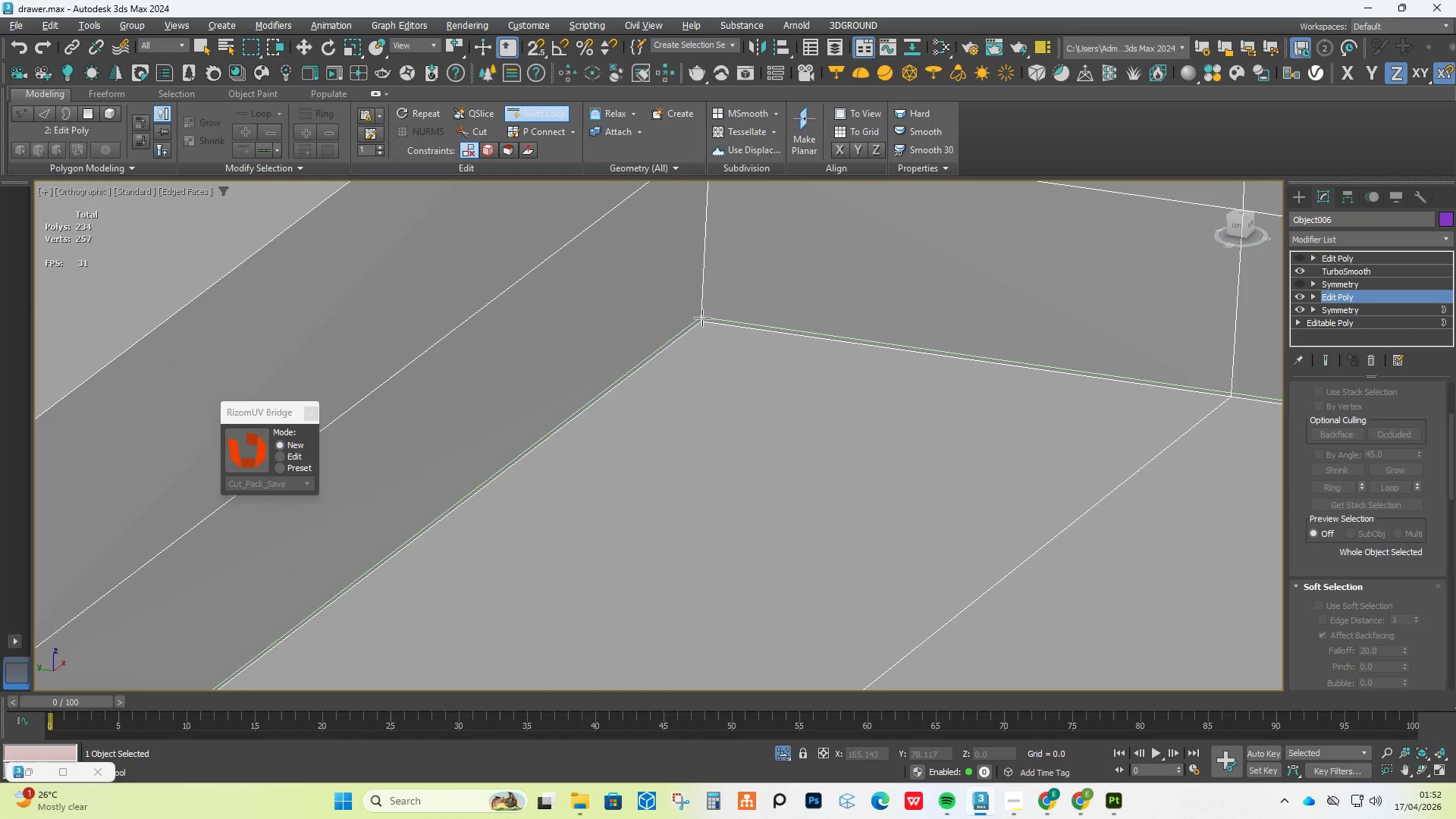 
left_click([701, 318])
 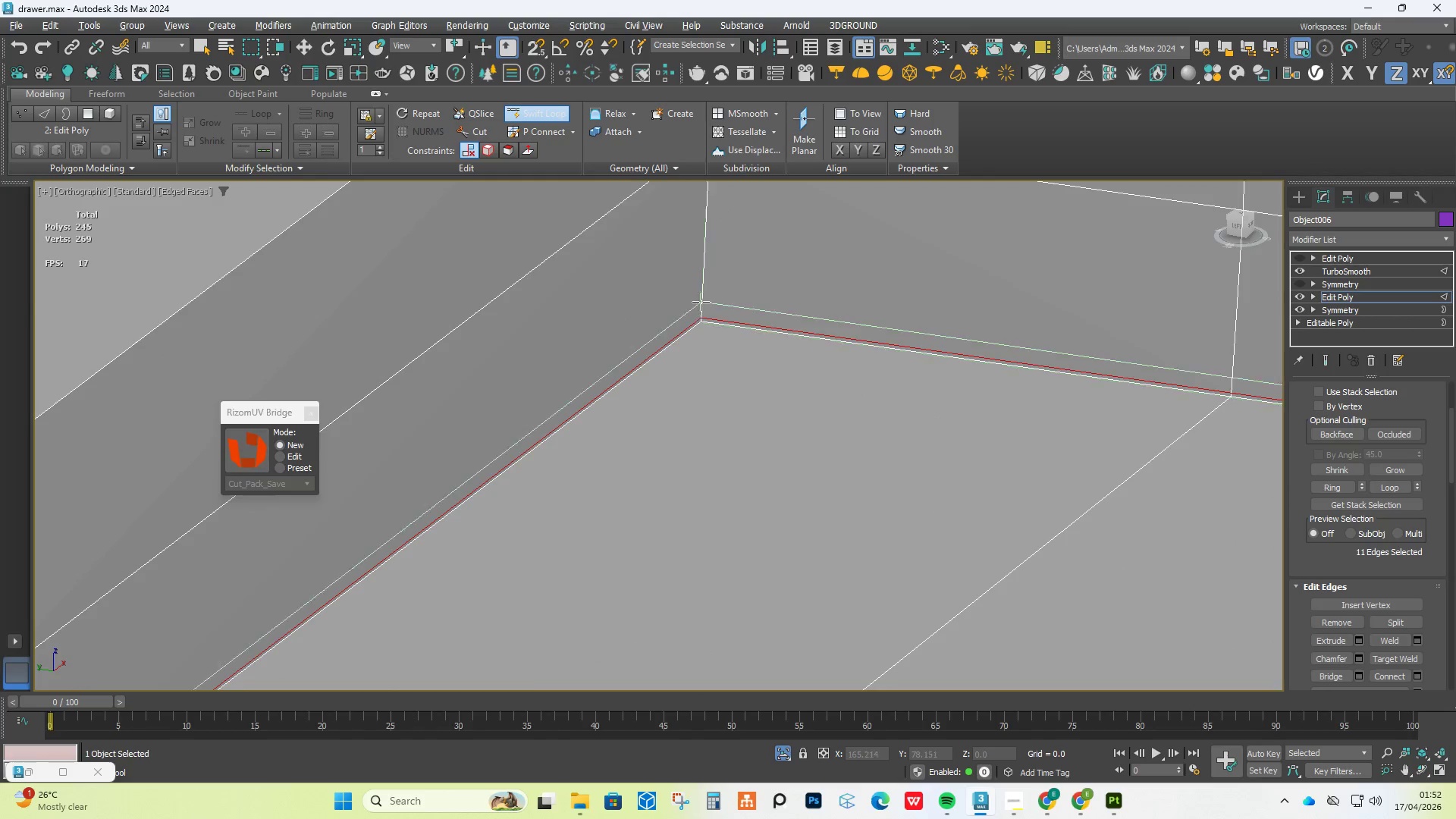 
scroll: coordinate [654, 308], scroll_direction: down, amount: 3.0
 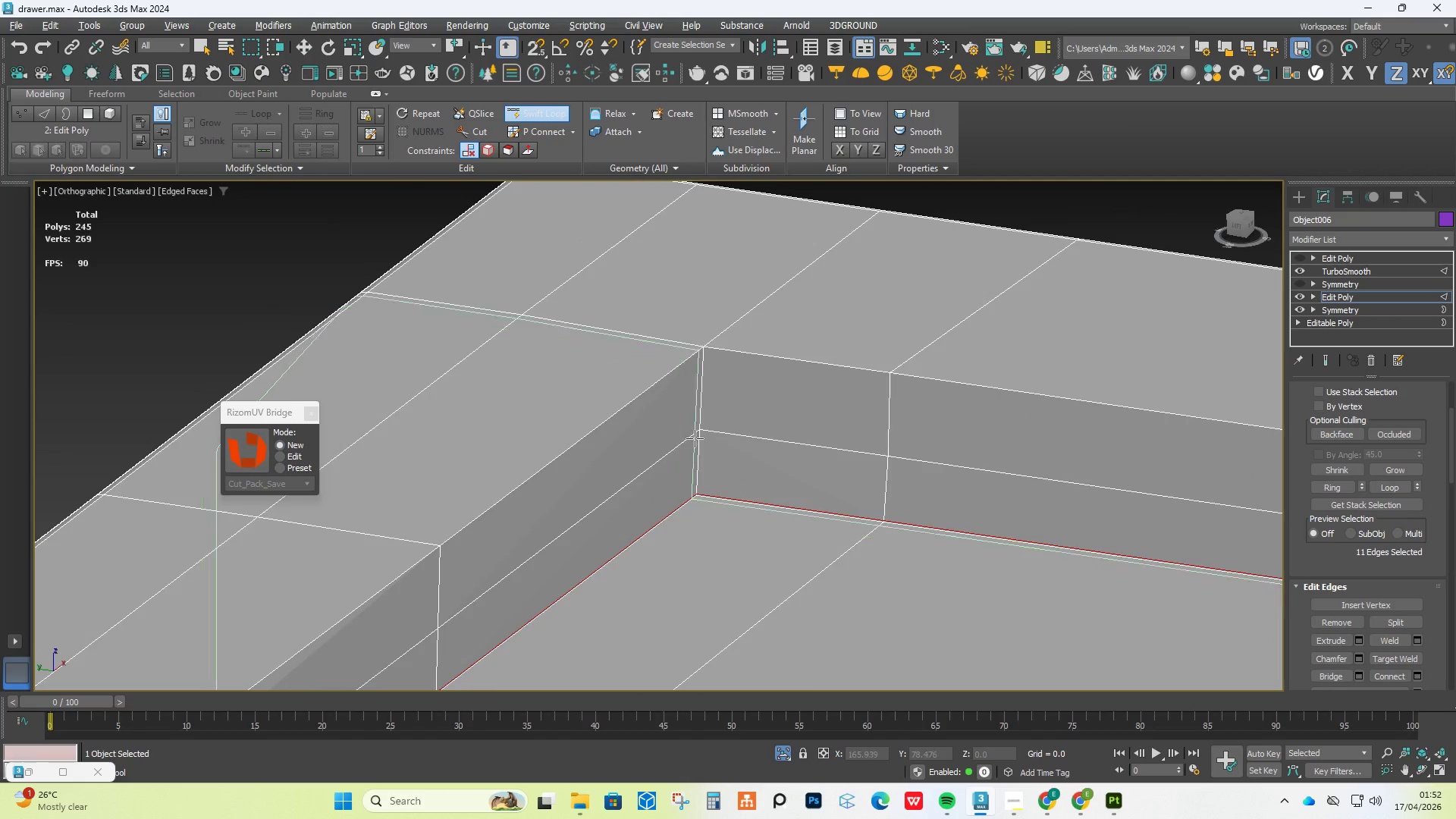 
scroll: coordinate [707, 392], scroll_direction: up, amount: 2.0
 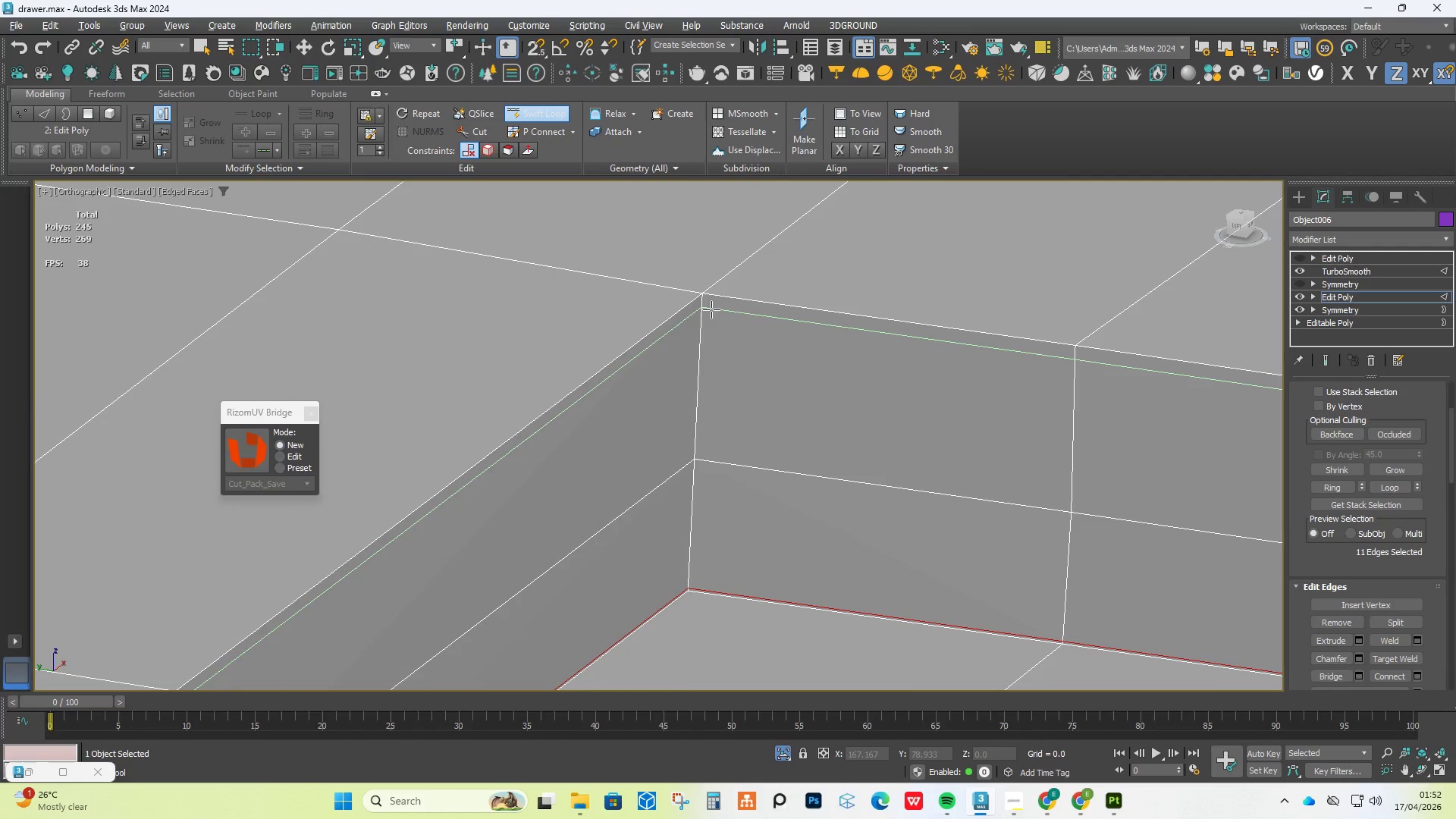 
right_click([717, 328])
 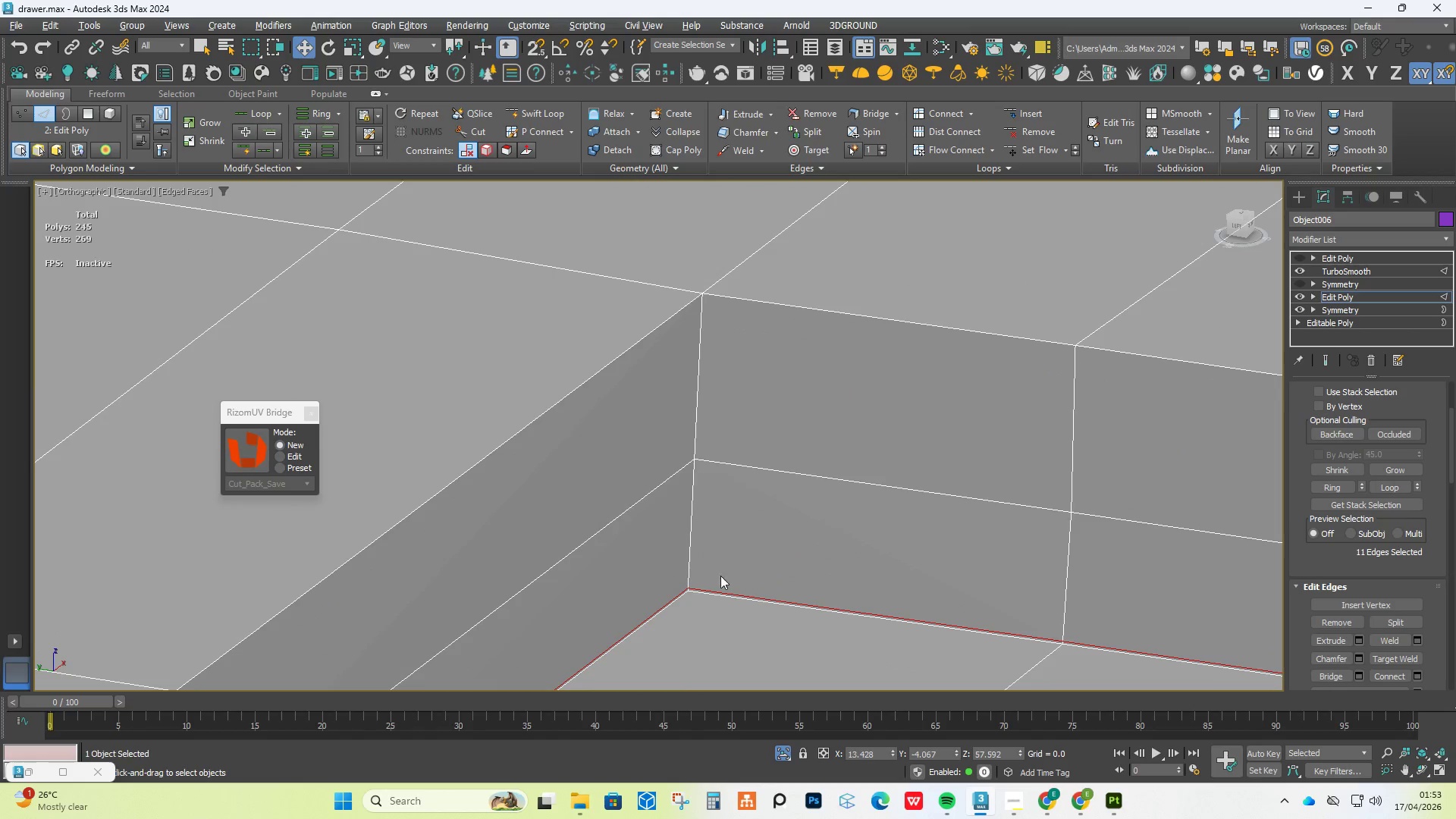 
key(Control+Z)
 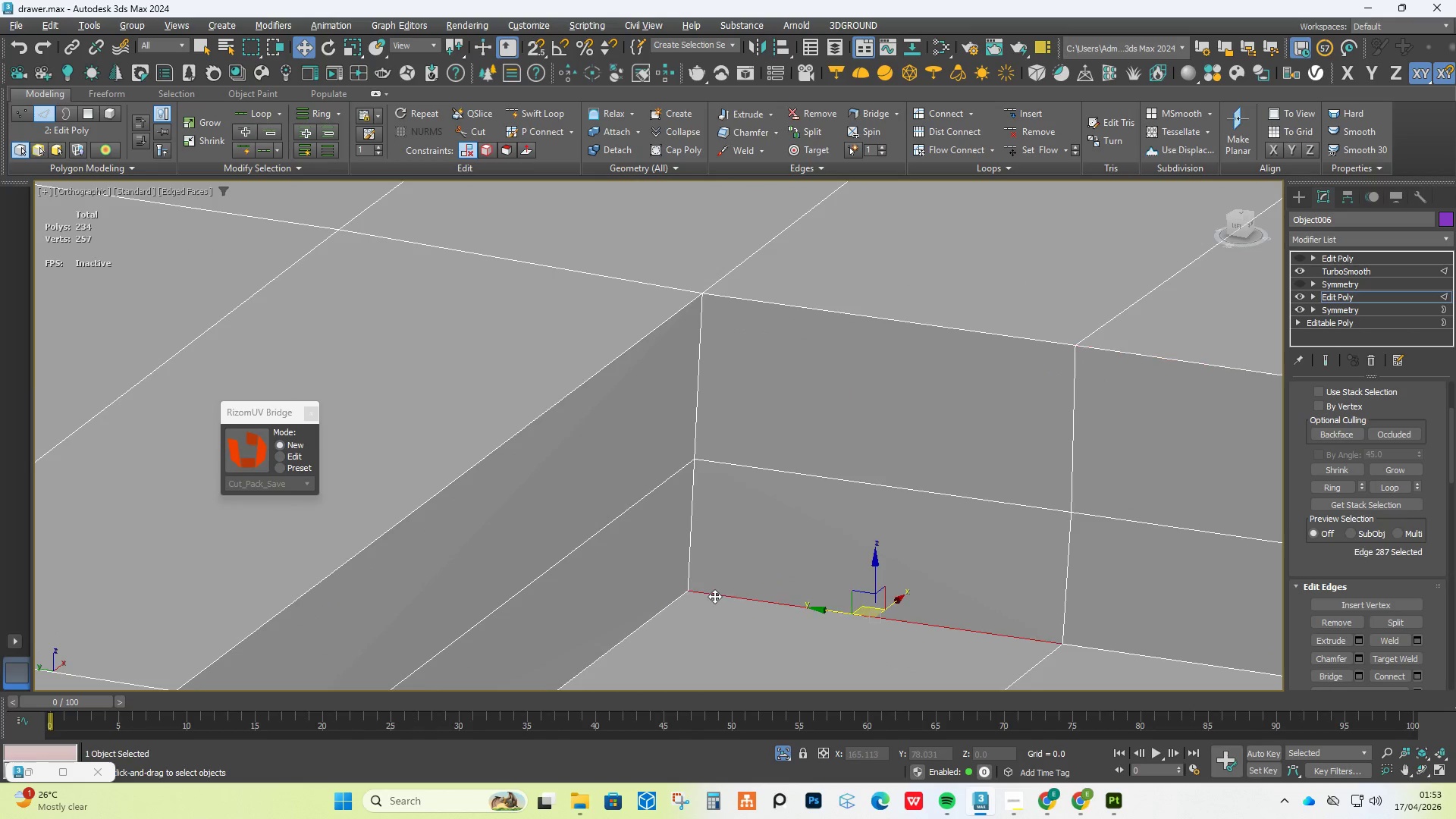 
double_click([714, 596])
 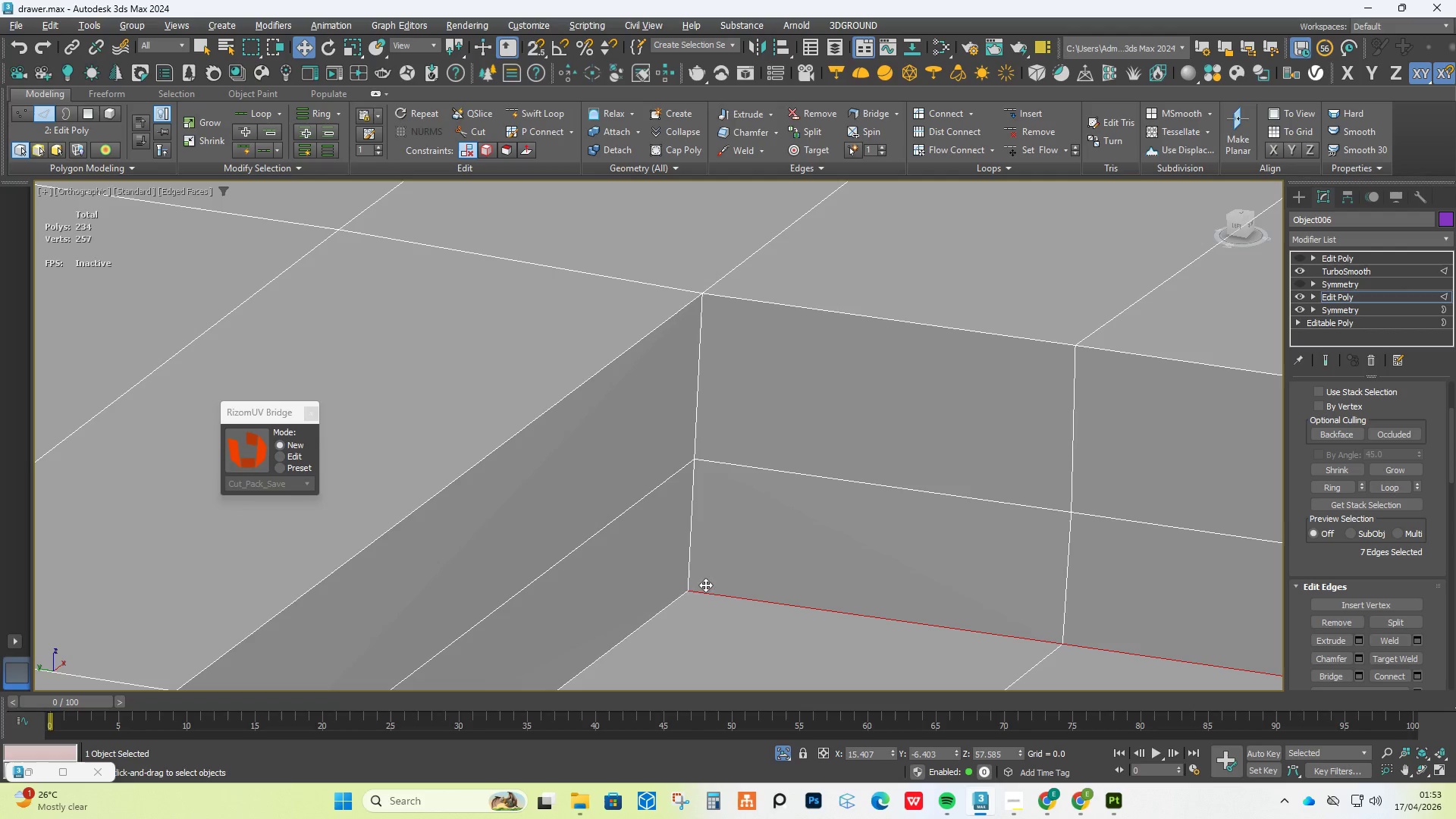 
hold_key(key=ControlLeft, duration=0.52)
double_click([678, 598])
 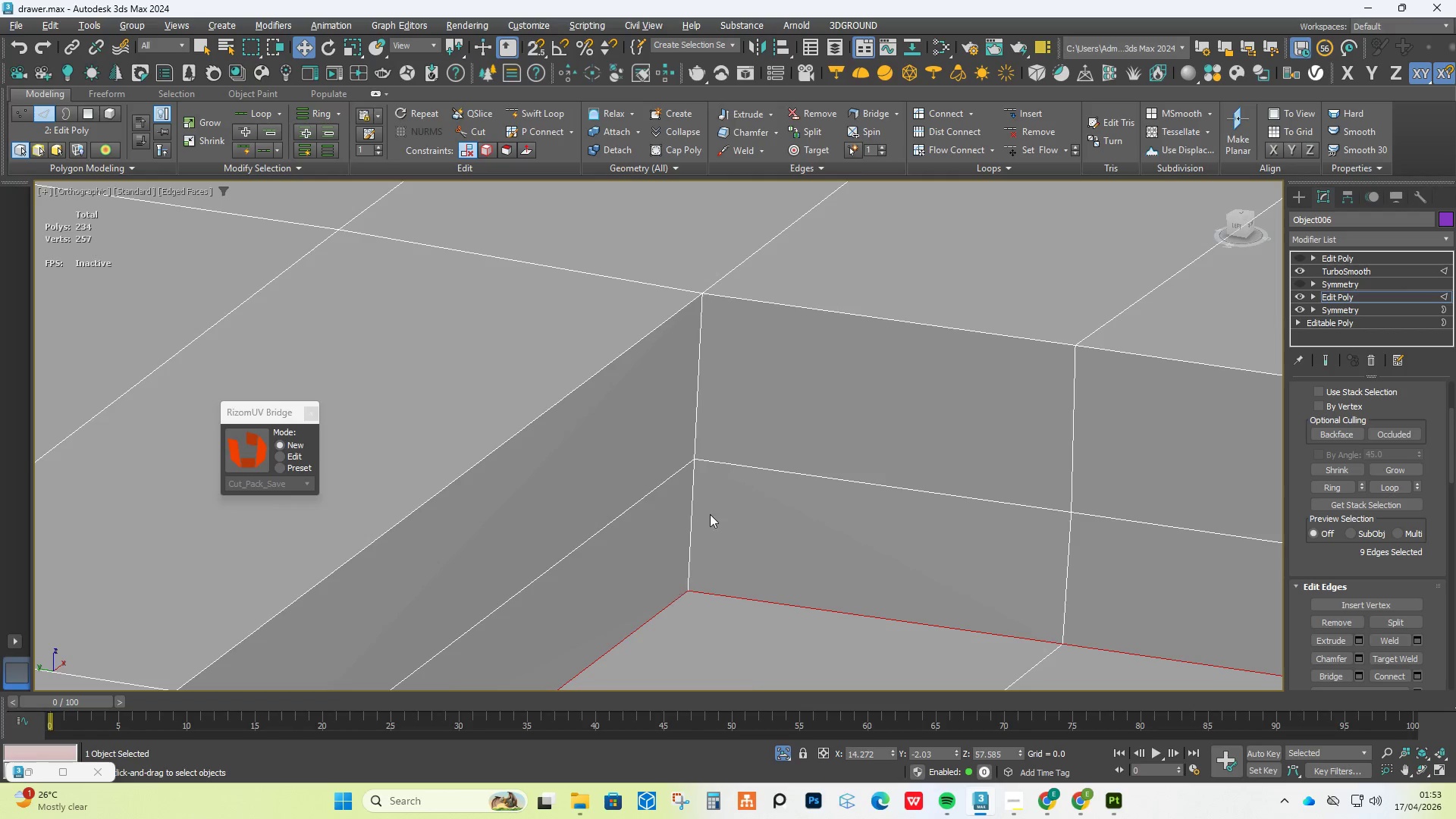 
hold_key(key=AltLeft, duration=0.48)
 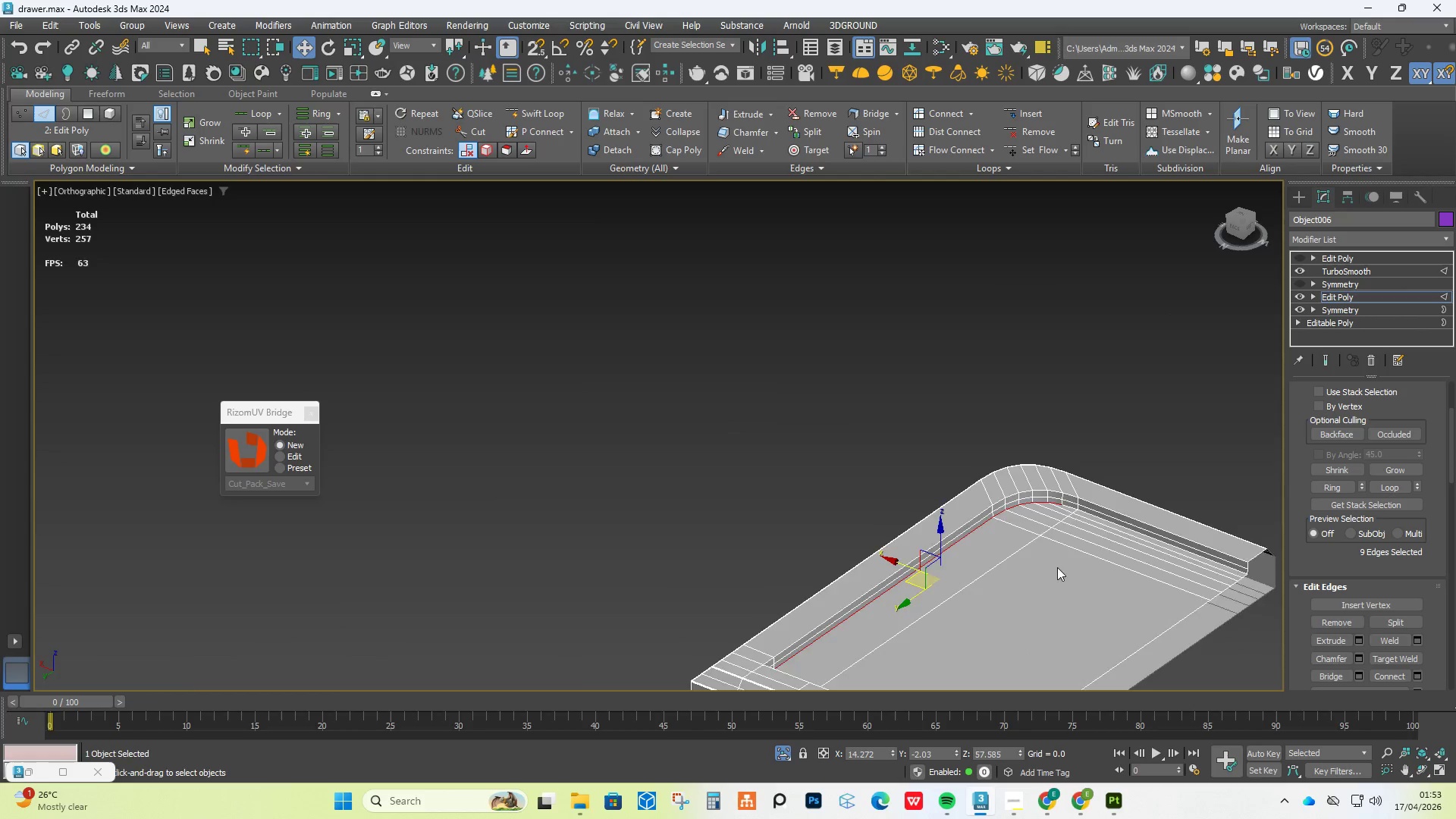 
scroll: coordinate [717, 538], scroll_direction: down, amount: 11.0
 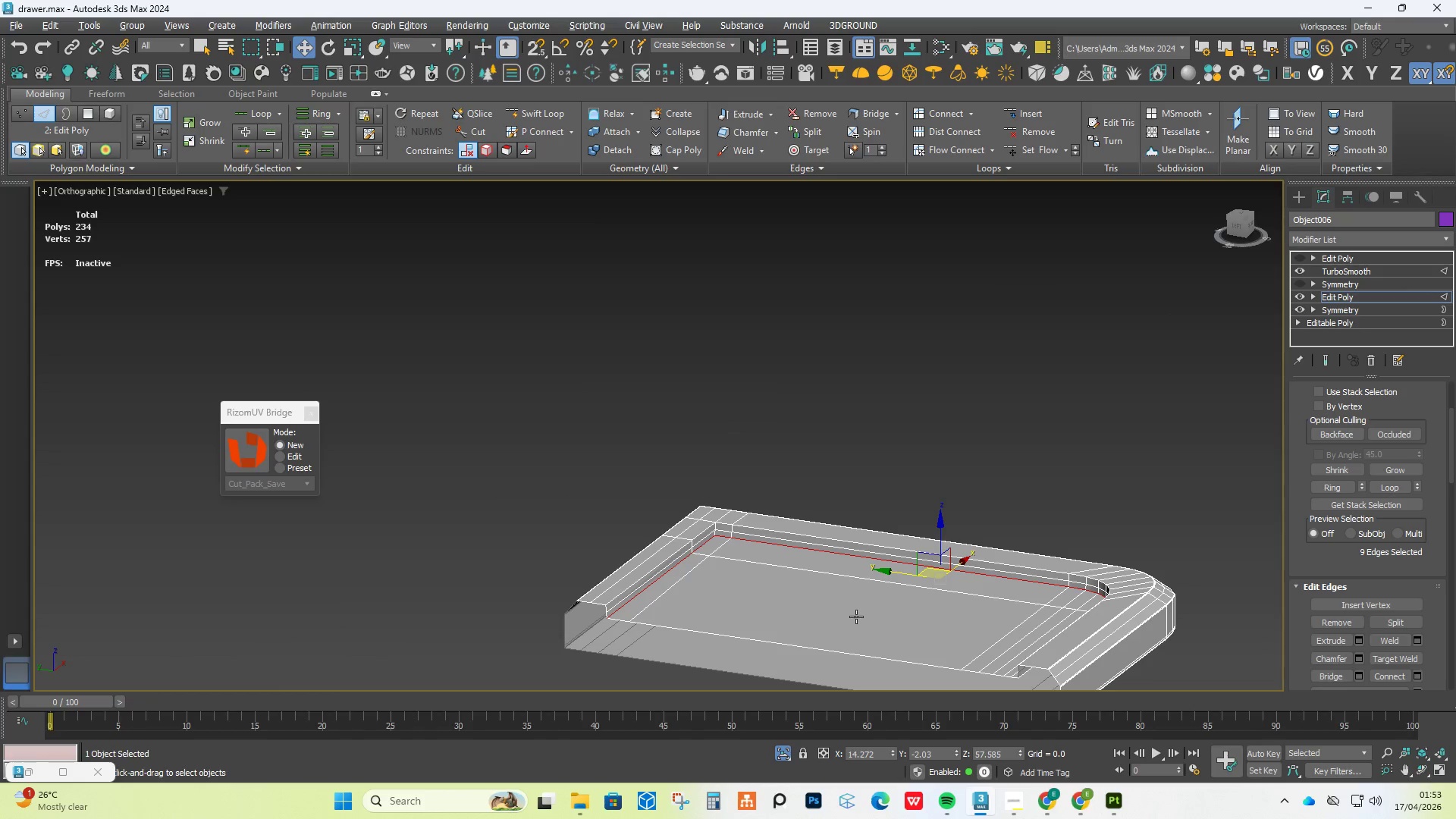 
scroll: coordinate [1076, 514], scroll_direction: up, amount: 3.0
 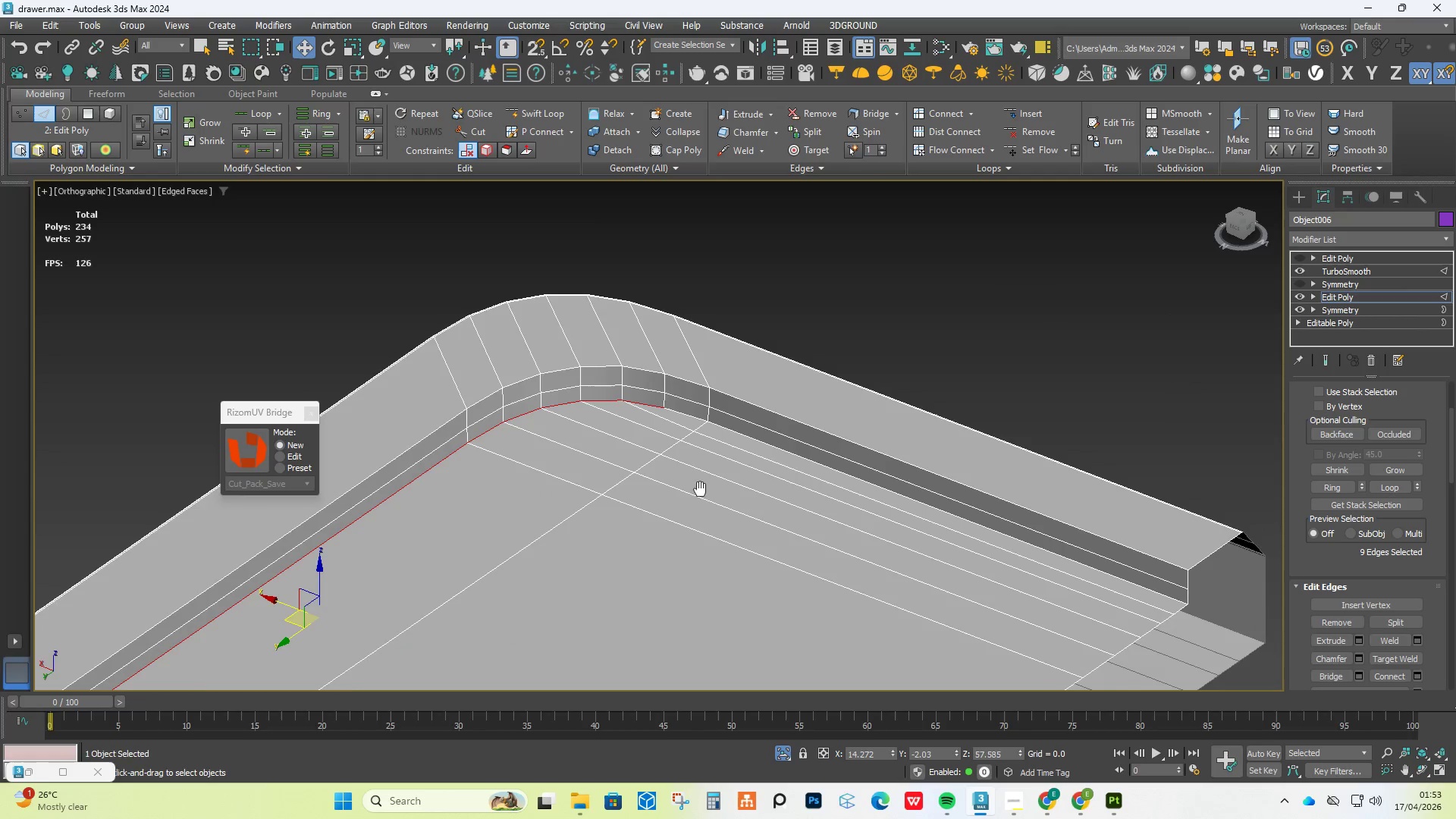 
hold_key(key=ControlLeft, duration=0.78)
left_click([713, 438])
 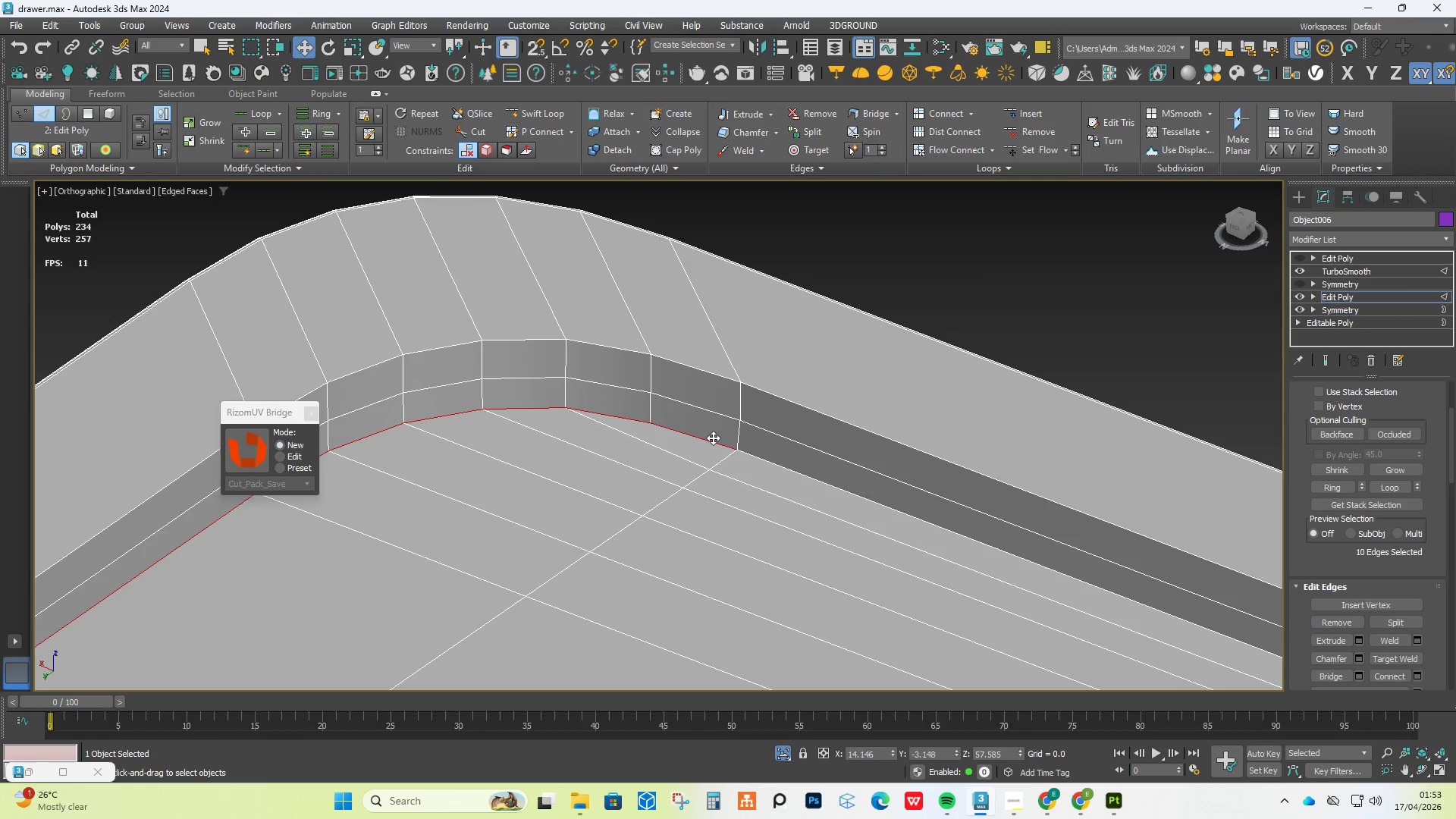 
scroll: coordinate [714, 457], scroll_direction: up, amount: 2.0
 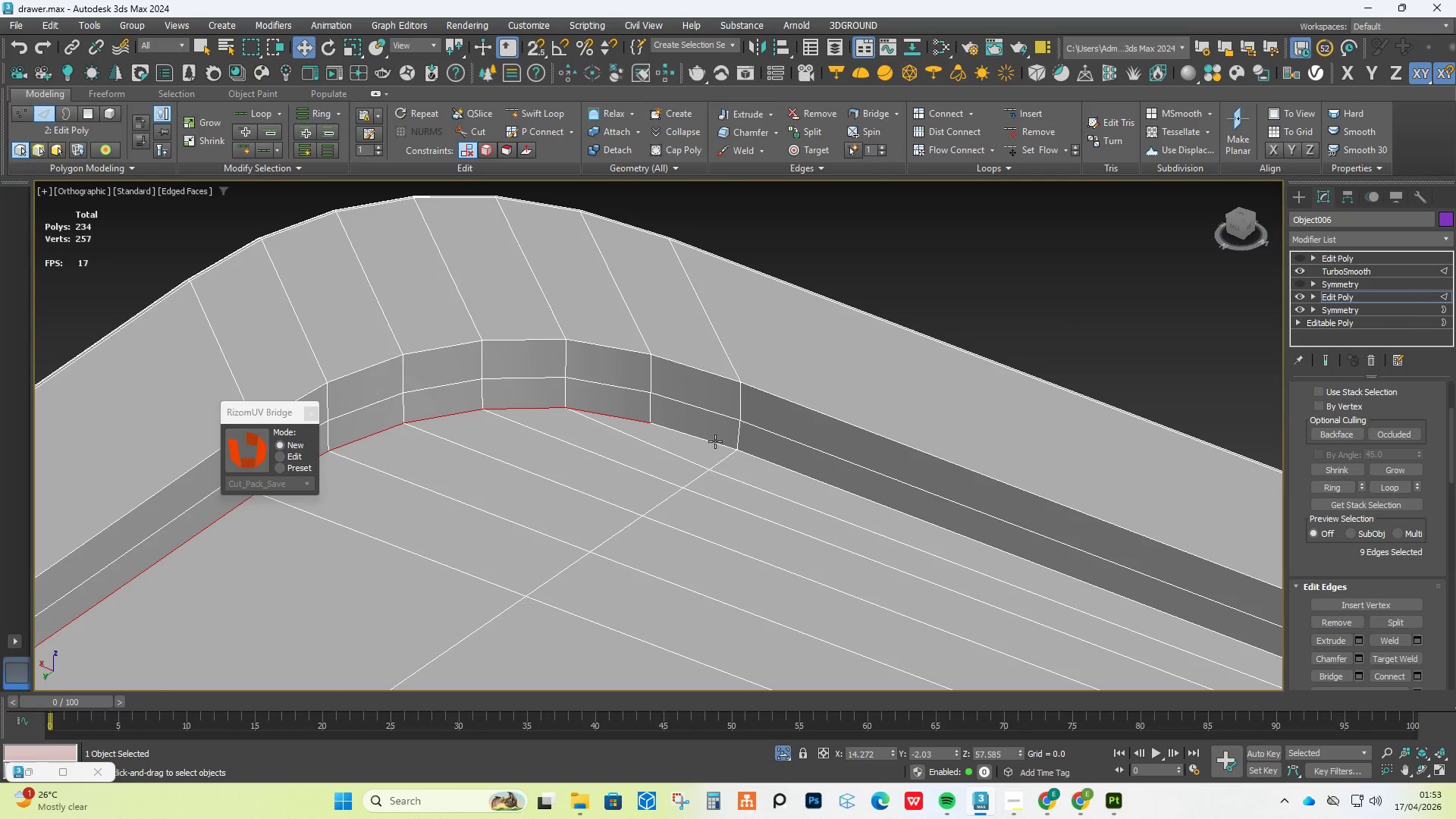 
double_click([713, 438])
 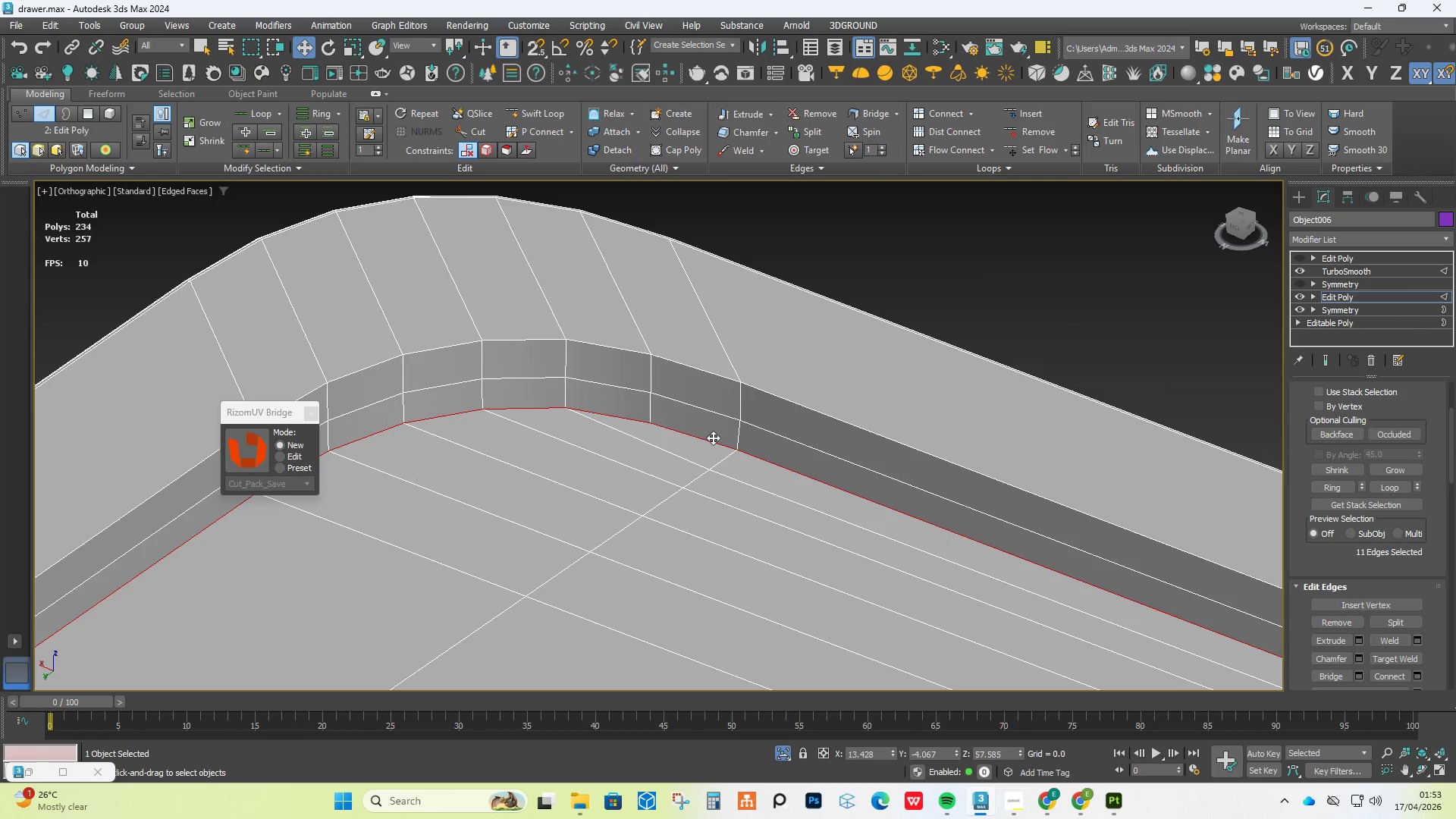 
hold_key(key=AltLeft, duration=0.84)
 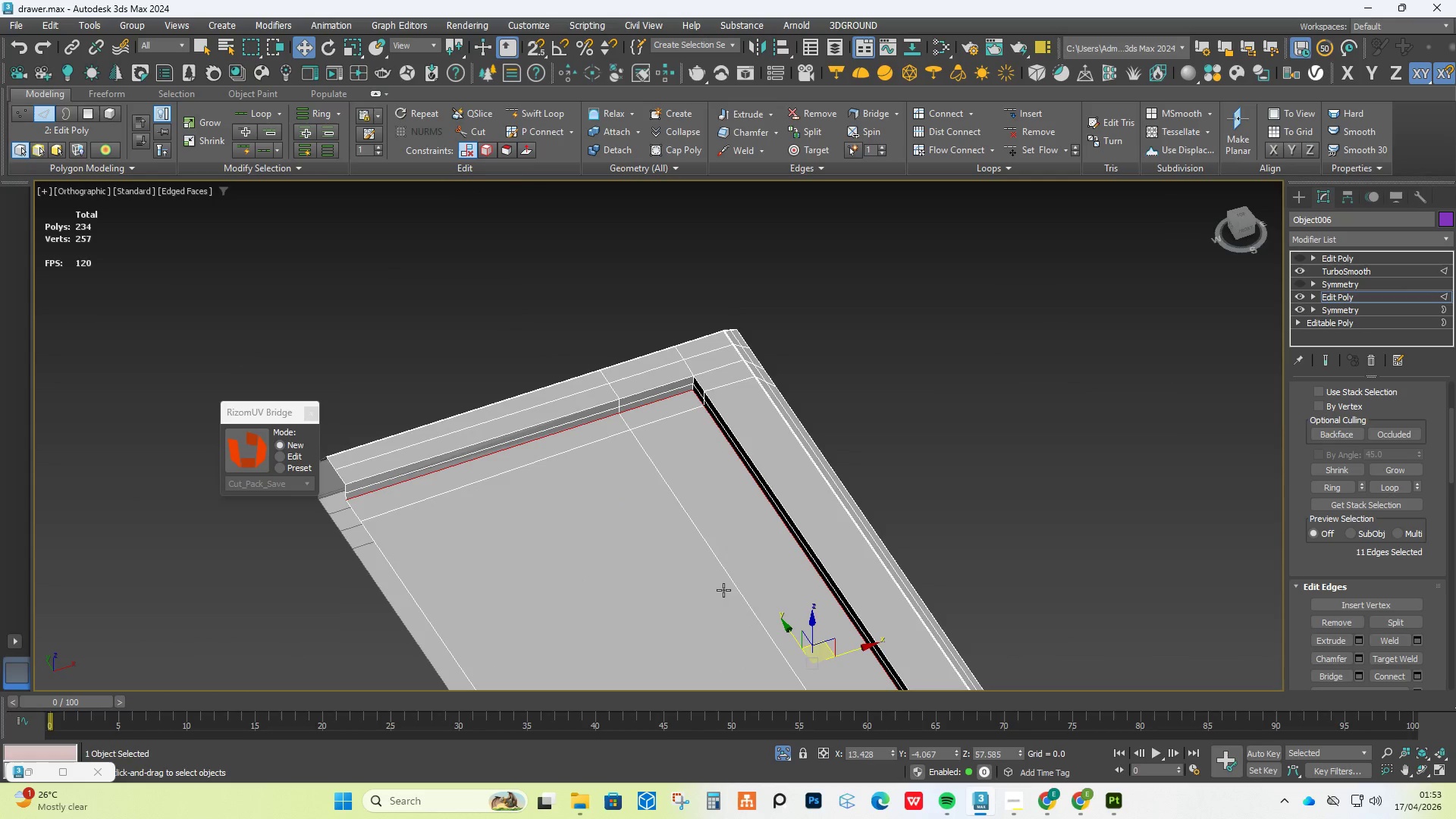 
scroll: coordinate [713, 438], scroll_direction: down, amount: 6.0
 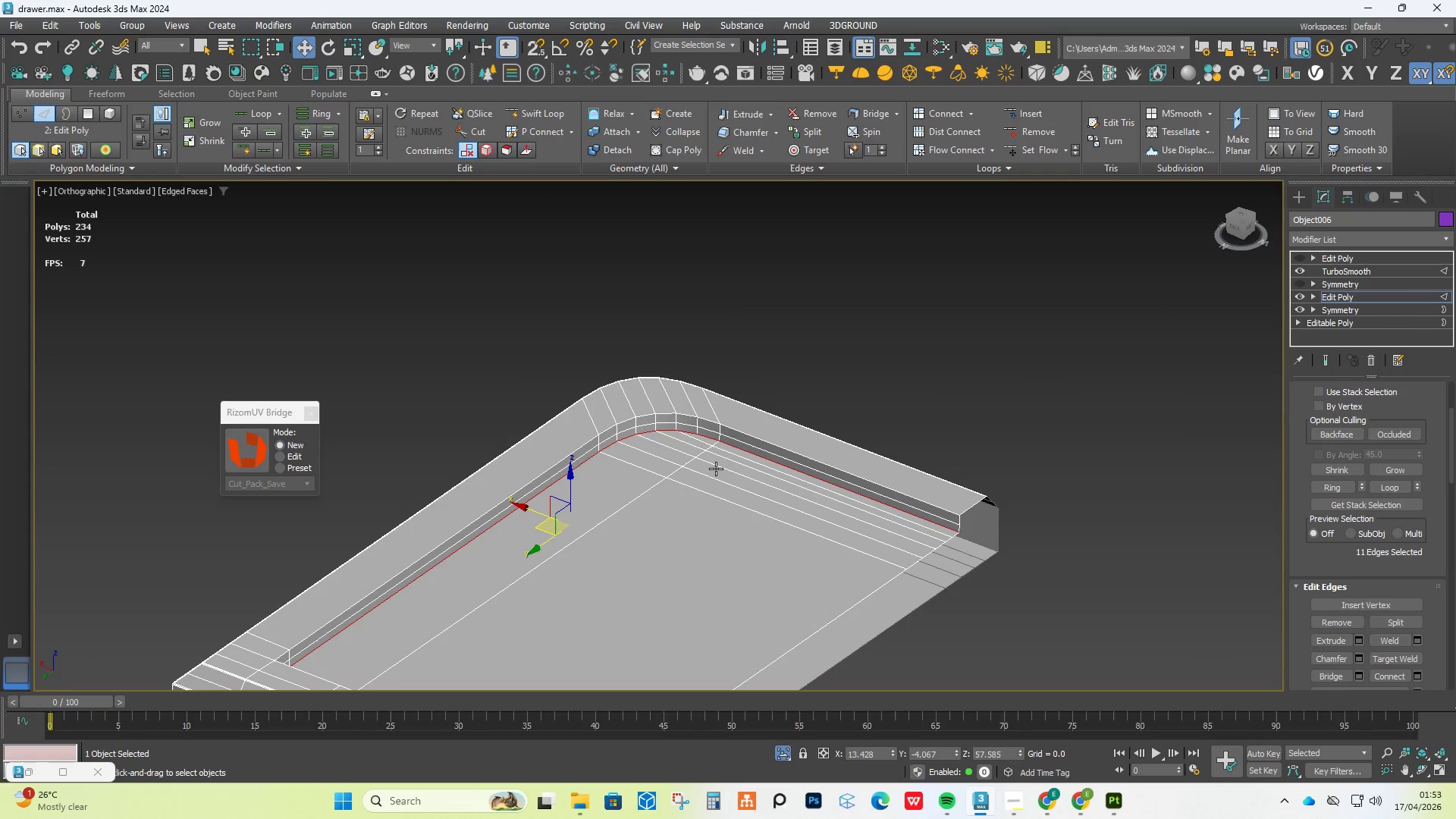 
hold_key(key=AltLeft, duration=0.42)
 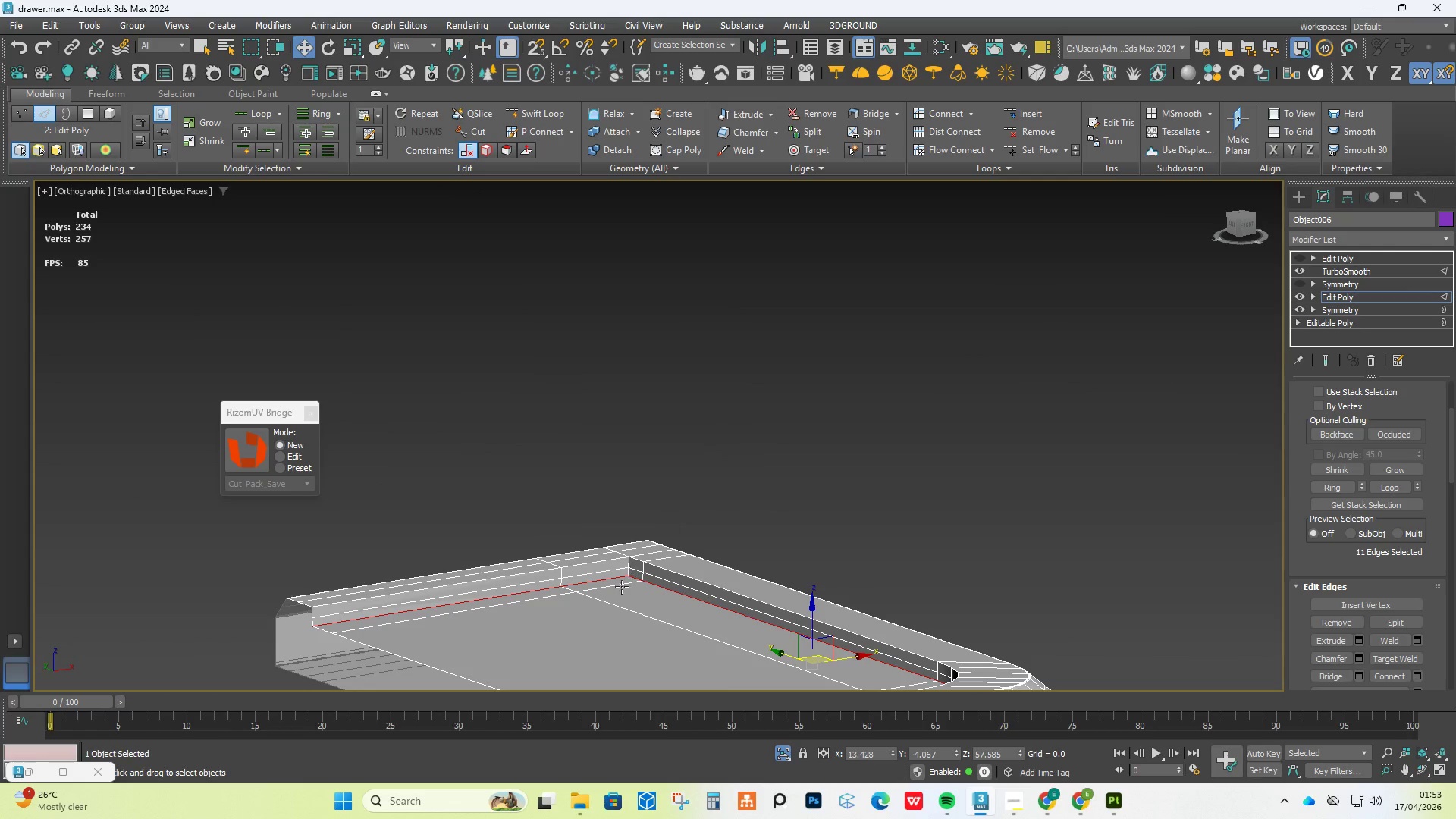 
scroll: coordinate [617, 598], scroll_direction: up, amount: 4.0
 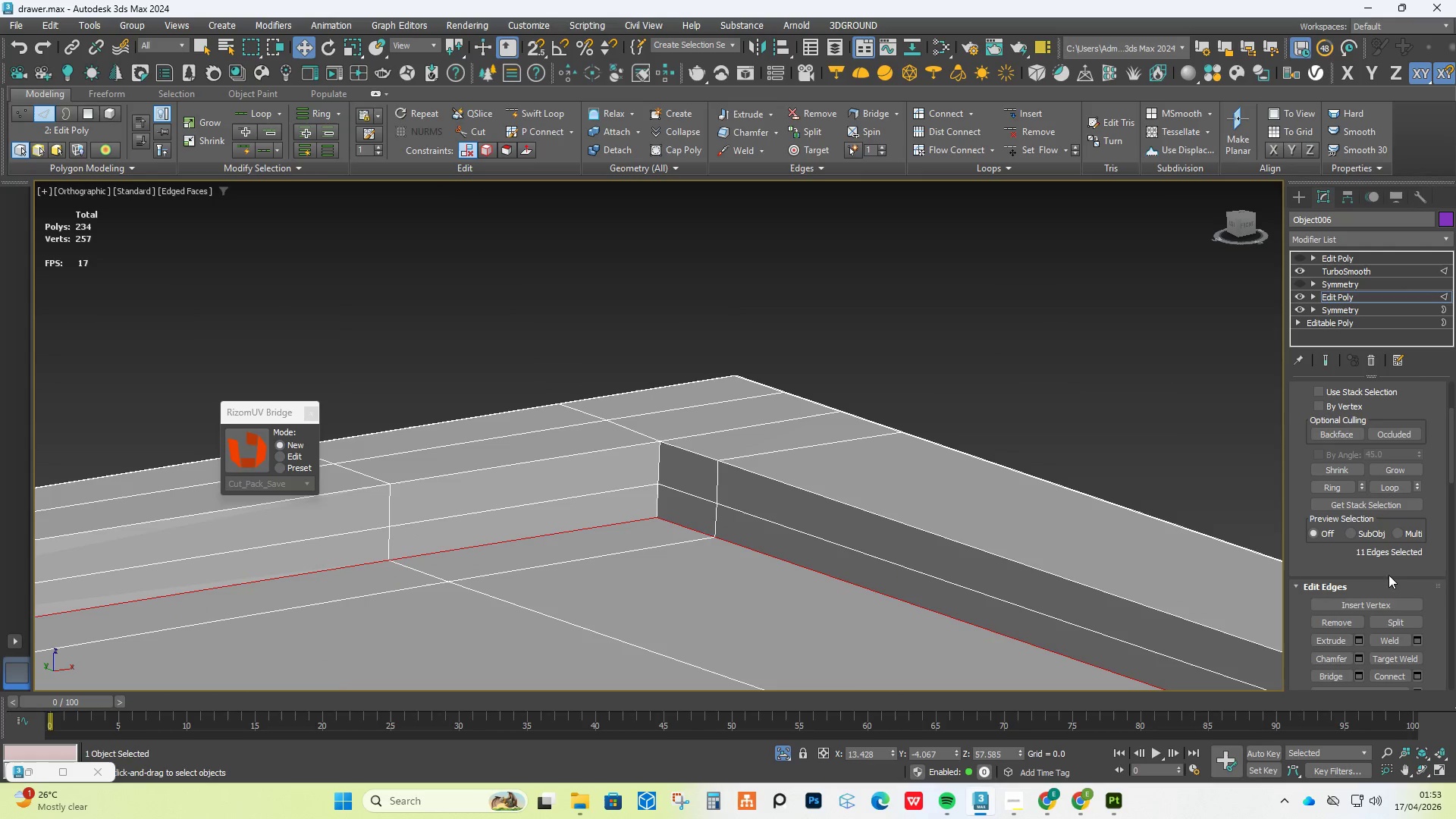 
scroll: coordinate [1378, 613], scroll_direction: down, amount: 5.0
 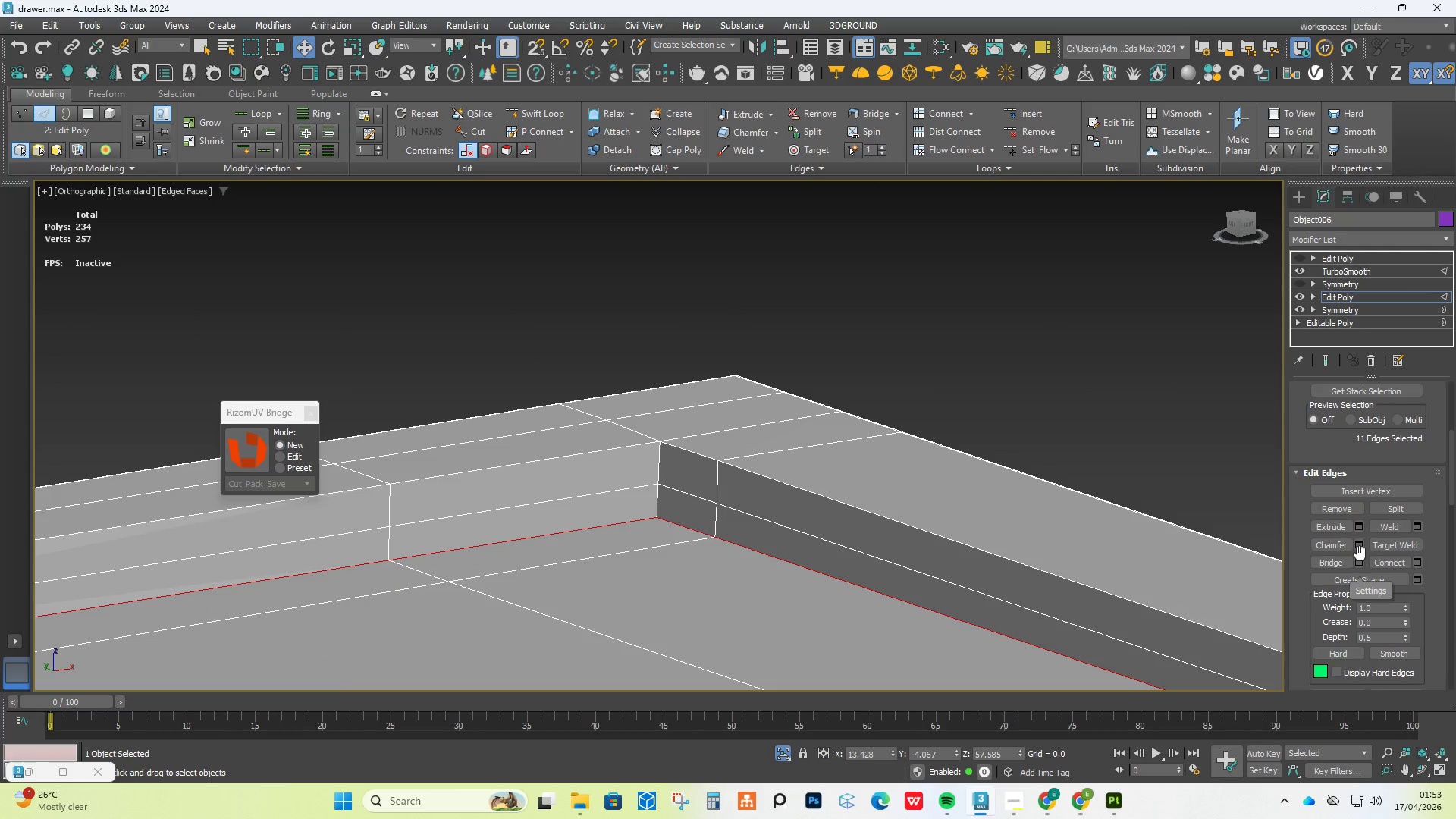 
left_click([1360, 548])
 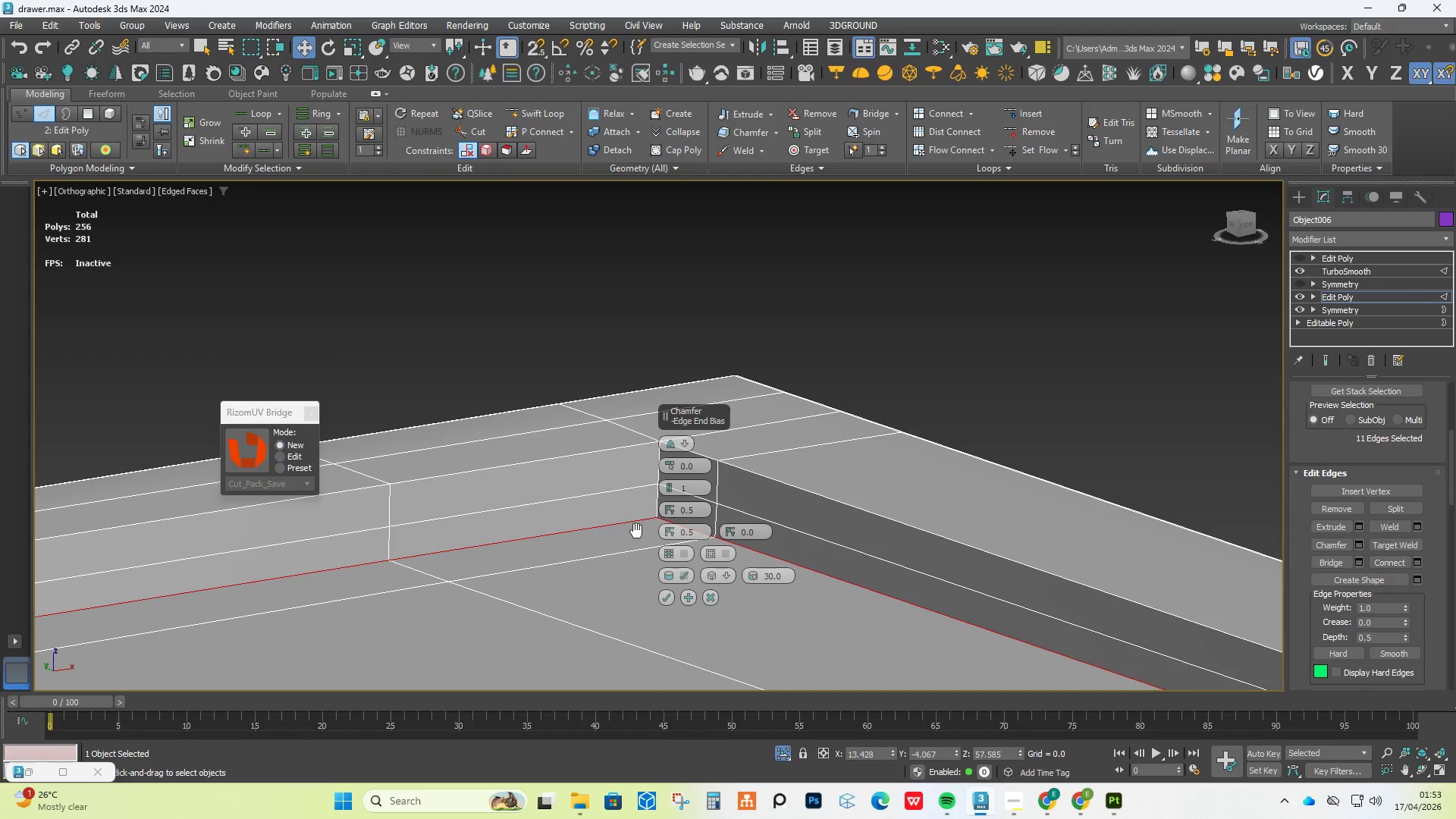 
scroll: coordinate [568, 532], scroll_direction: up, amount: 4.0
 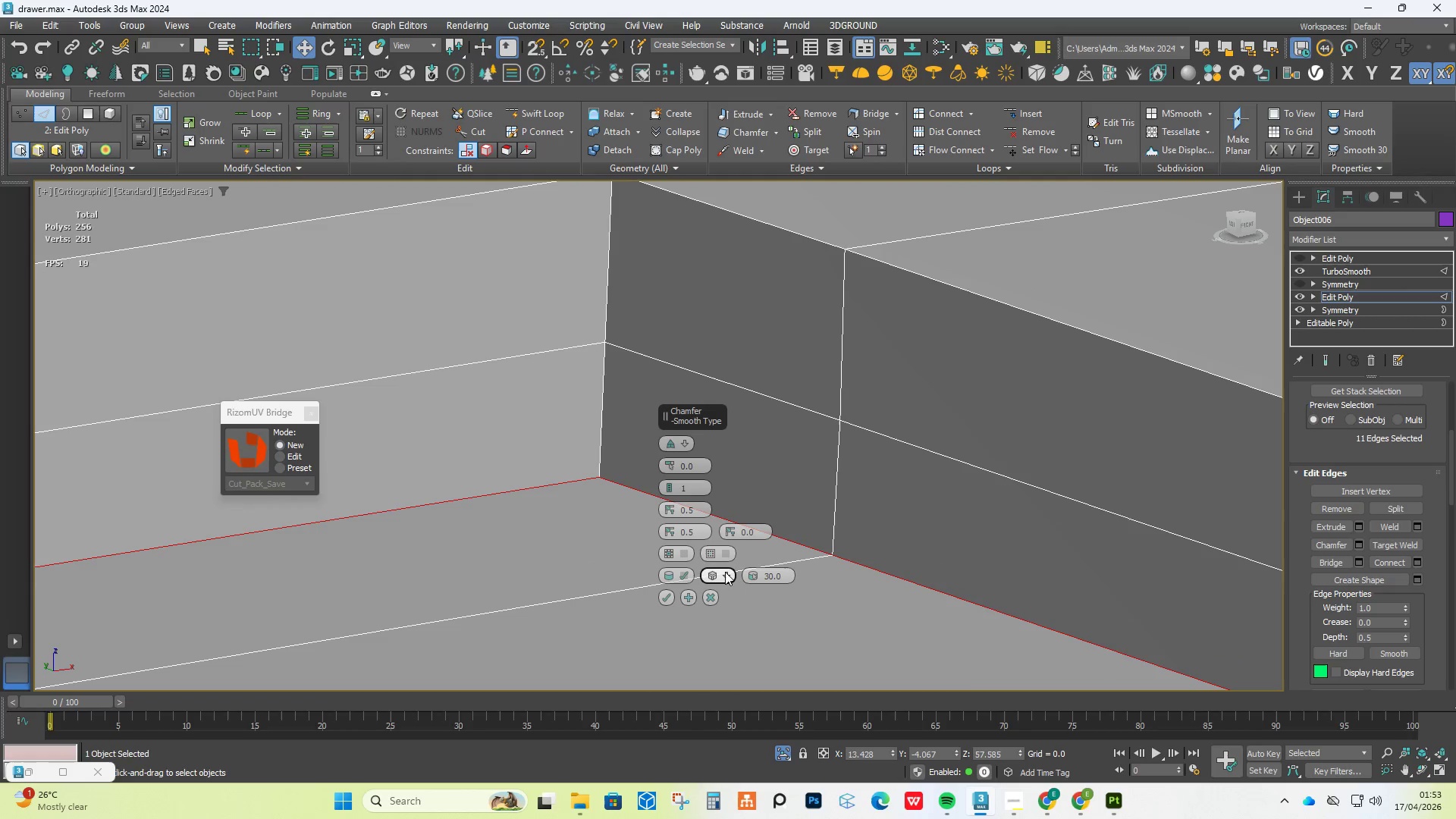 
left_click([725, 572])
 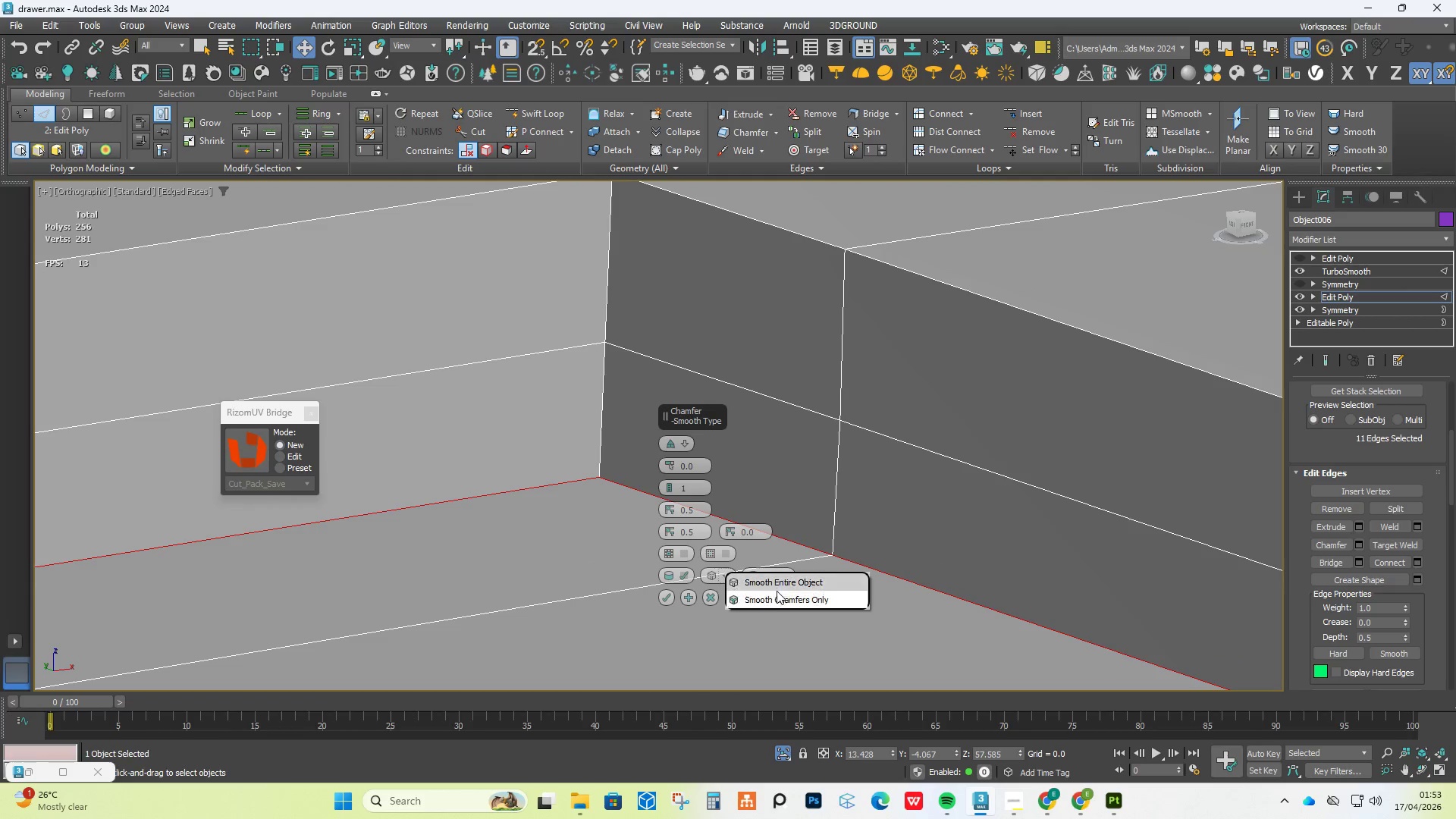 
left_click([777, 595])
 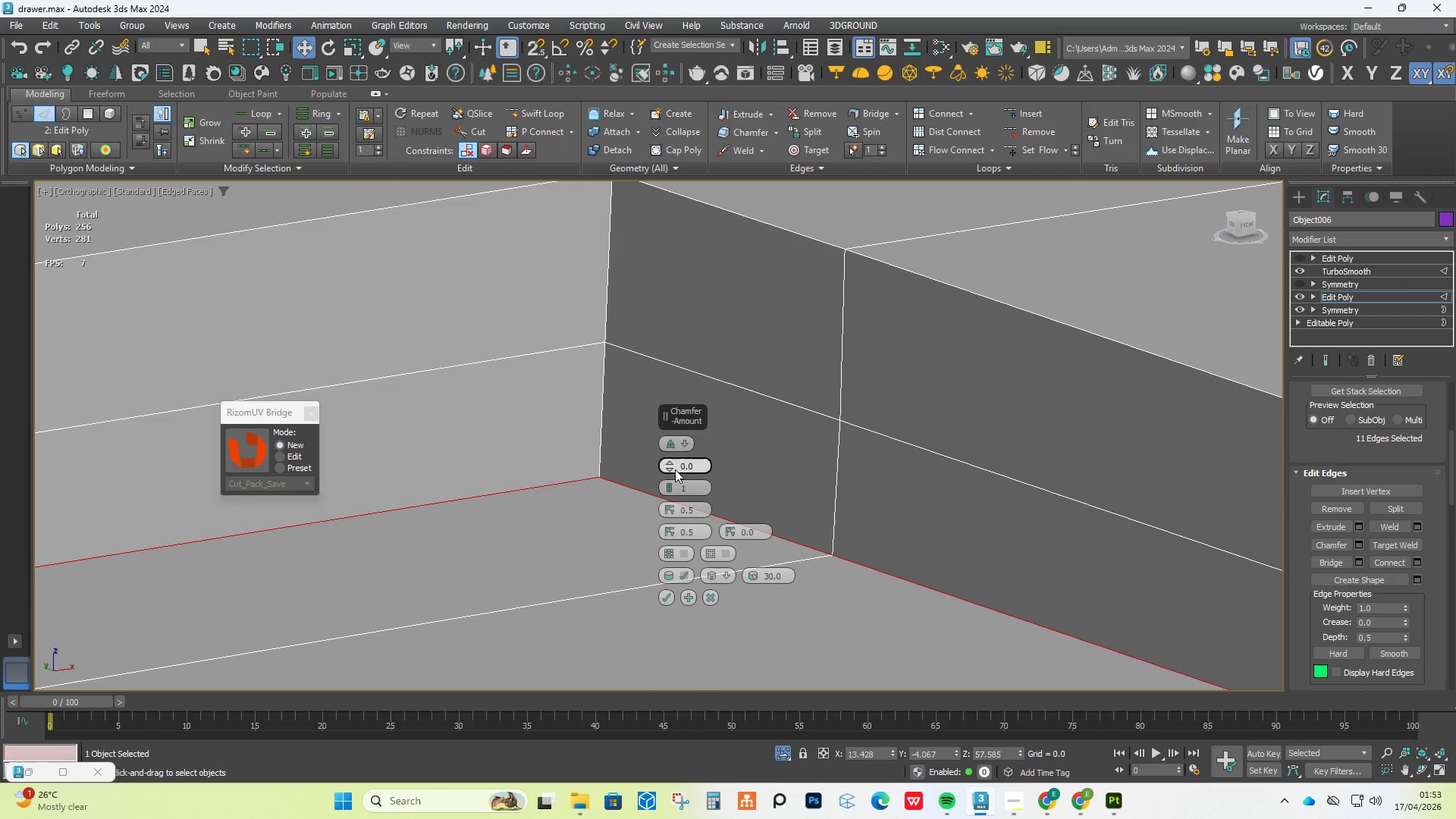 
left_click_drag(start_coordinate=[672, 465], to_coordinate=[675, 457])
 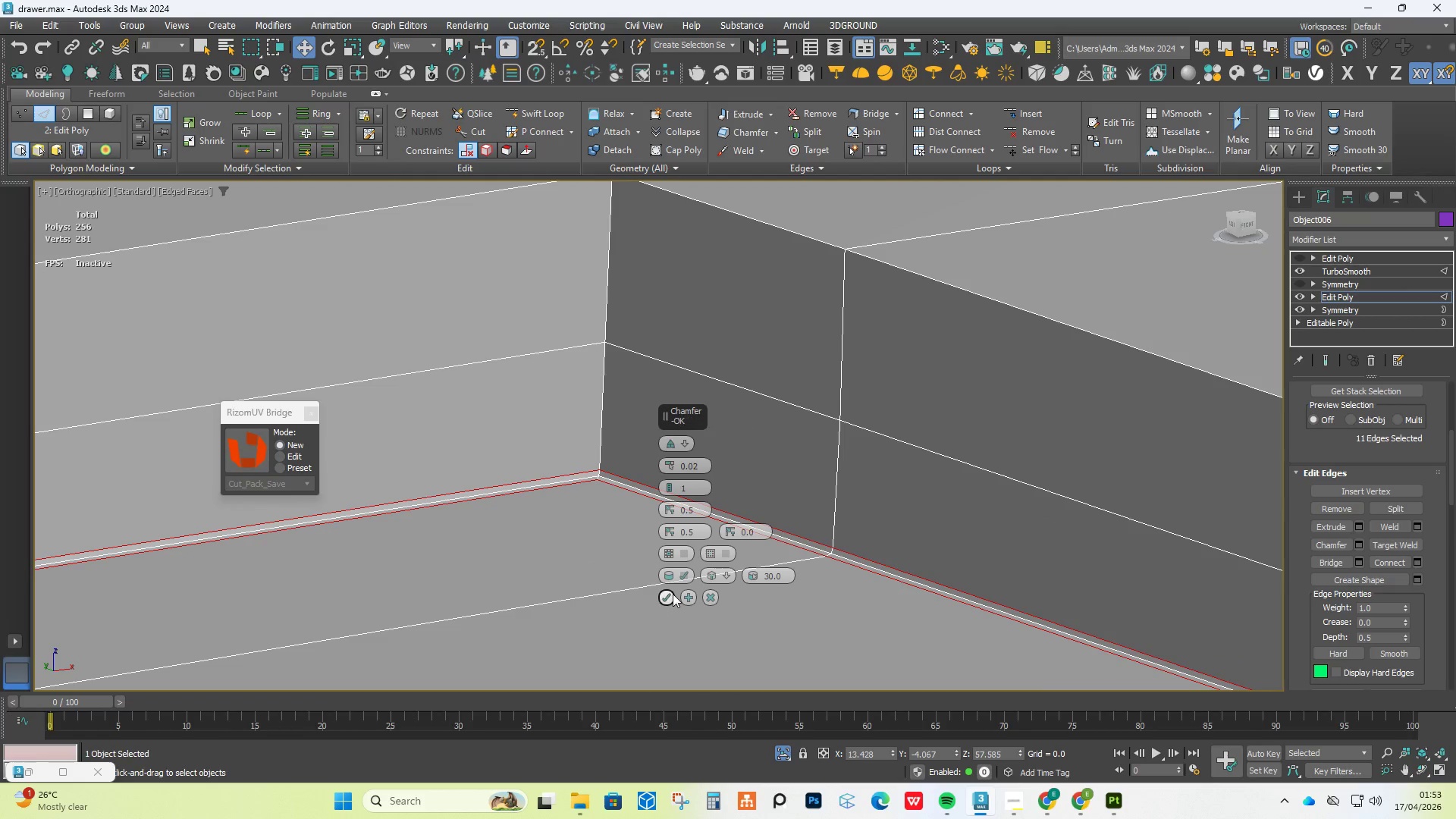 
left_click([673, 593])
 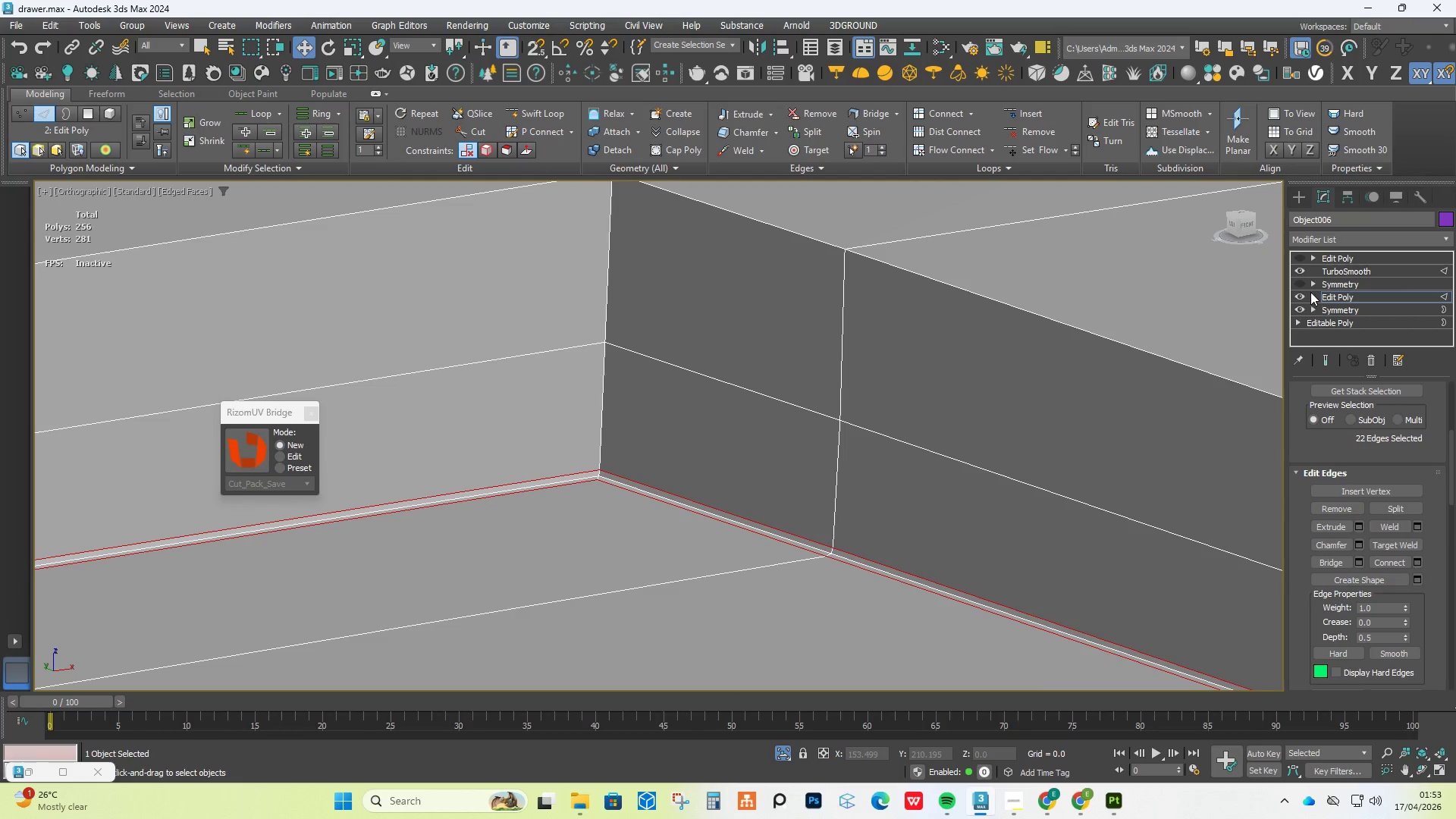 
left_click([1304, 288])
 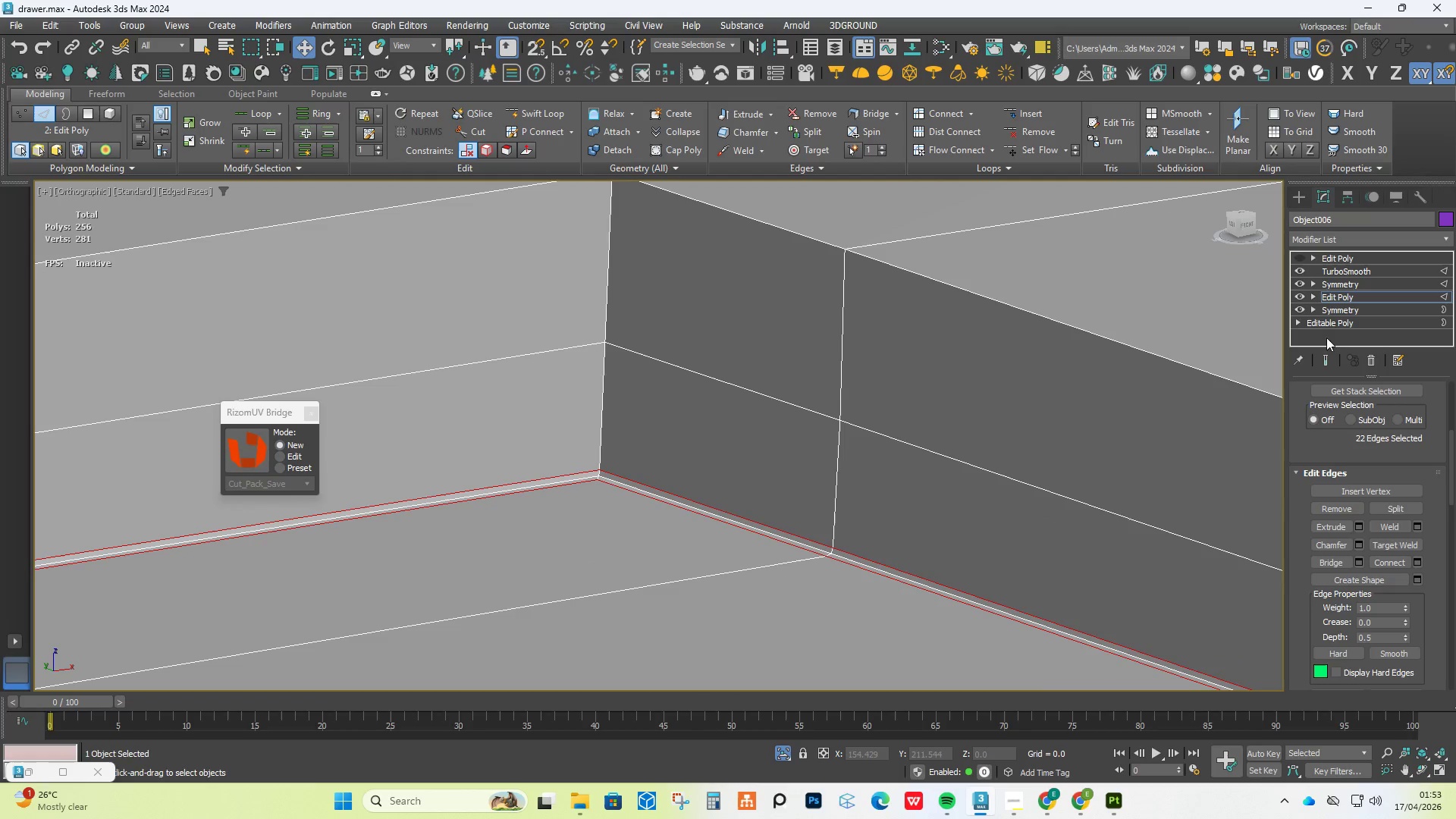 
left_click([1329, 360])
 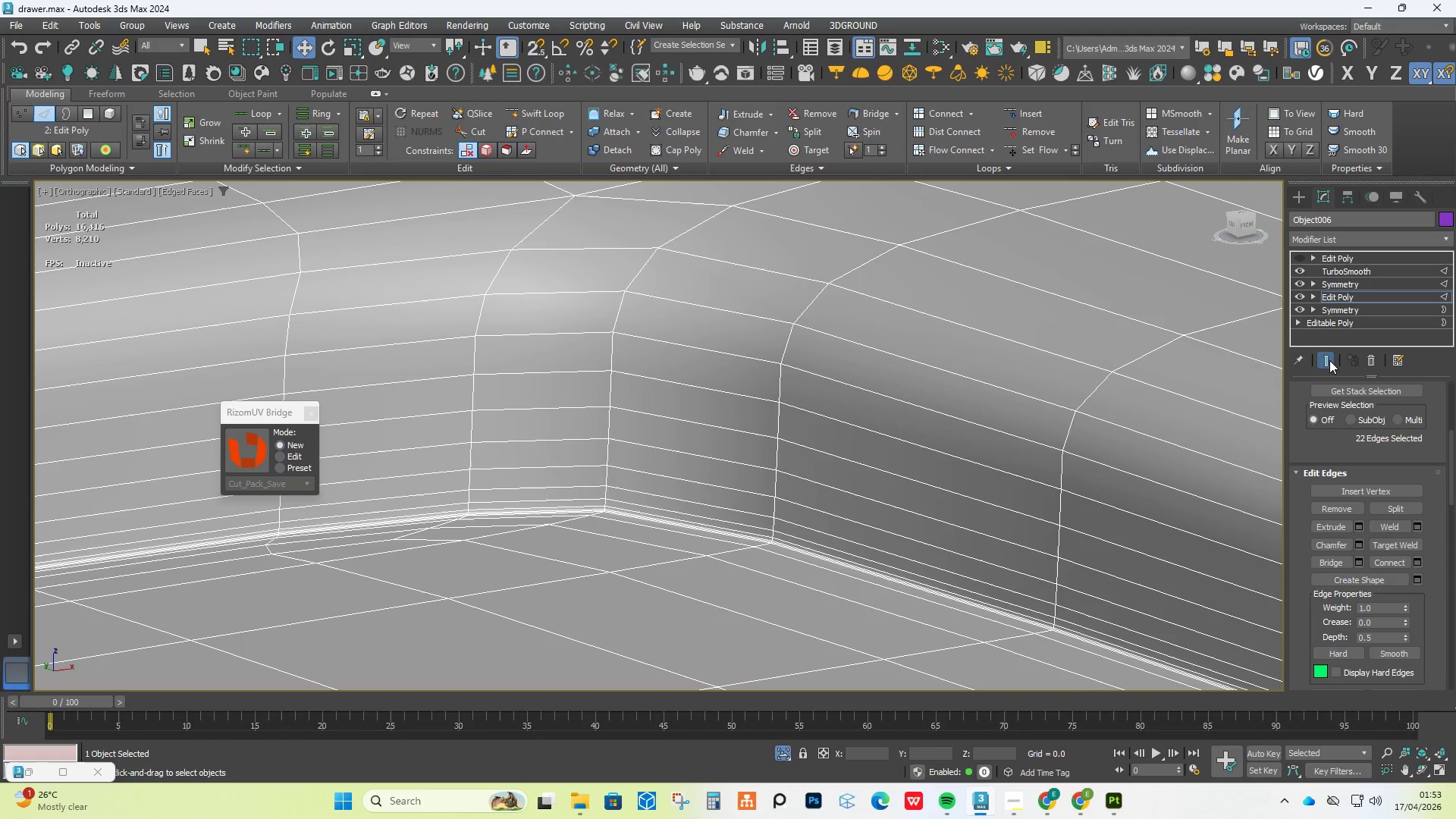 
left_click([1329, 360])
 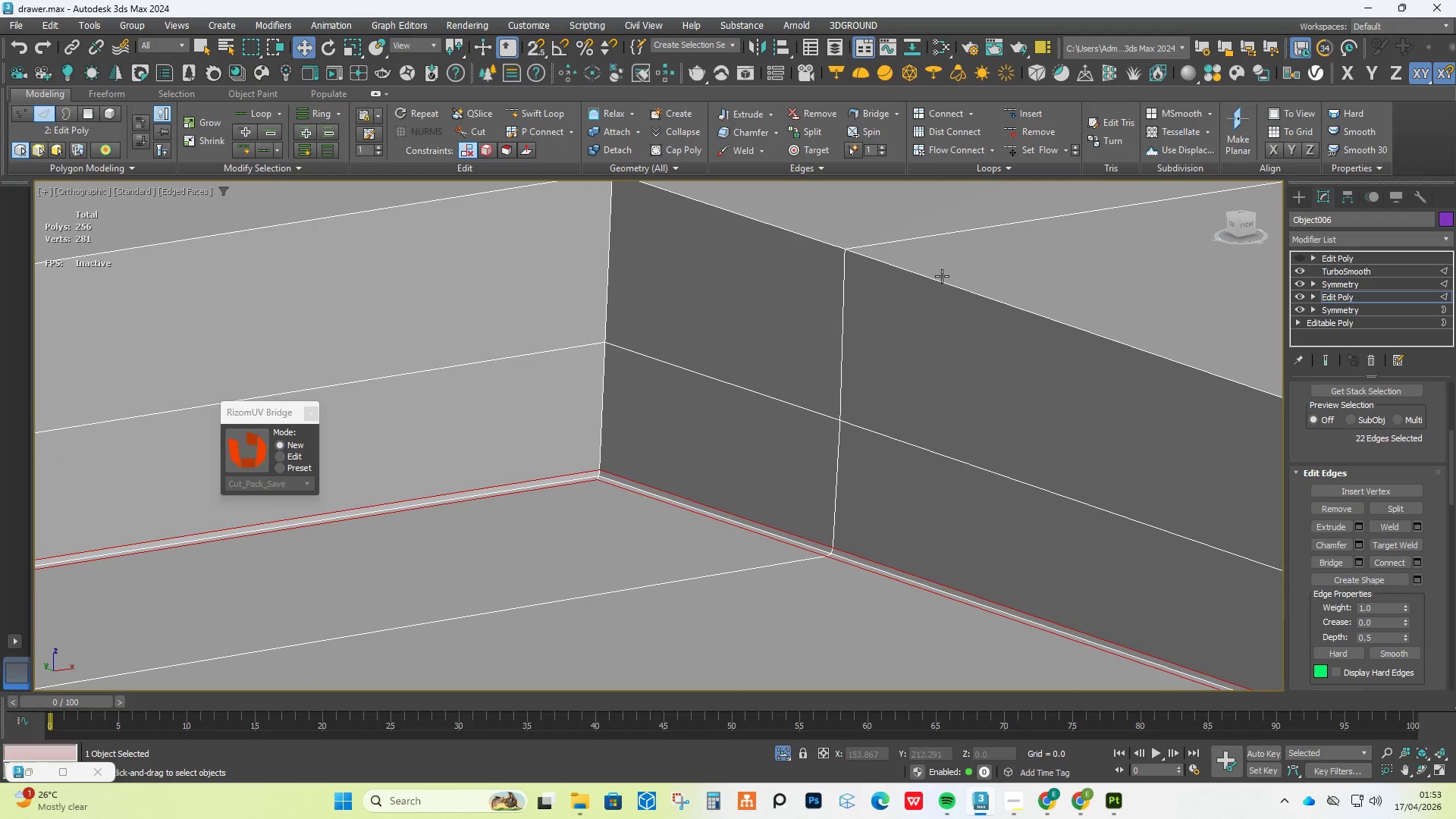 
double_click([940, 284])
 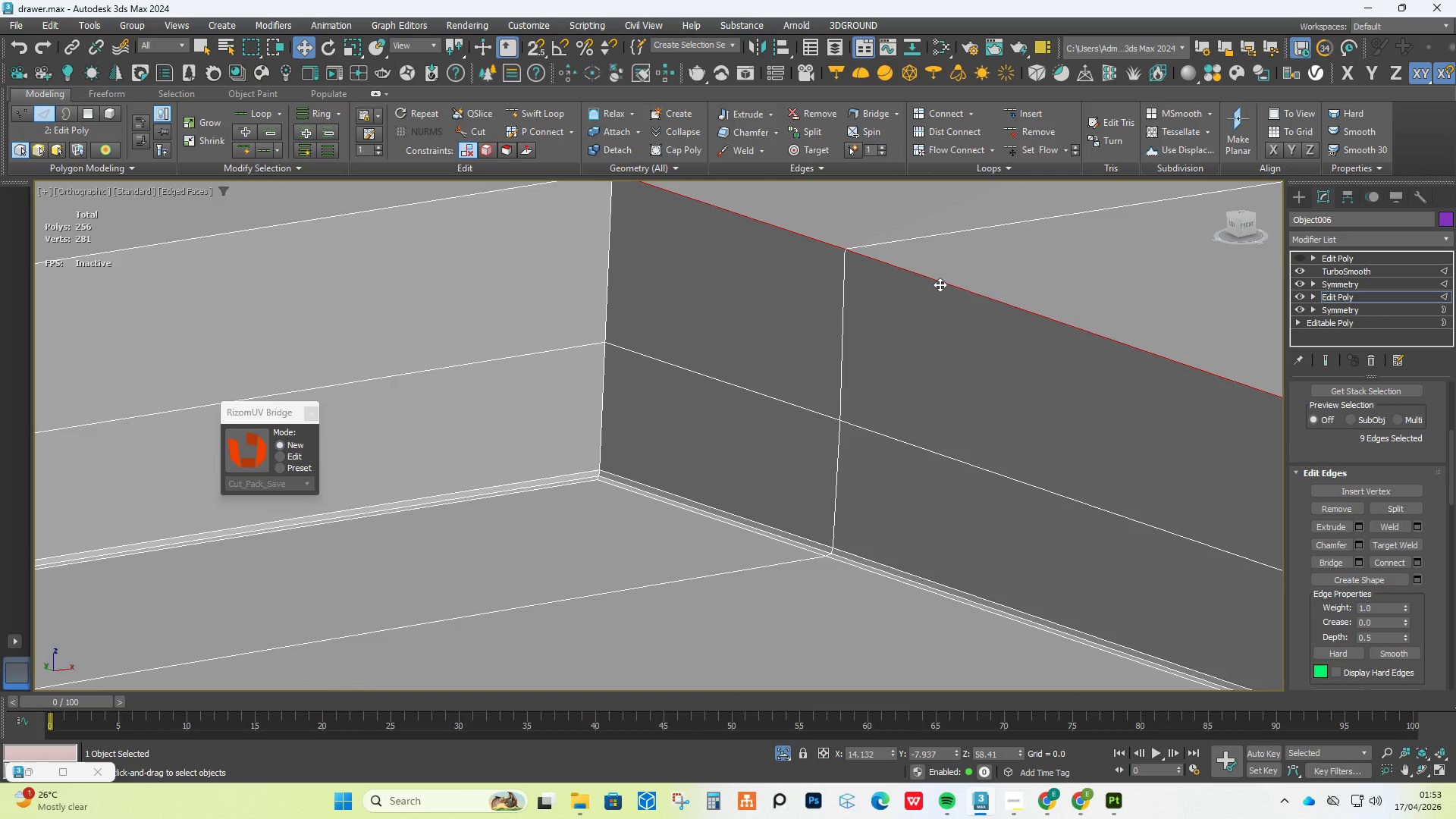 
hold_key(key=ControlLeft, duration=0.72)
 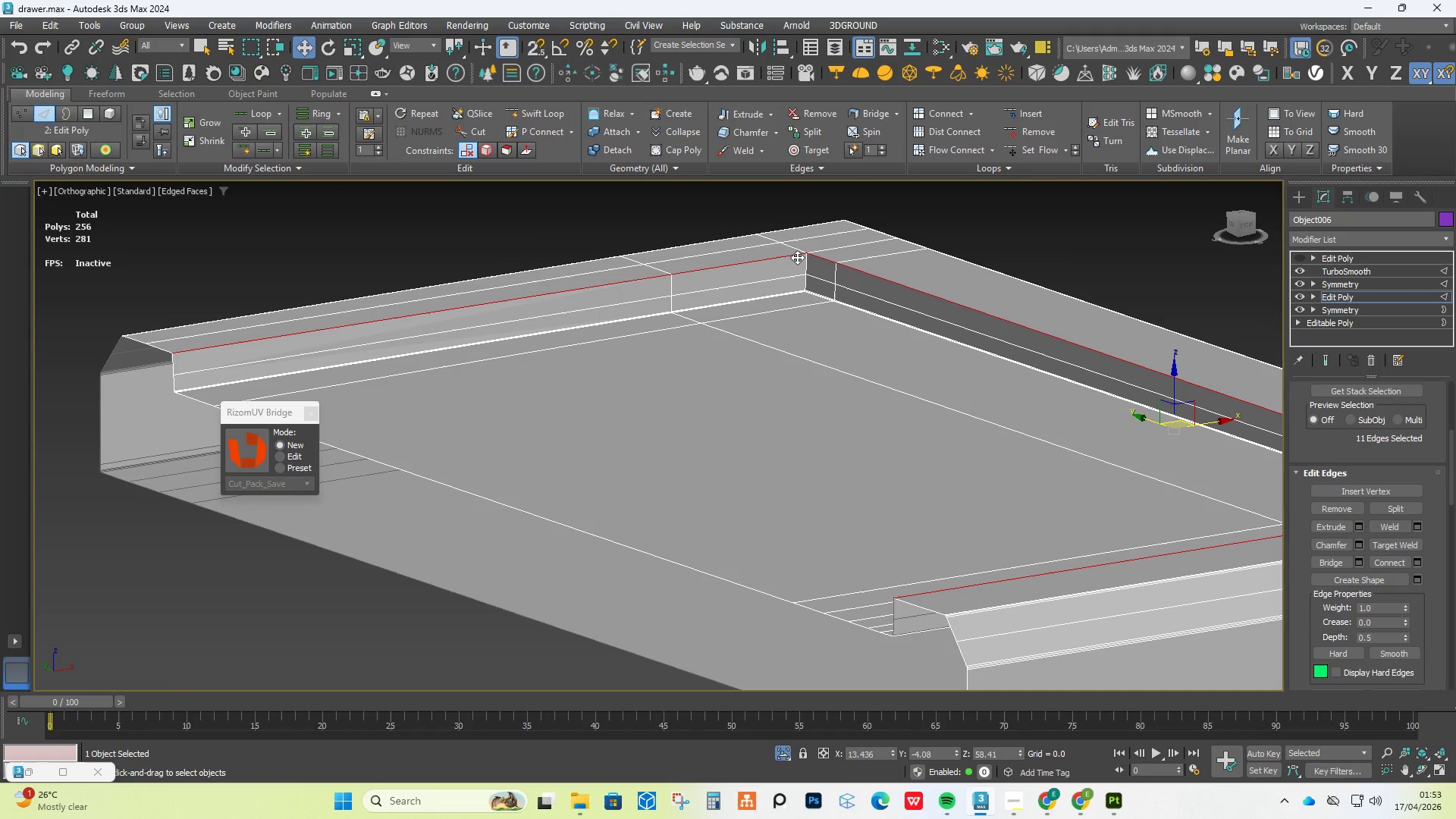 
scroll: coordinate [940, 284], scroll_direction: down, amount: 3.0
 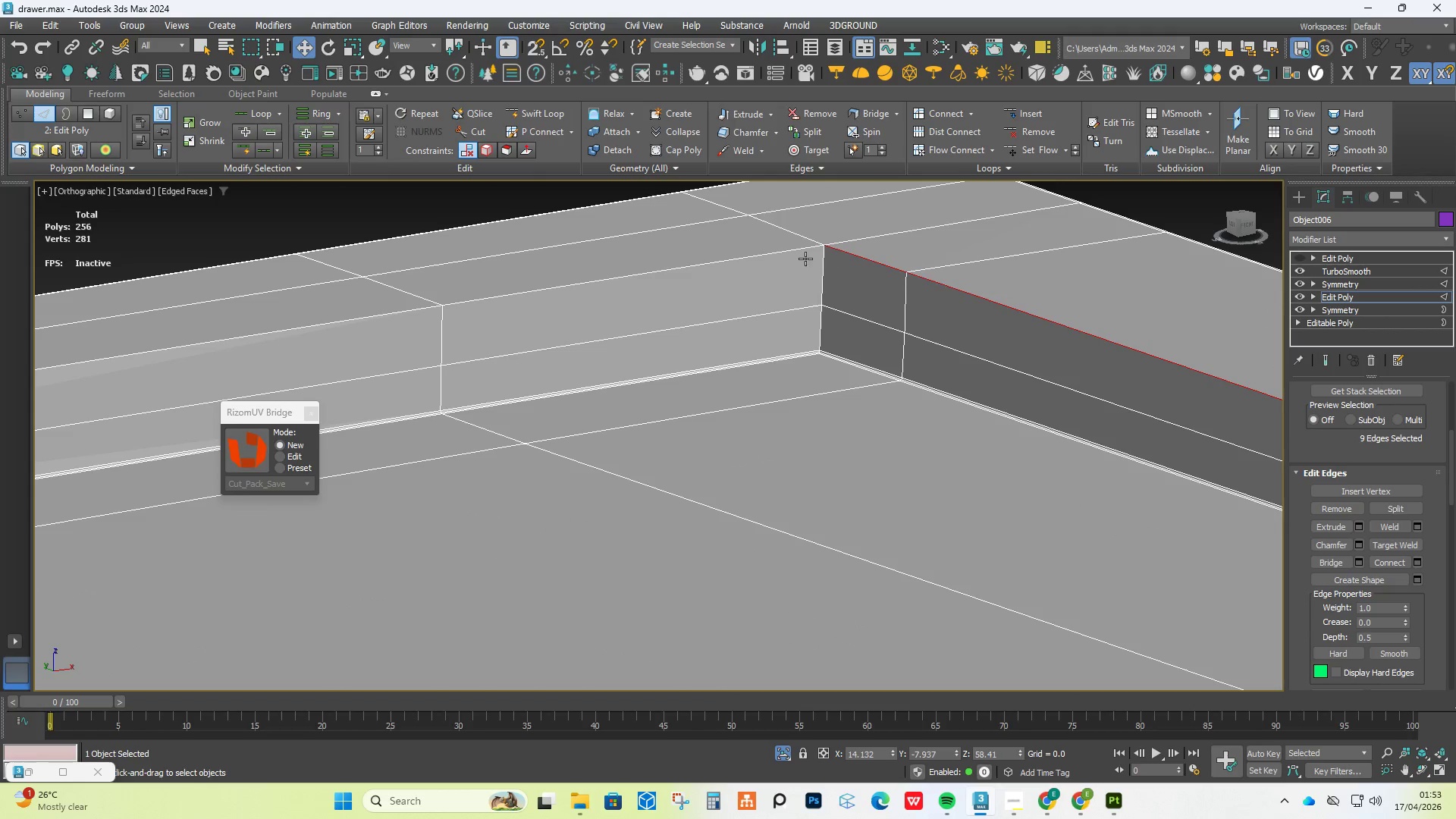 
double_click([797, 257])
 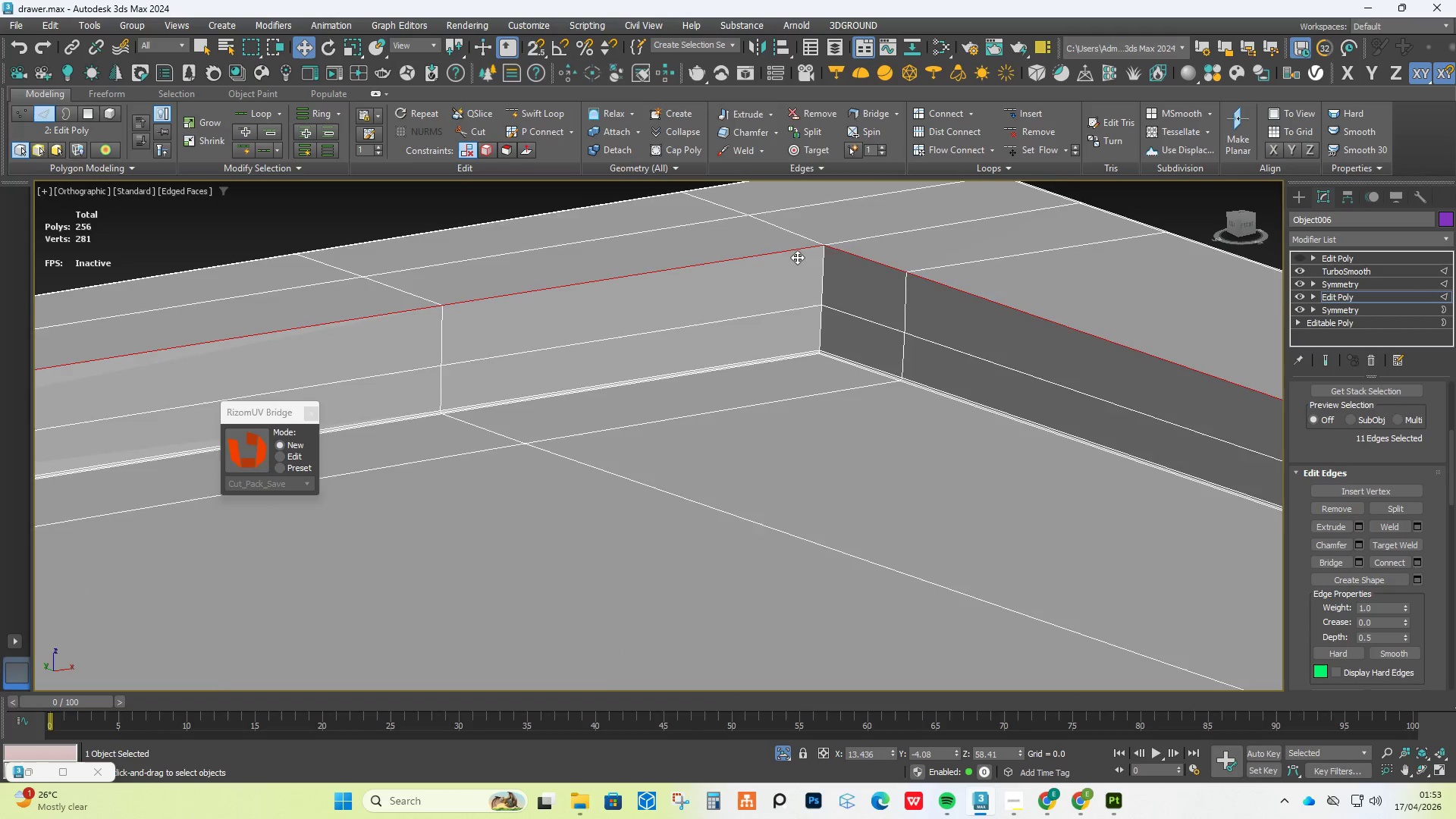 
scroll: coordinate [797, 257], scroll_direction: down, amount: 3.0
 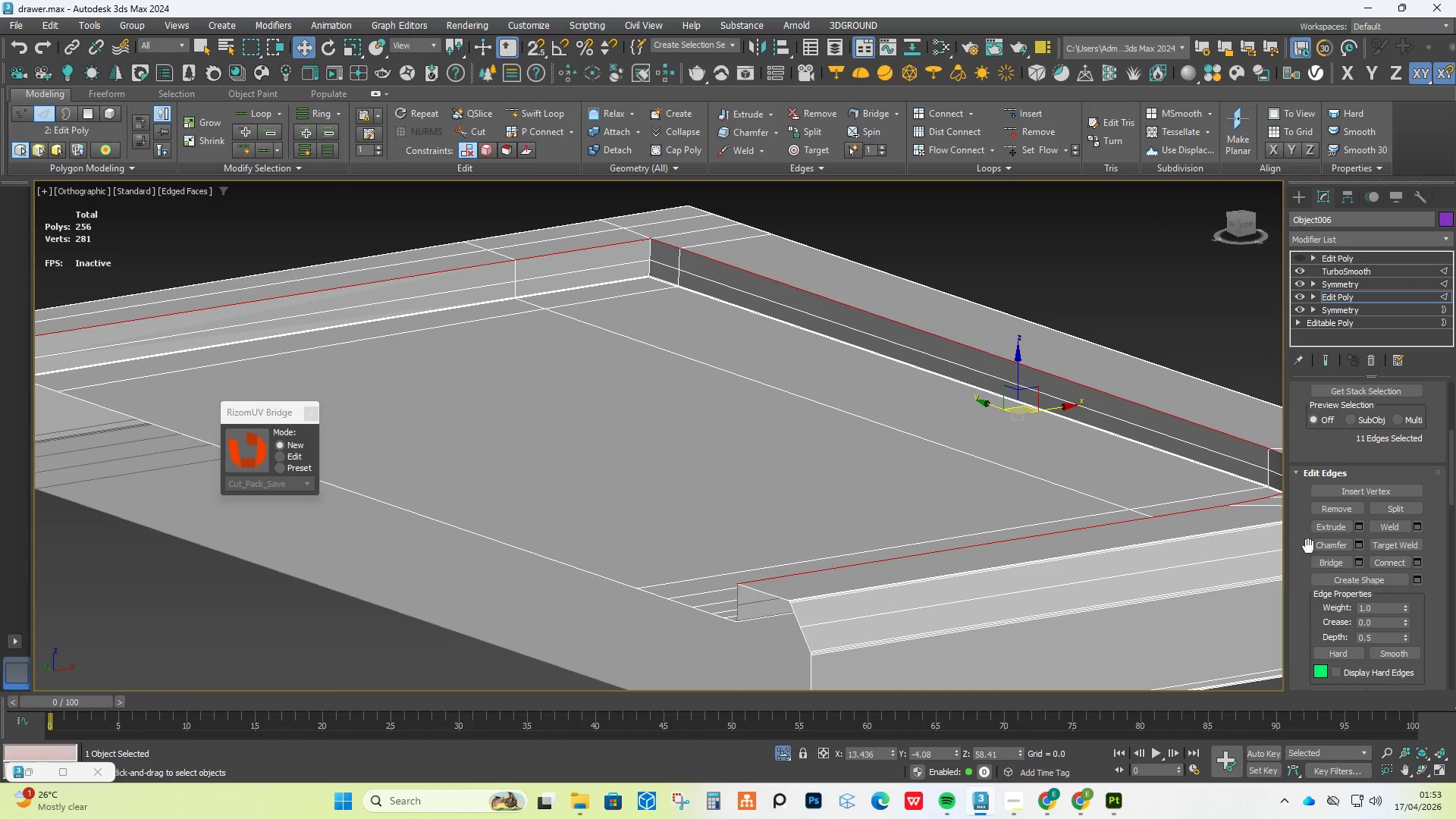 
left_click([1359, 544])
 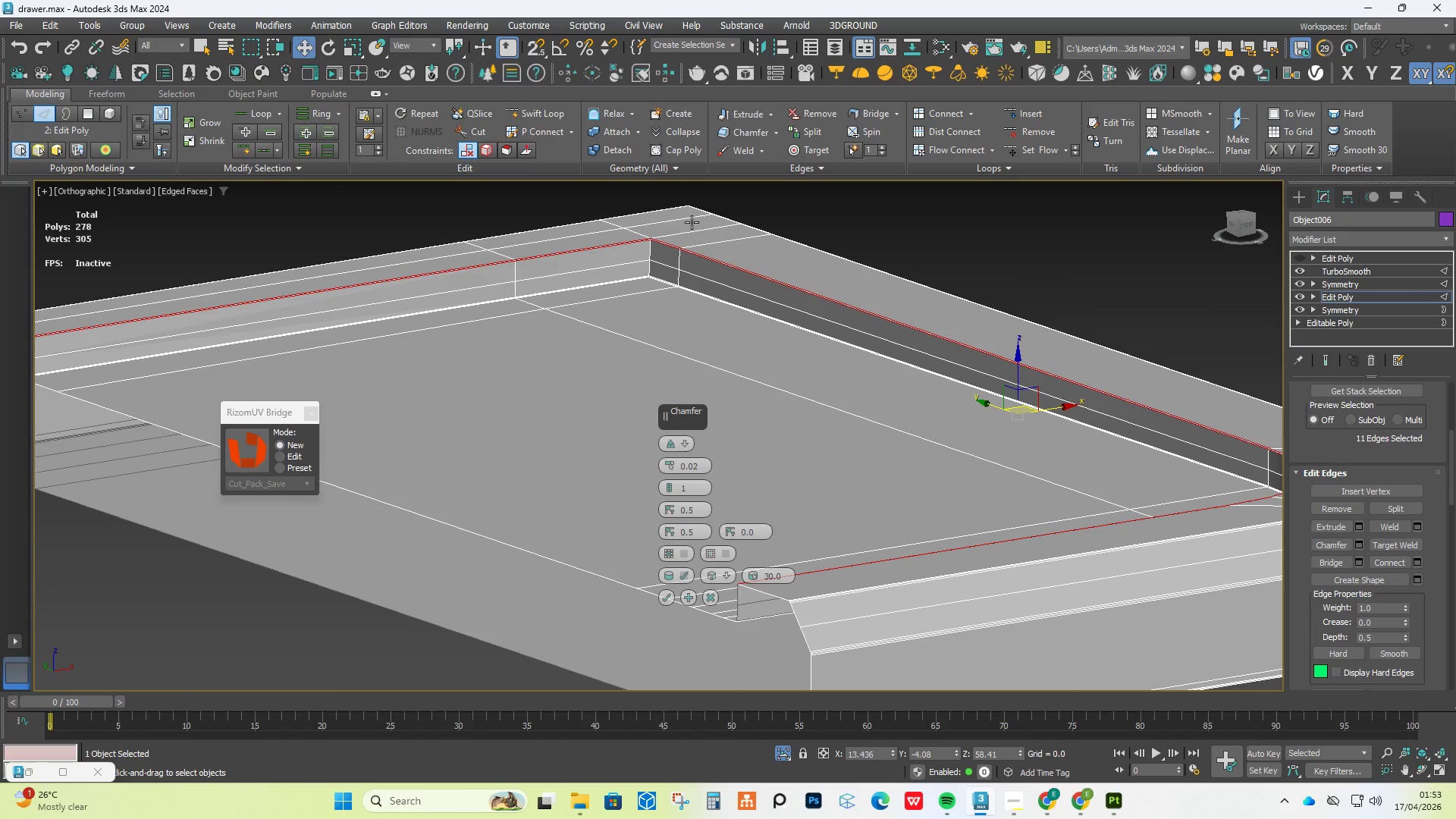 
scroll: coordinate [664, 243], scroll_direction: up, amount: 4.0
 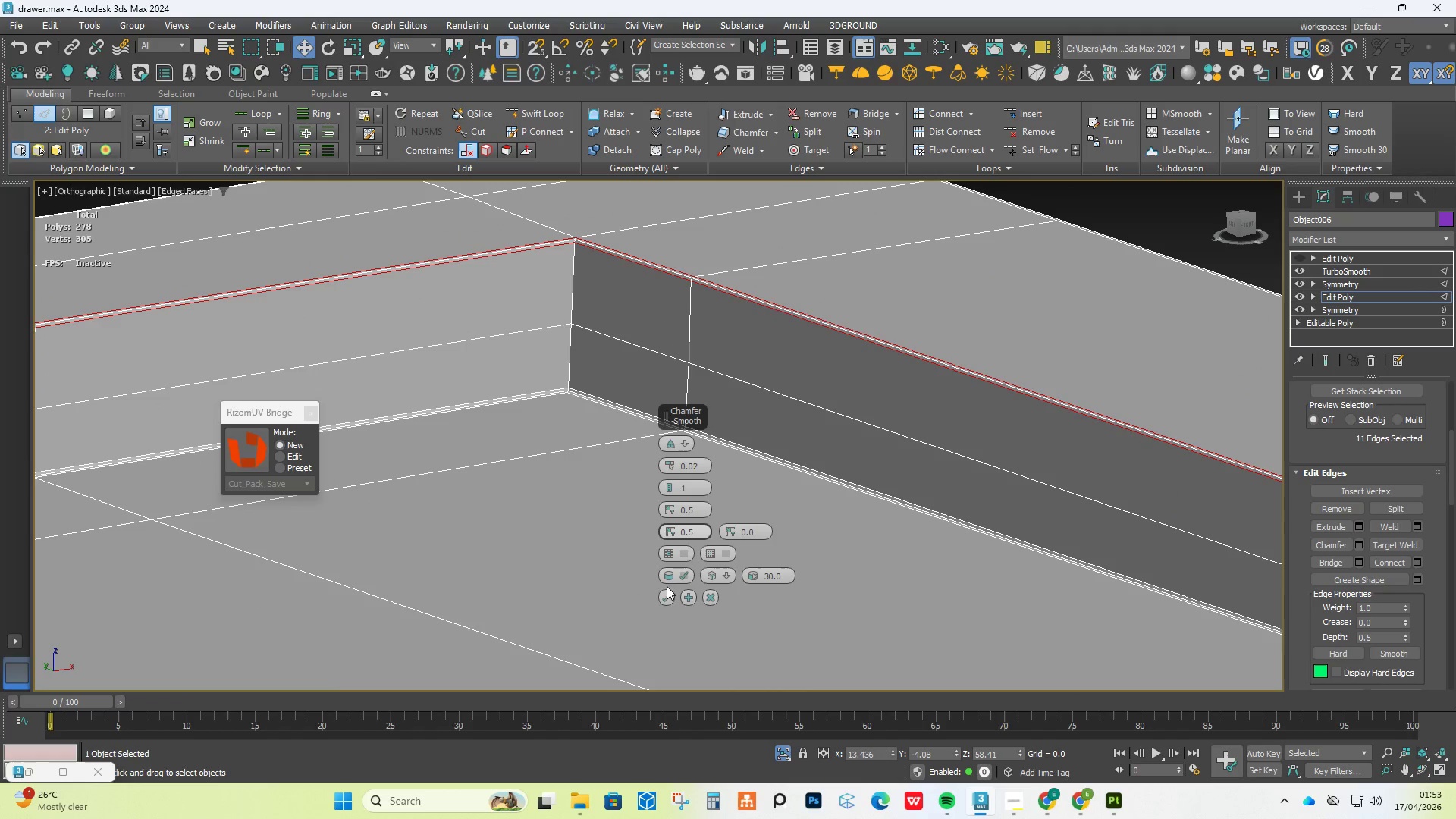 
left_click([667, 598])
 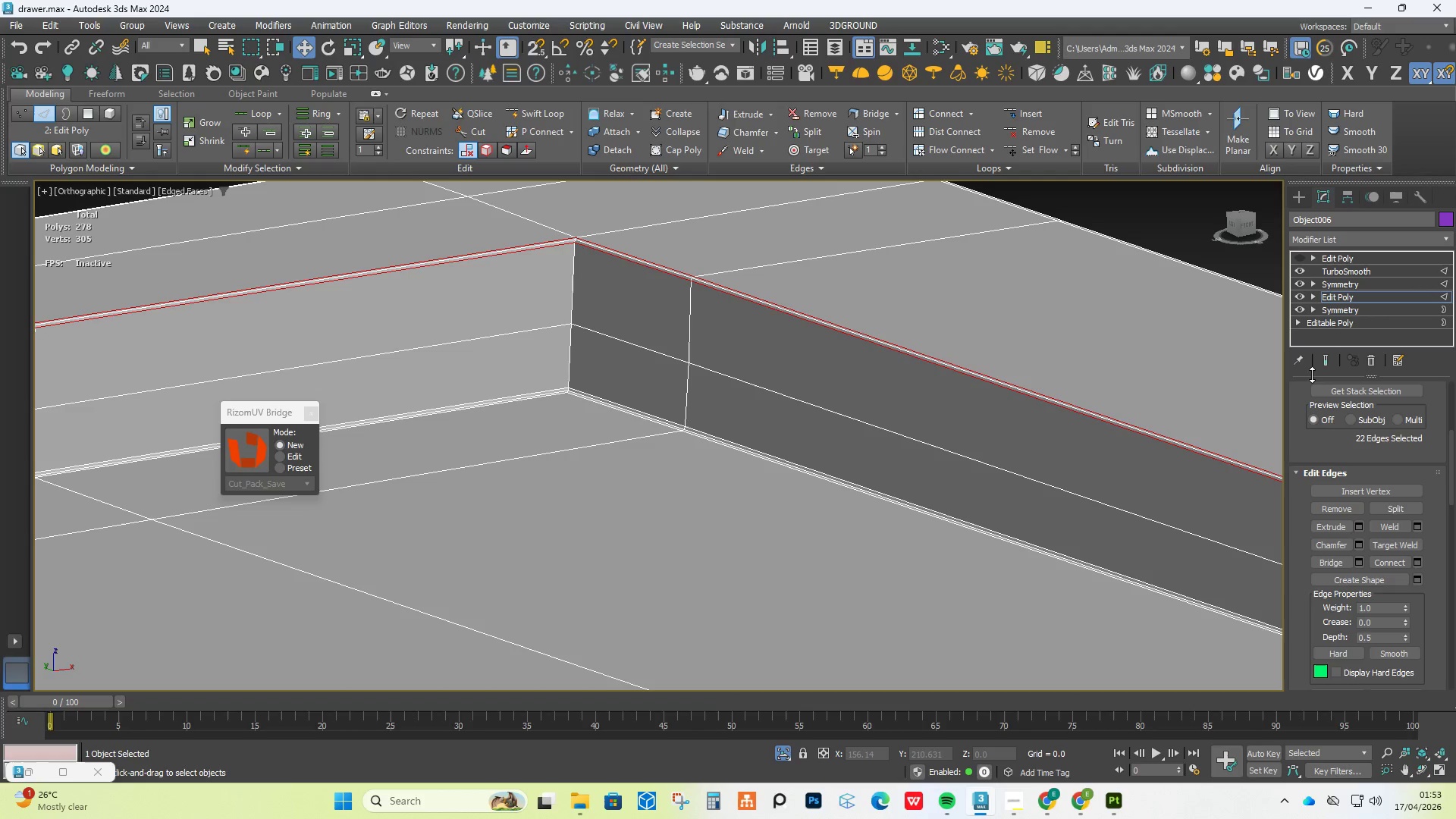 
left_click([1327, 365])
 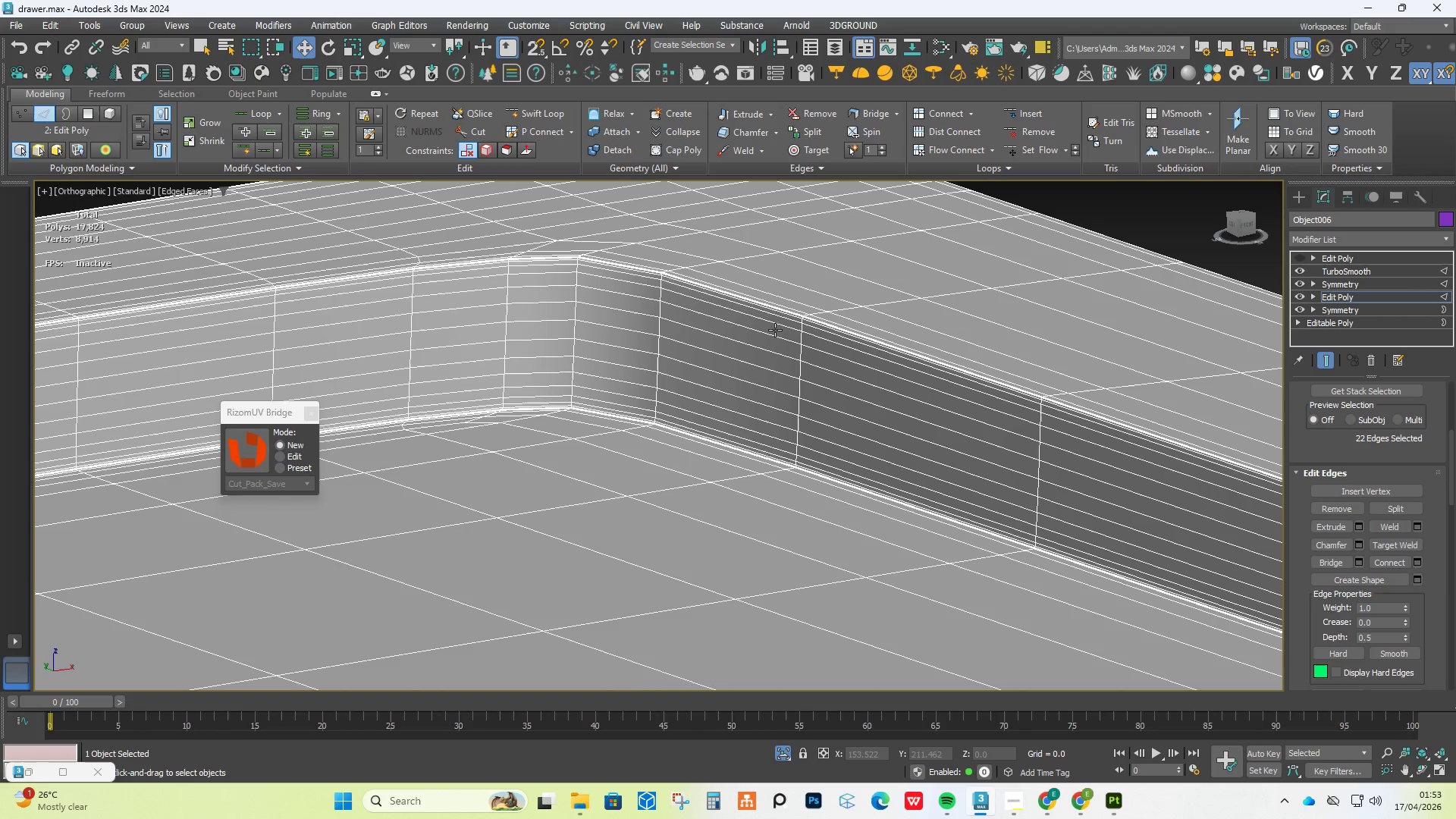 
hold_key(key=AltLeft, duration=0.59)
scroll: coordinate [604, 605], scroll_direction: down, amount: 4.0
 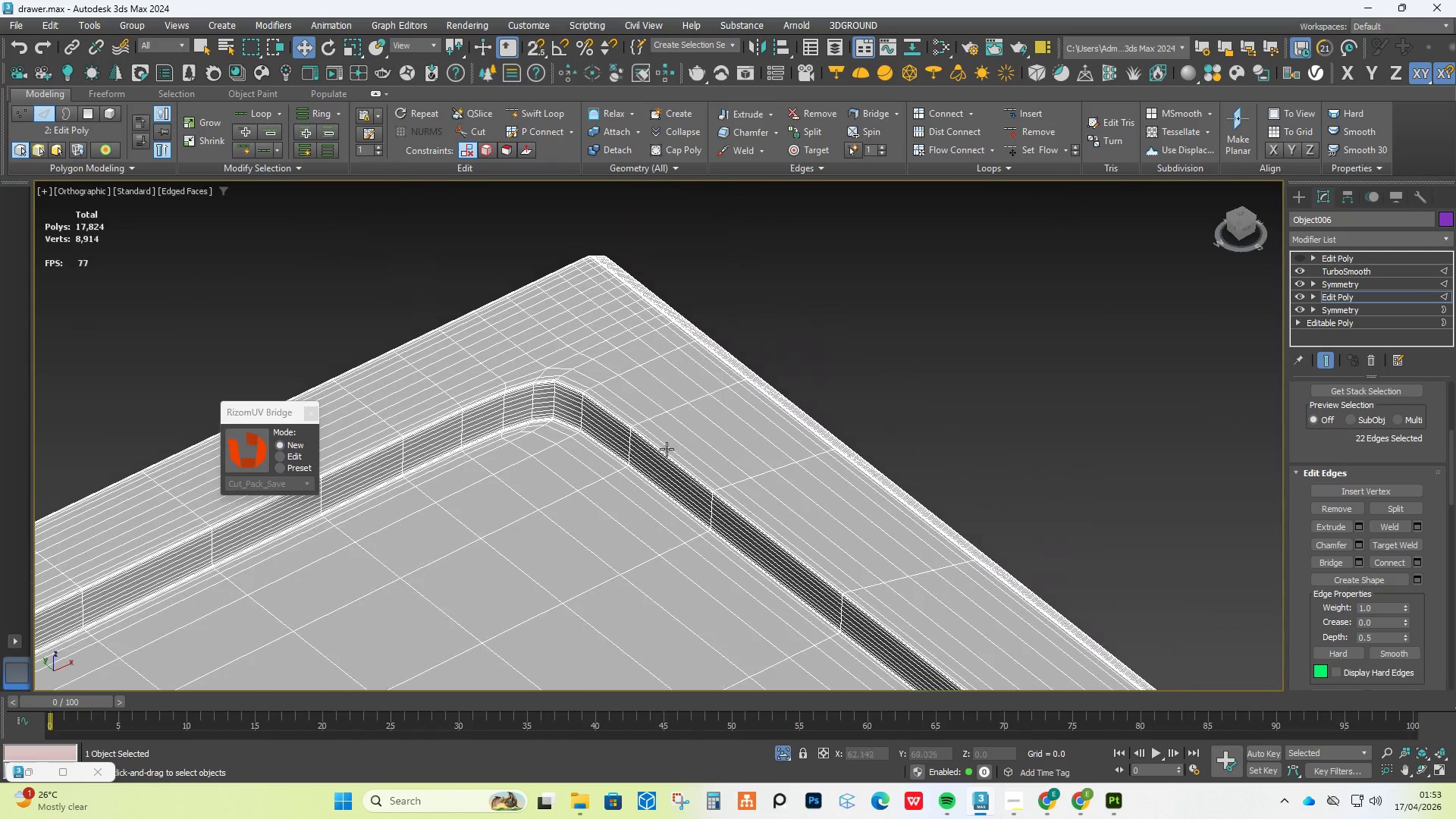 
scroll: coordinate [571, 385], scroll_direction: up, amount: 2.0
 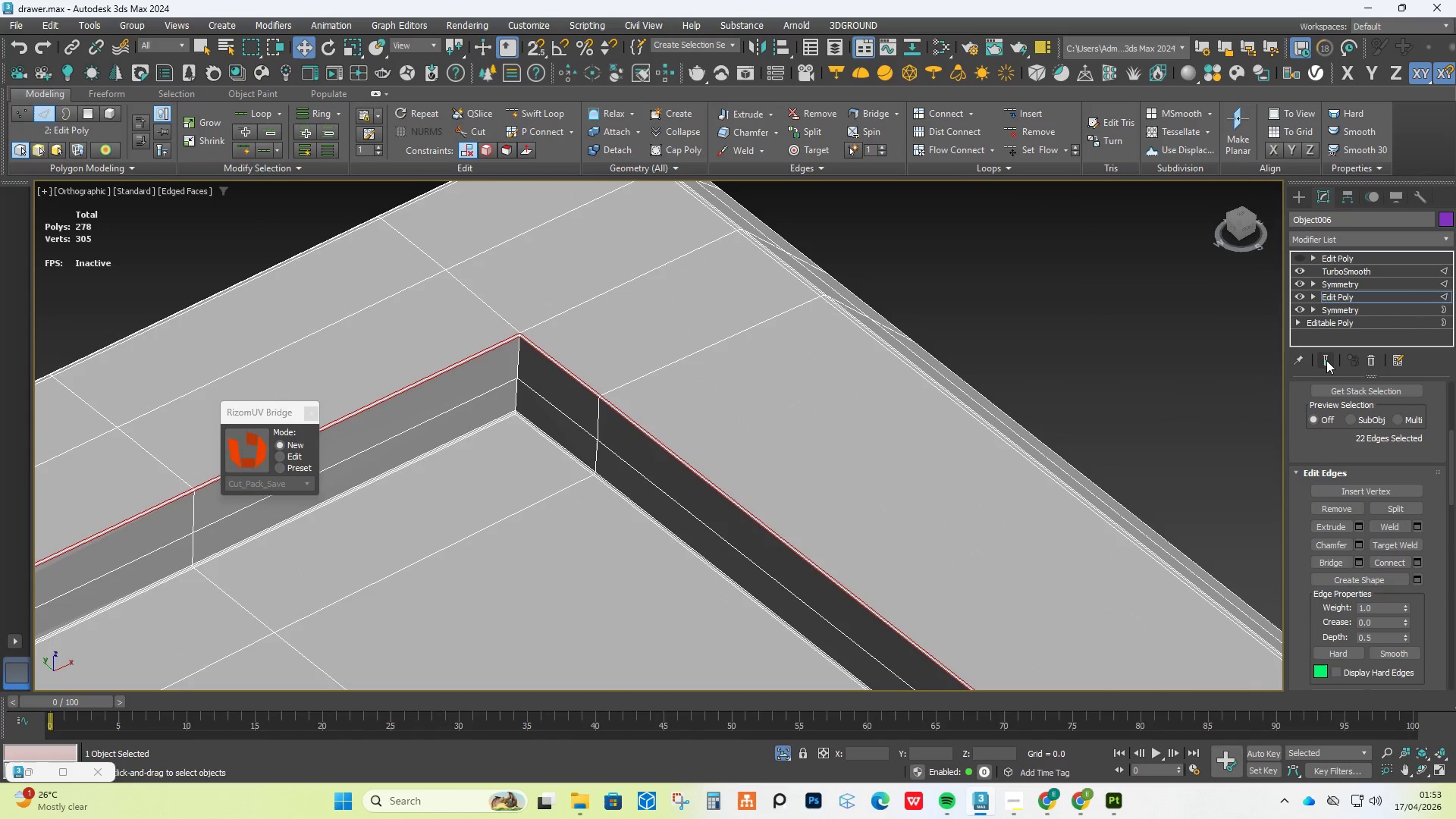 
key(Alt+1)
 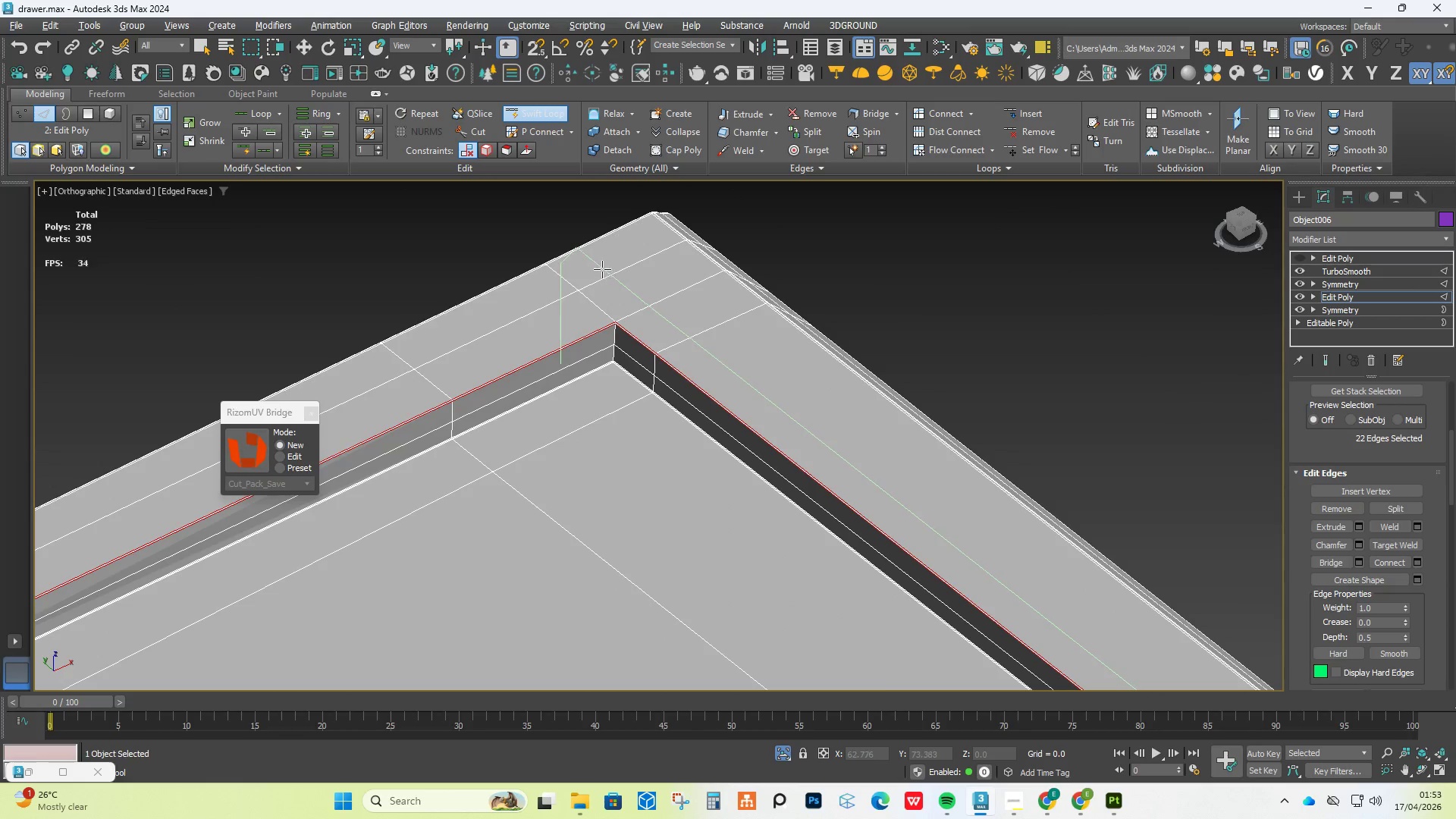 
scroll: coordinate [710, 310], scroll_direction: down, amount: 2.0
 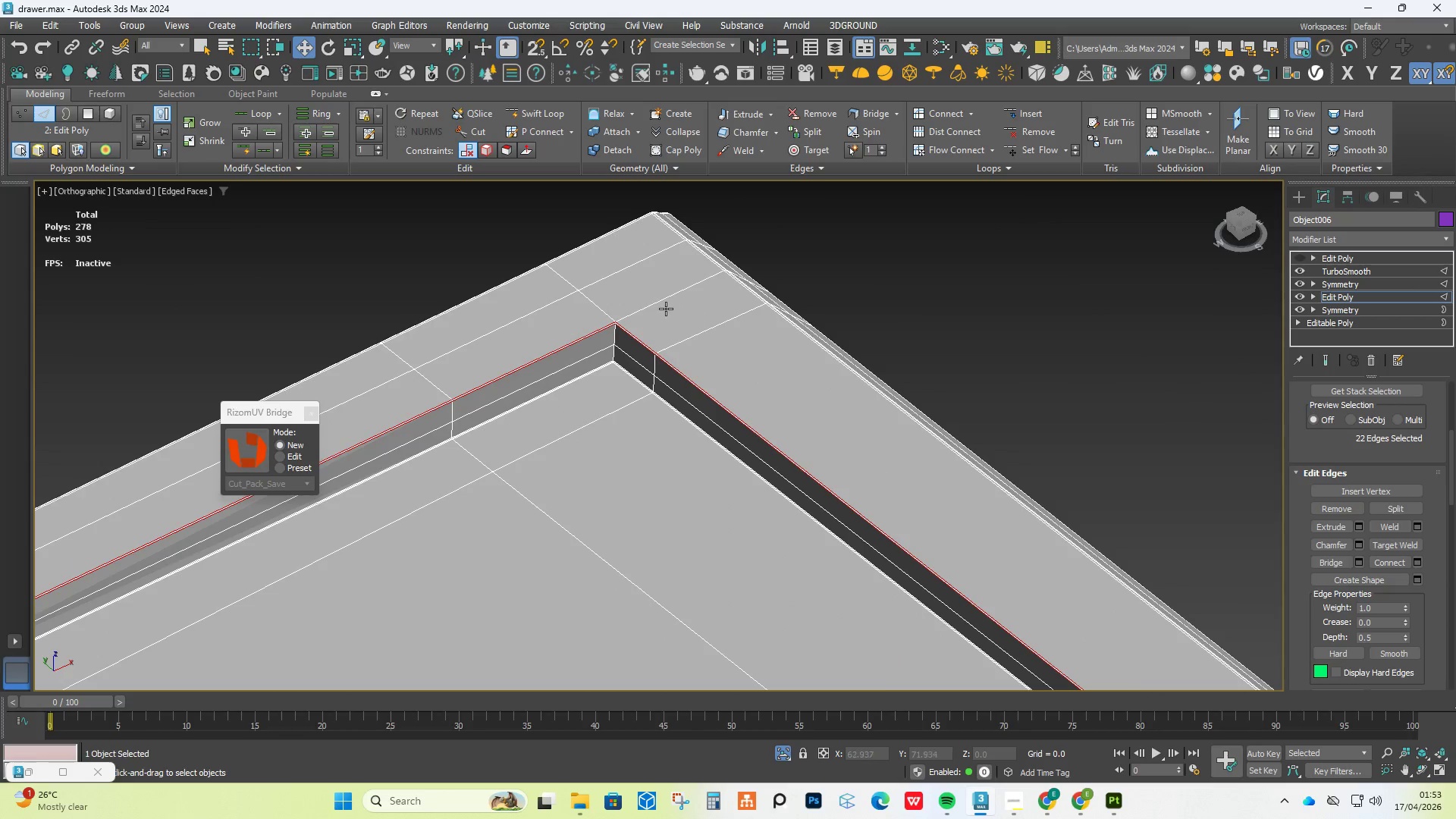 
left_click([596, 268])
 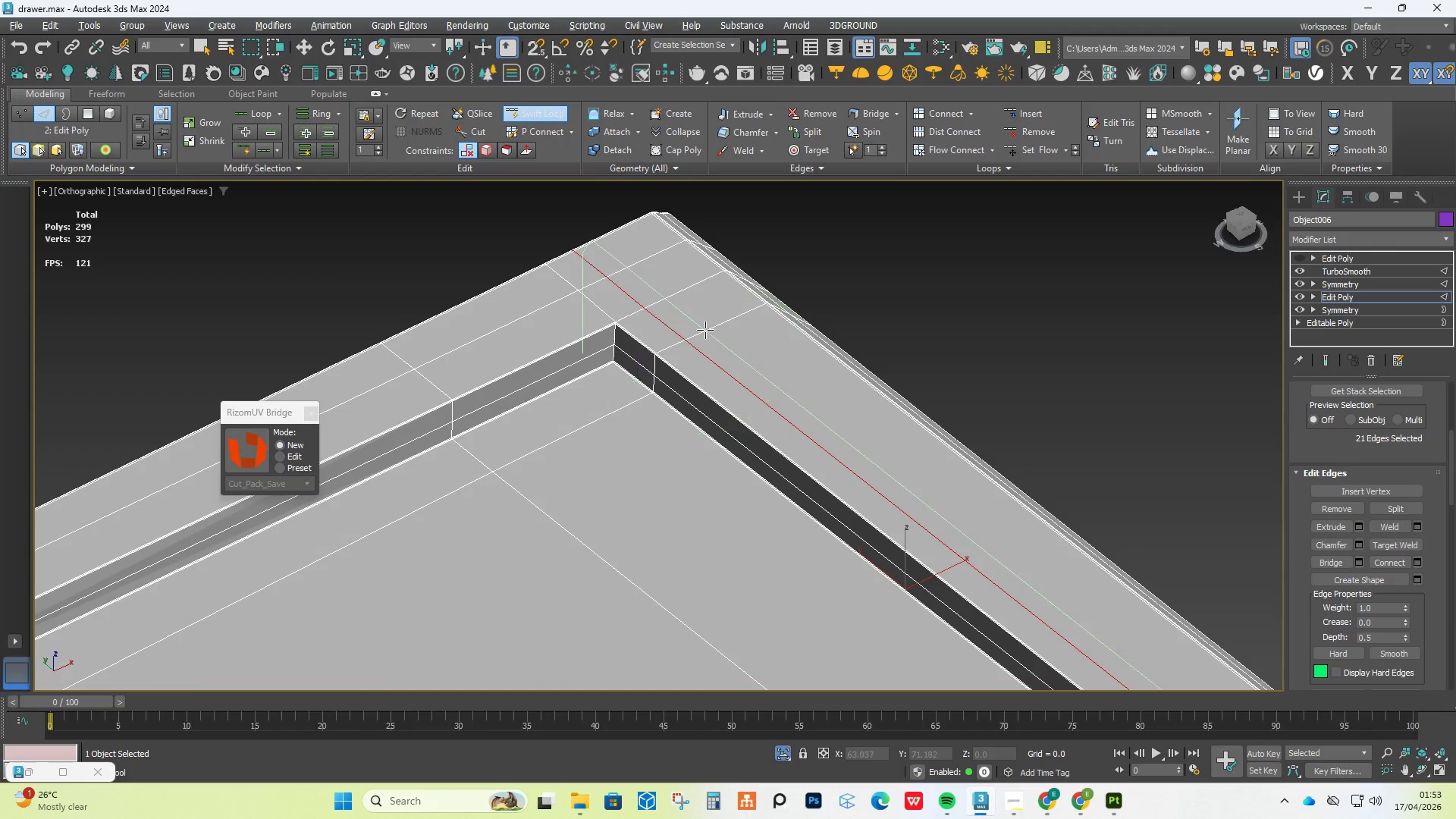 
right_click([705, 331])
 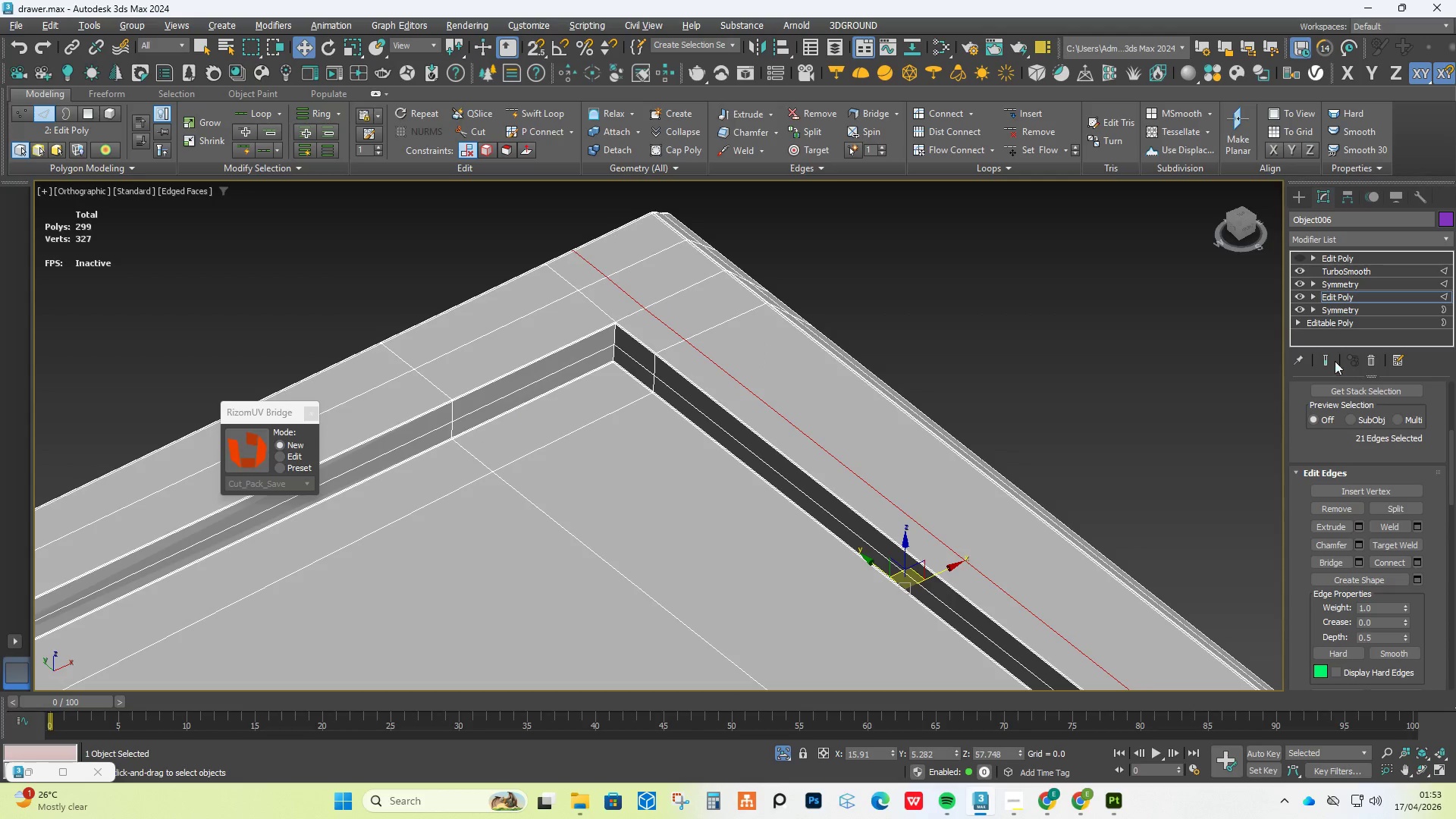 
left_click([1329, 358])
 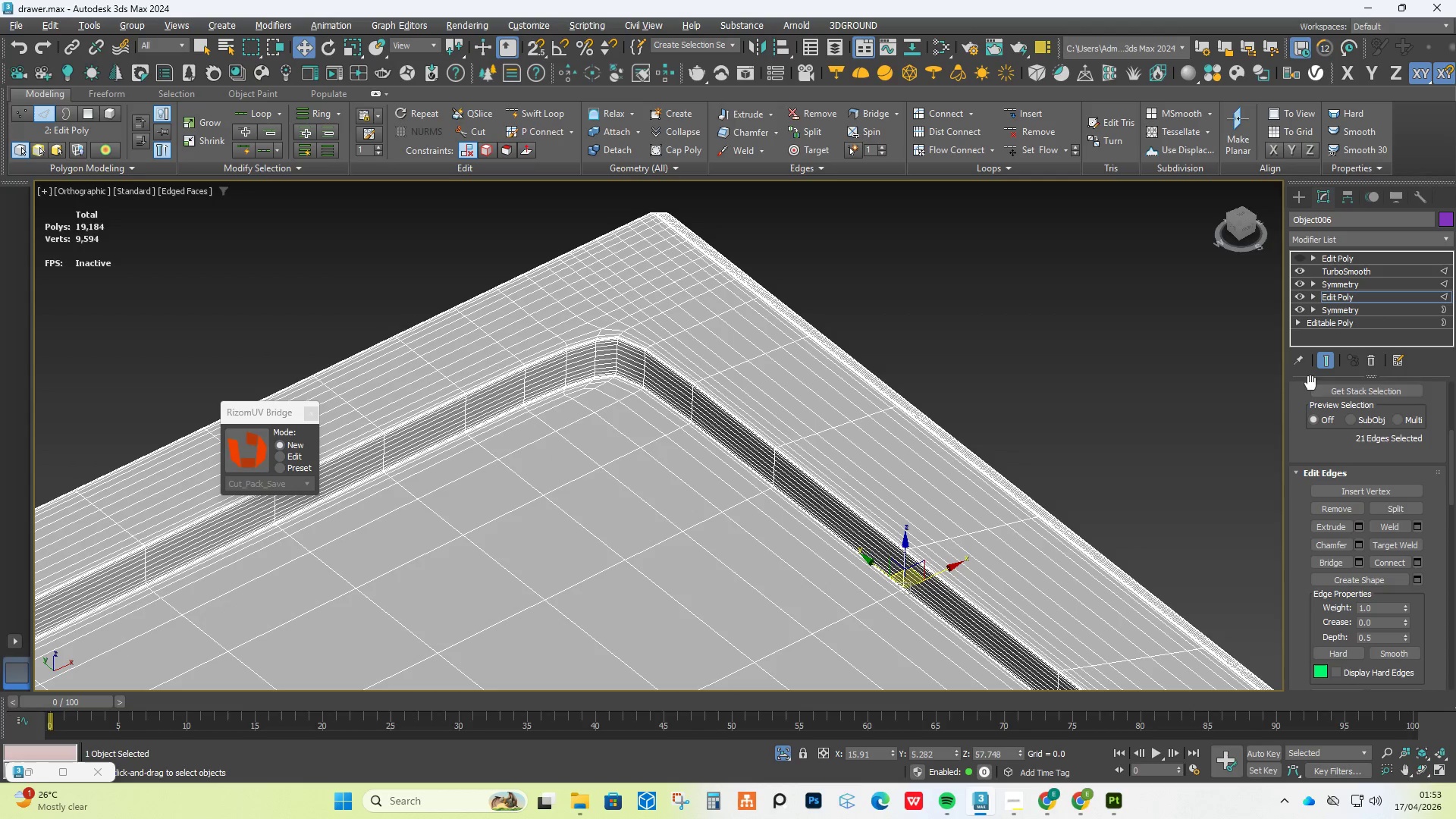 
left_click([1329, 363])
 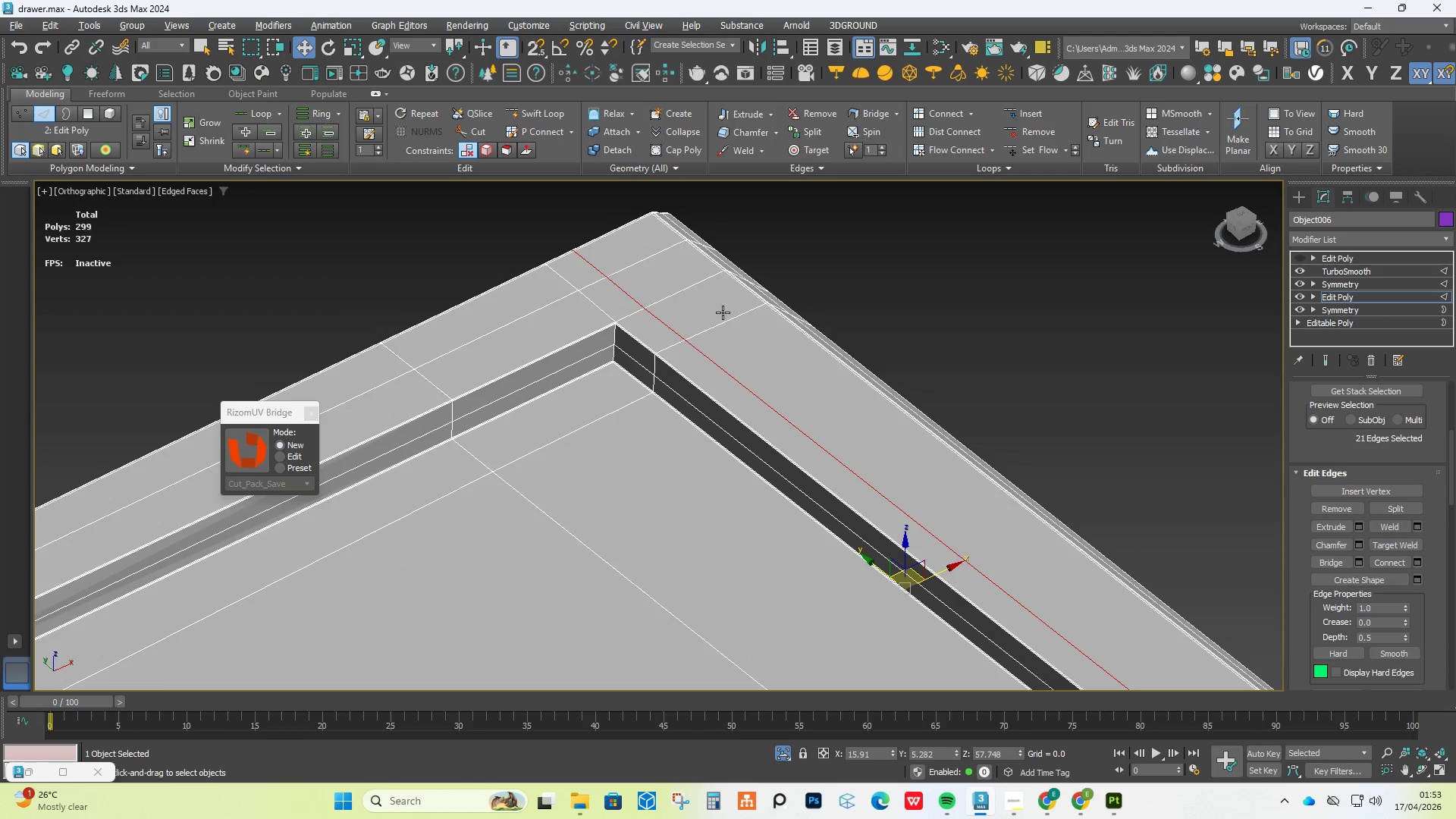 
key(Alt+1)
 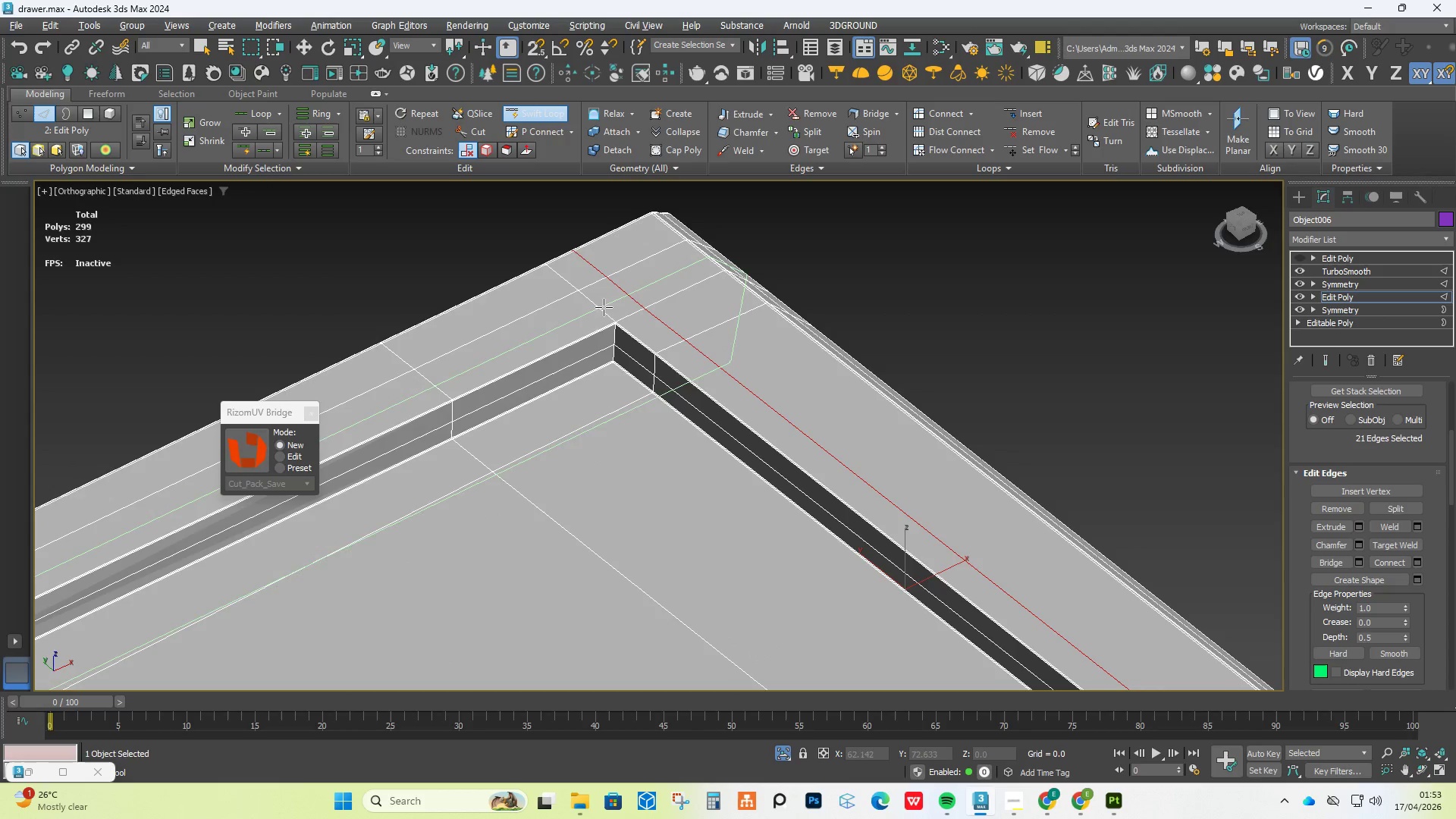 
left_click([609, 316])
 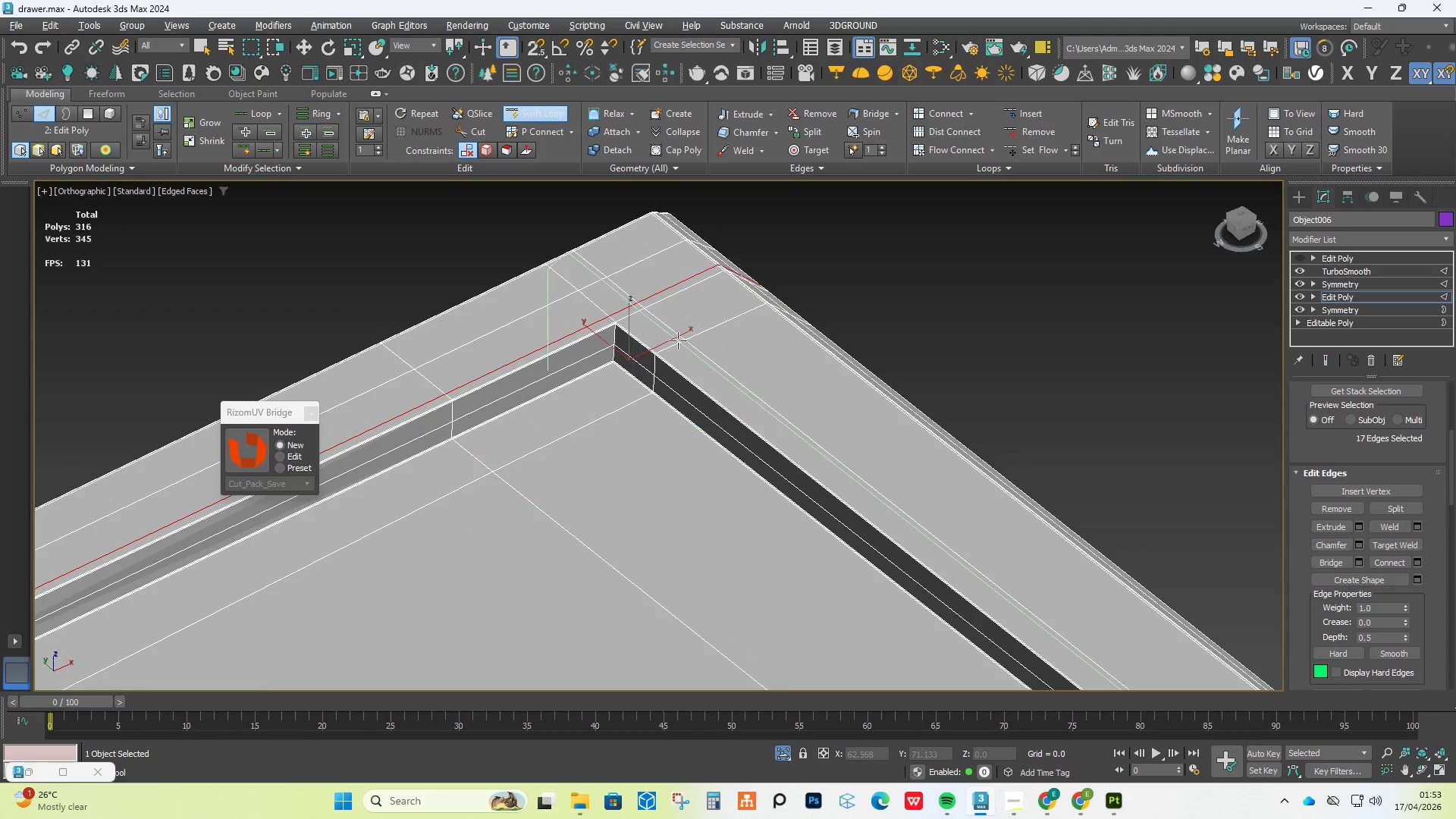 
right_click([678, 340])
 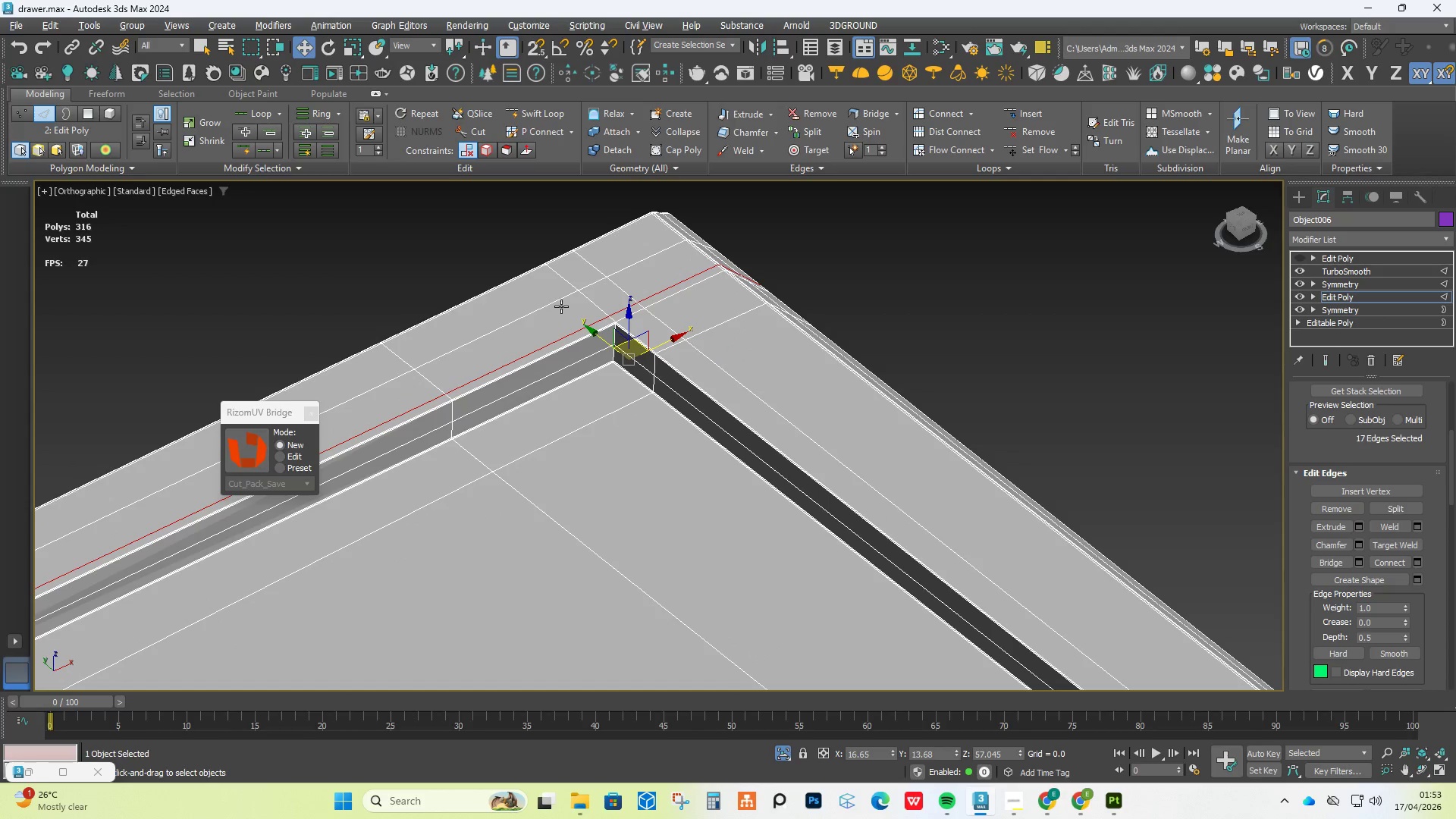 
double_click([561, 306])
 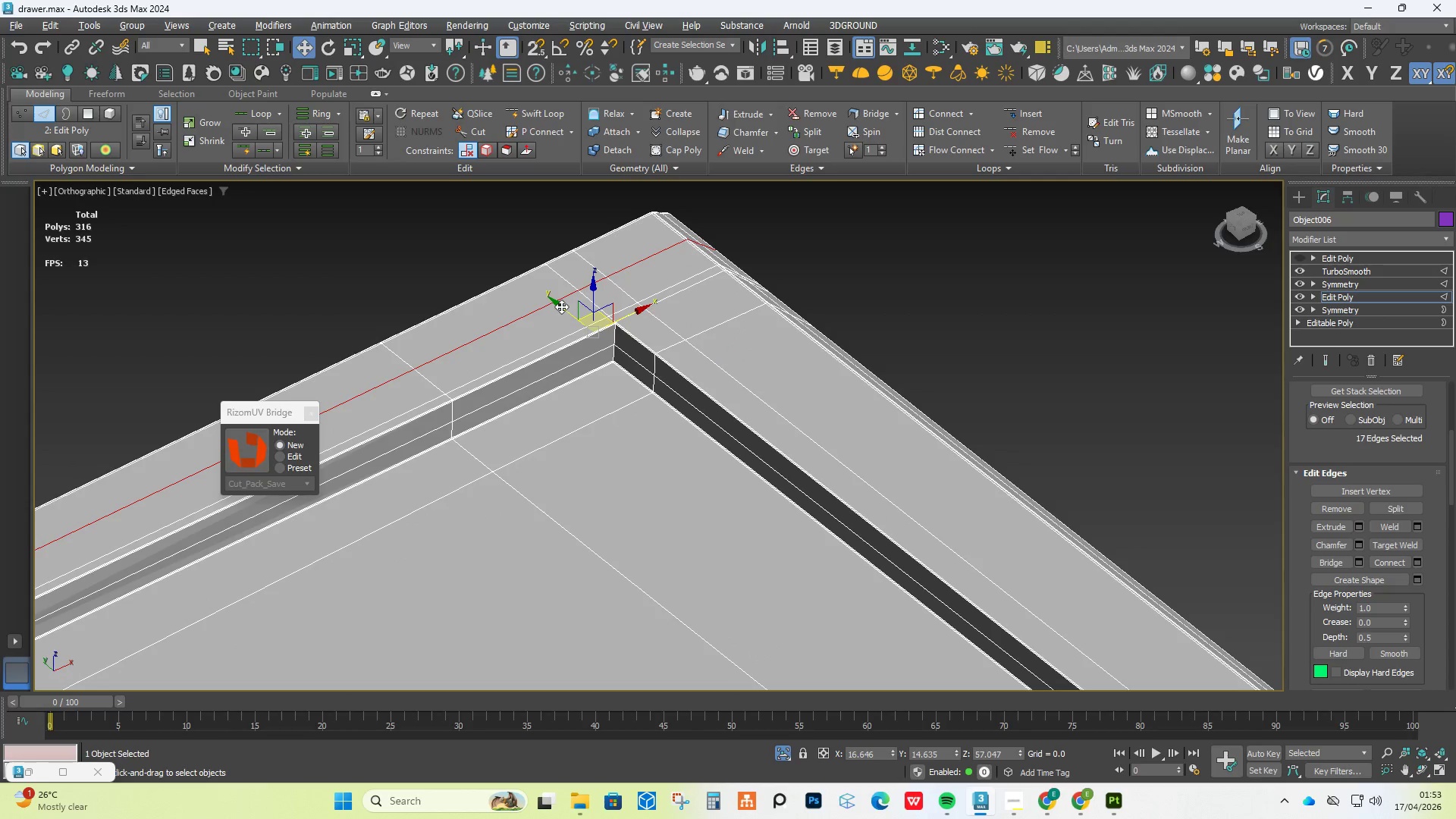 
hold_key(key=ControlLeft, duration=1.23)
 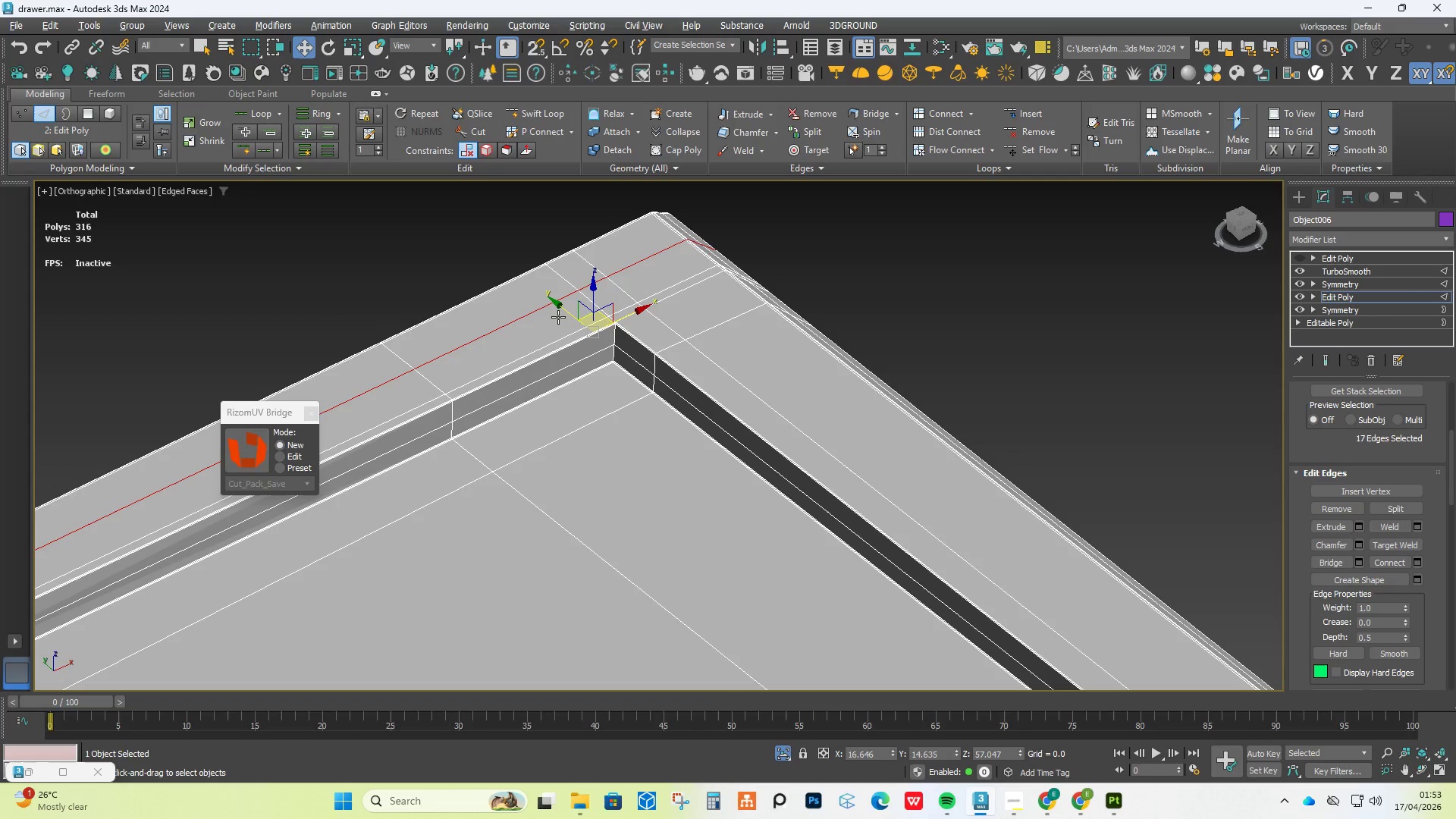 
left_click_drag(start_coordinate=[560, 314], to_coordinate=[549, 303])
 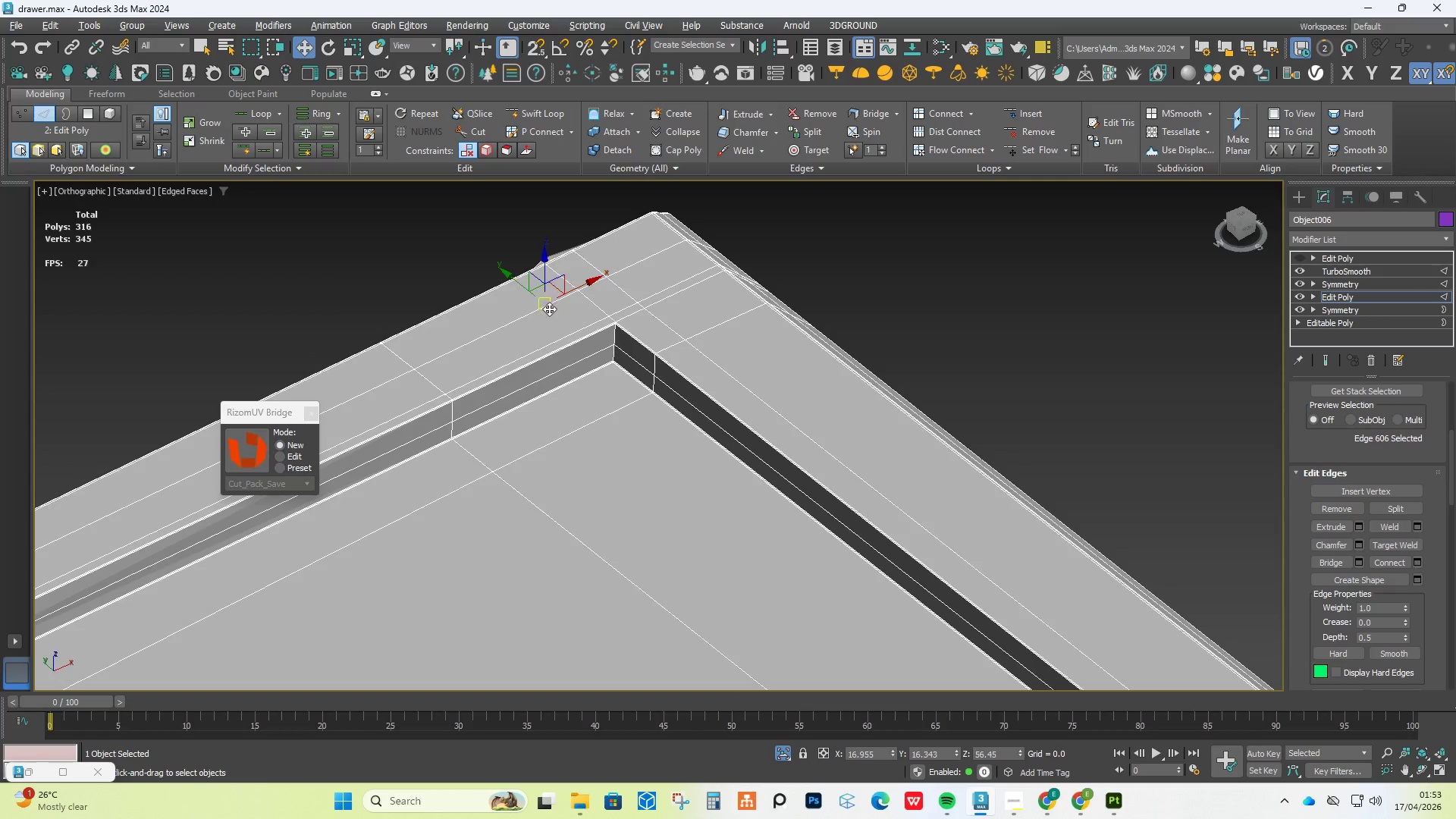 
key(Control+Z)
 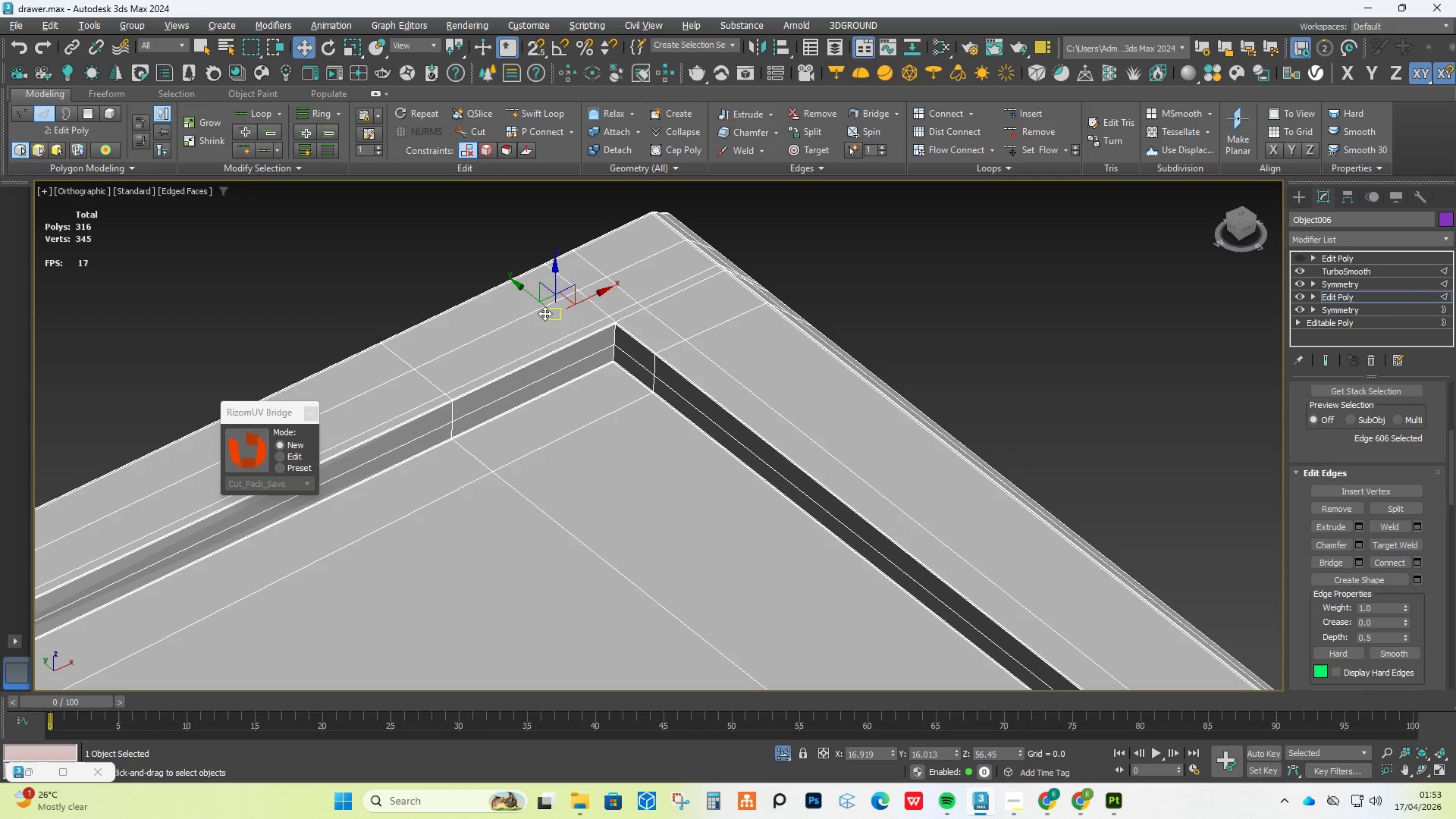 
key(Control+Z)
 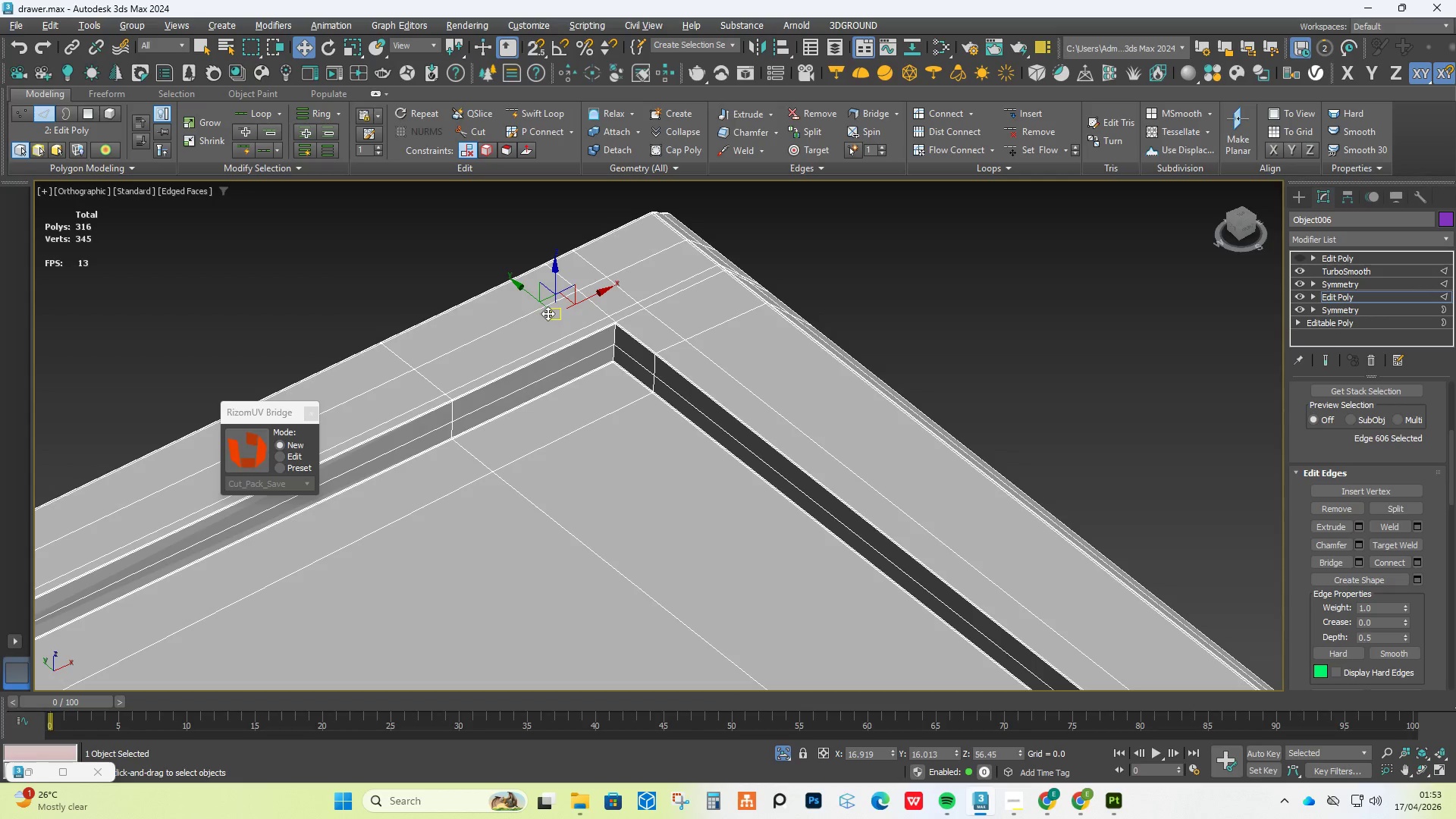 
key(Control+Z)
 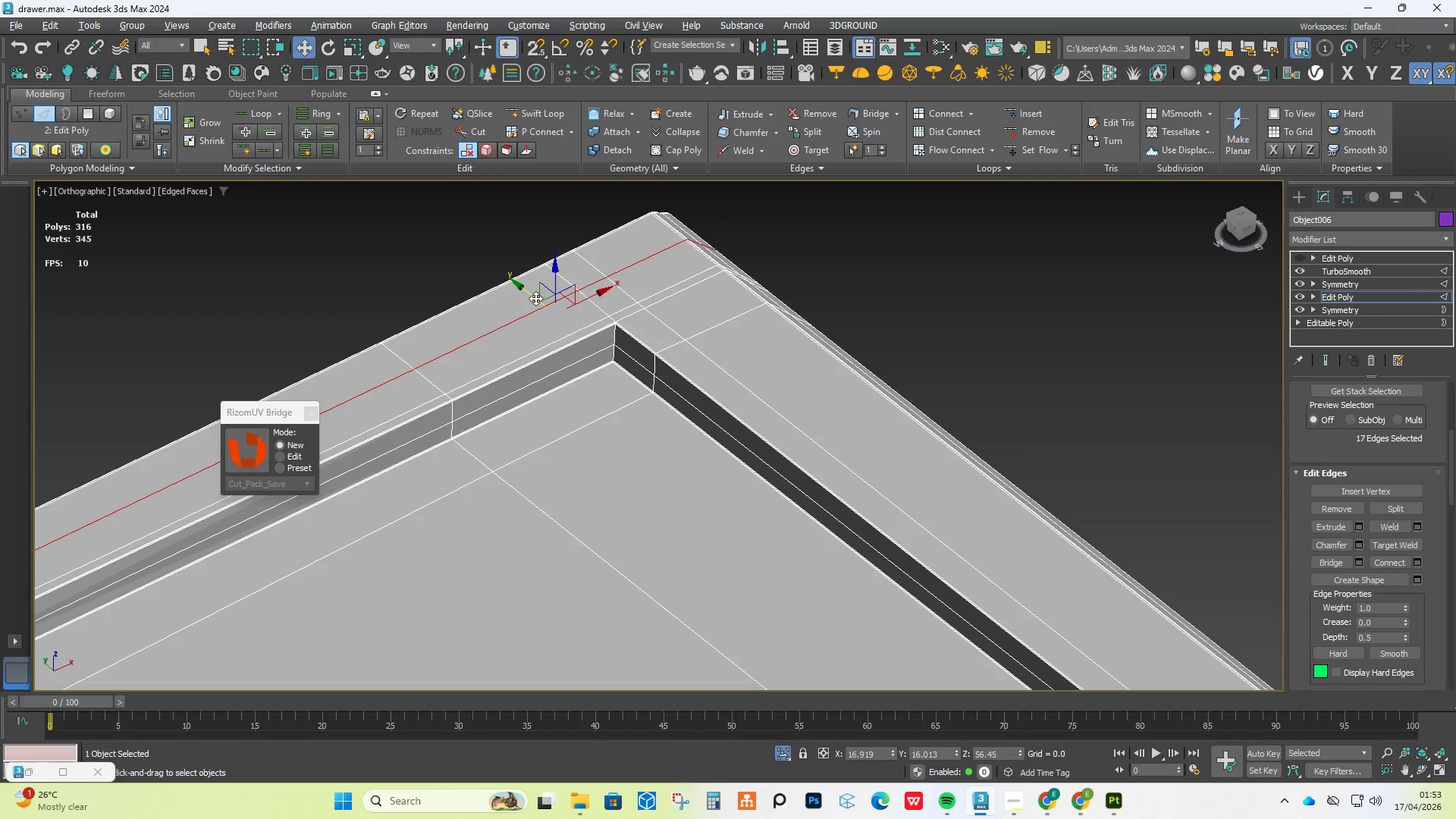 
left_click_drag(start_coordinate=[534, 297], to_coordinate=[515, 281])
 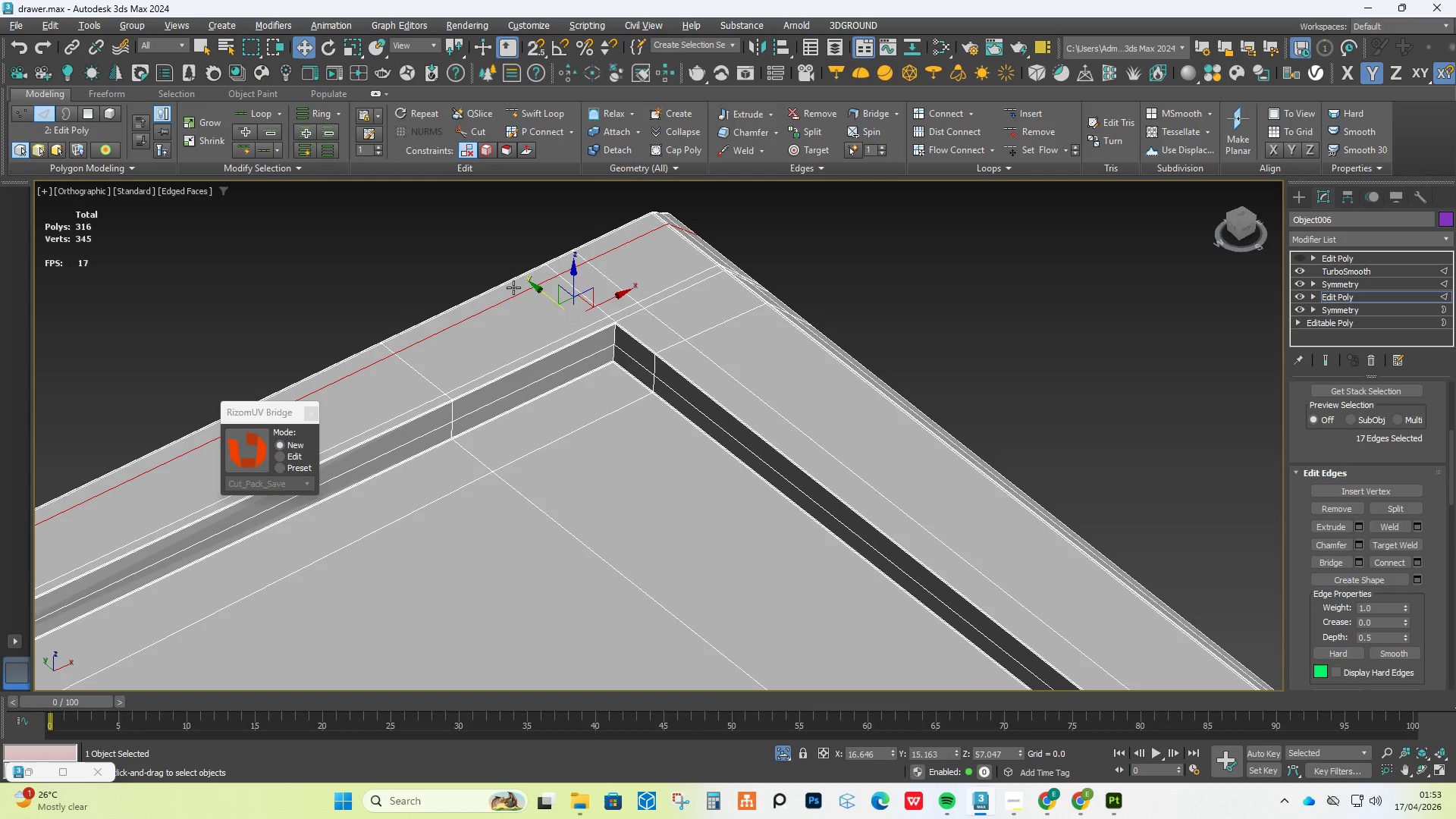 
hold_key(key=AltLeft, duration=0.75)
 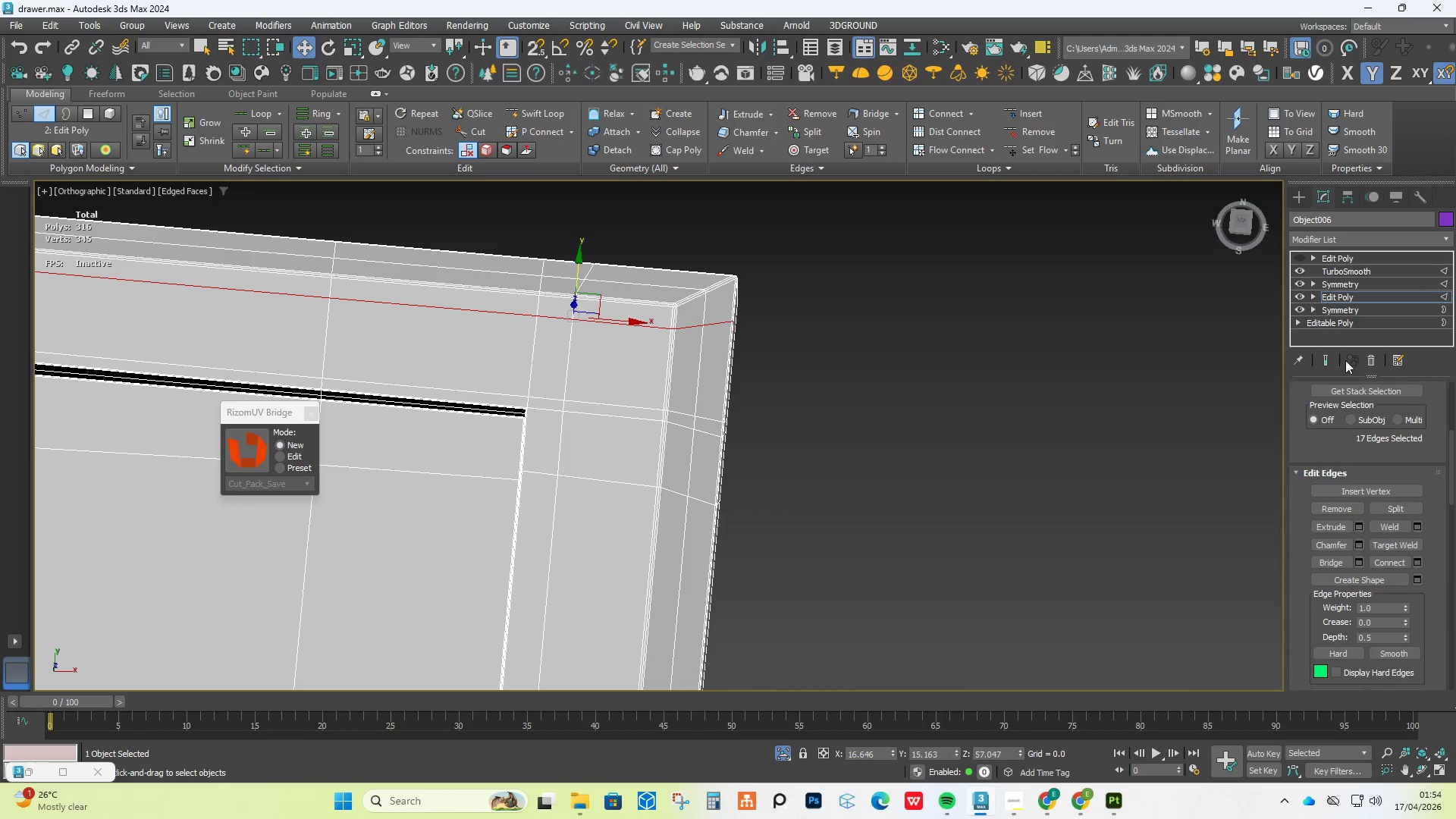 
left_click([1329, 360])
 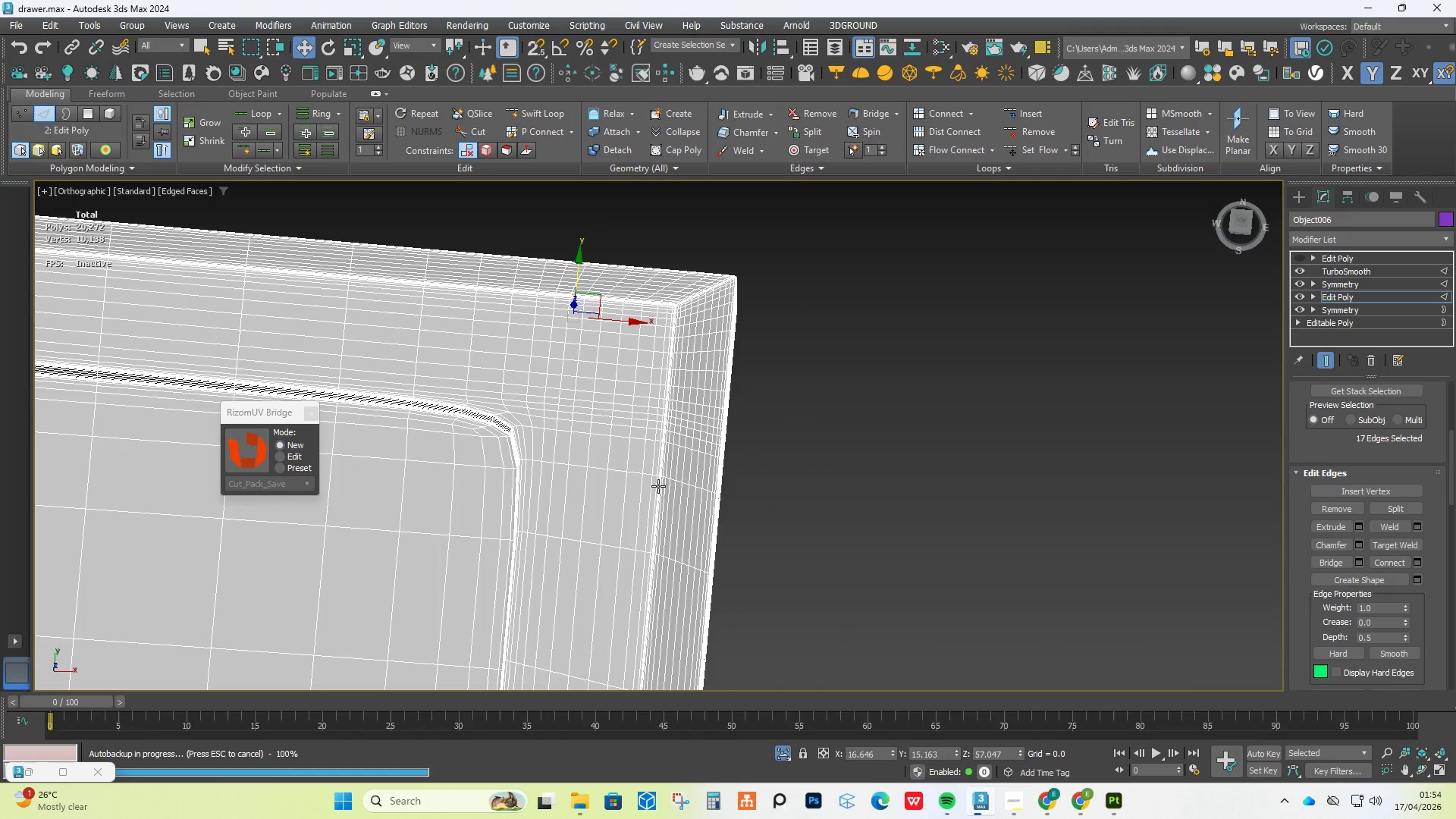 
scroll: coordinate [554, 472], scroll_direction: up, amount: 4.0
 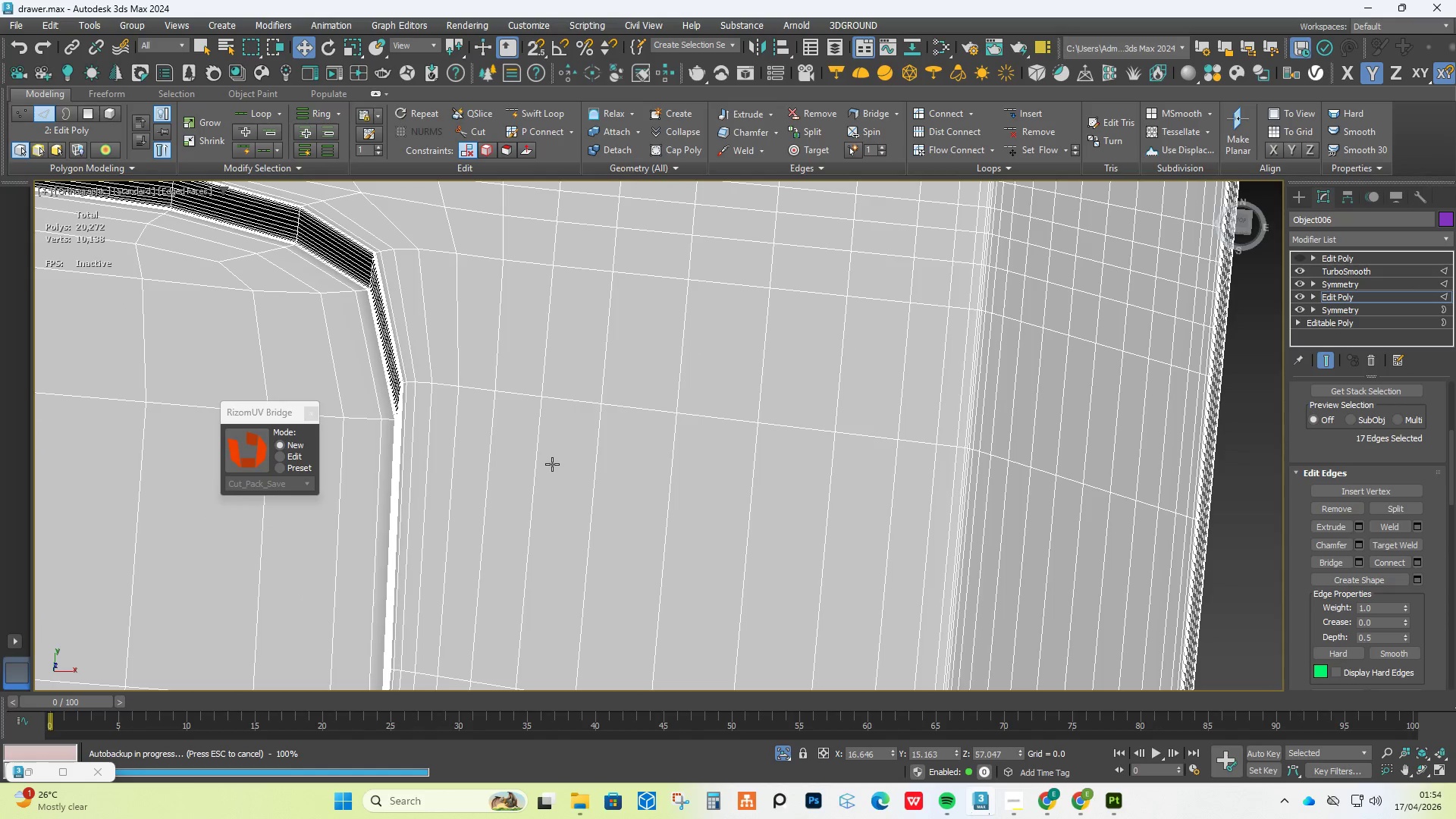 
scroll: coordinate [552, 464], scroll_direction: down, amount: 3.0
 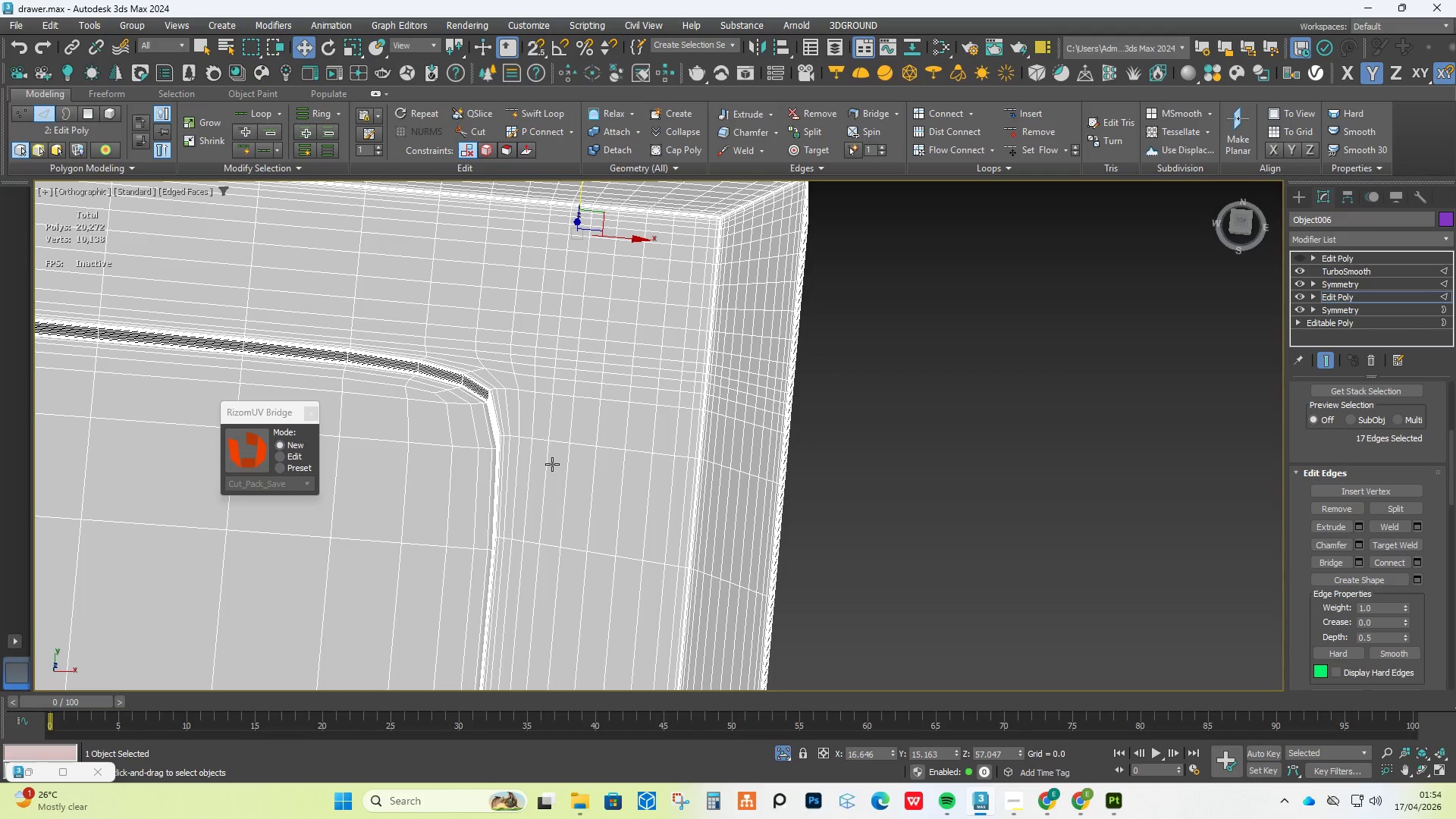 
hold_key(key=AltLeft, duration=0.8)
 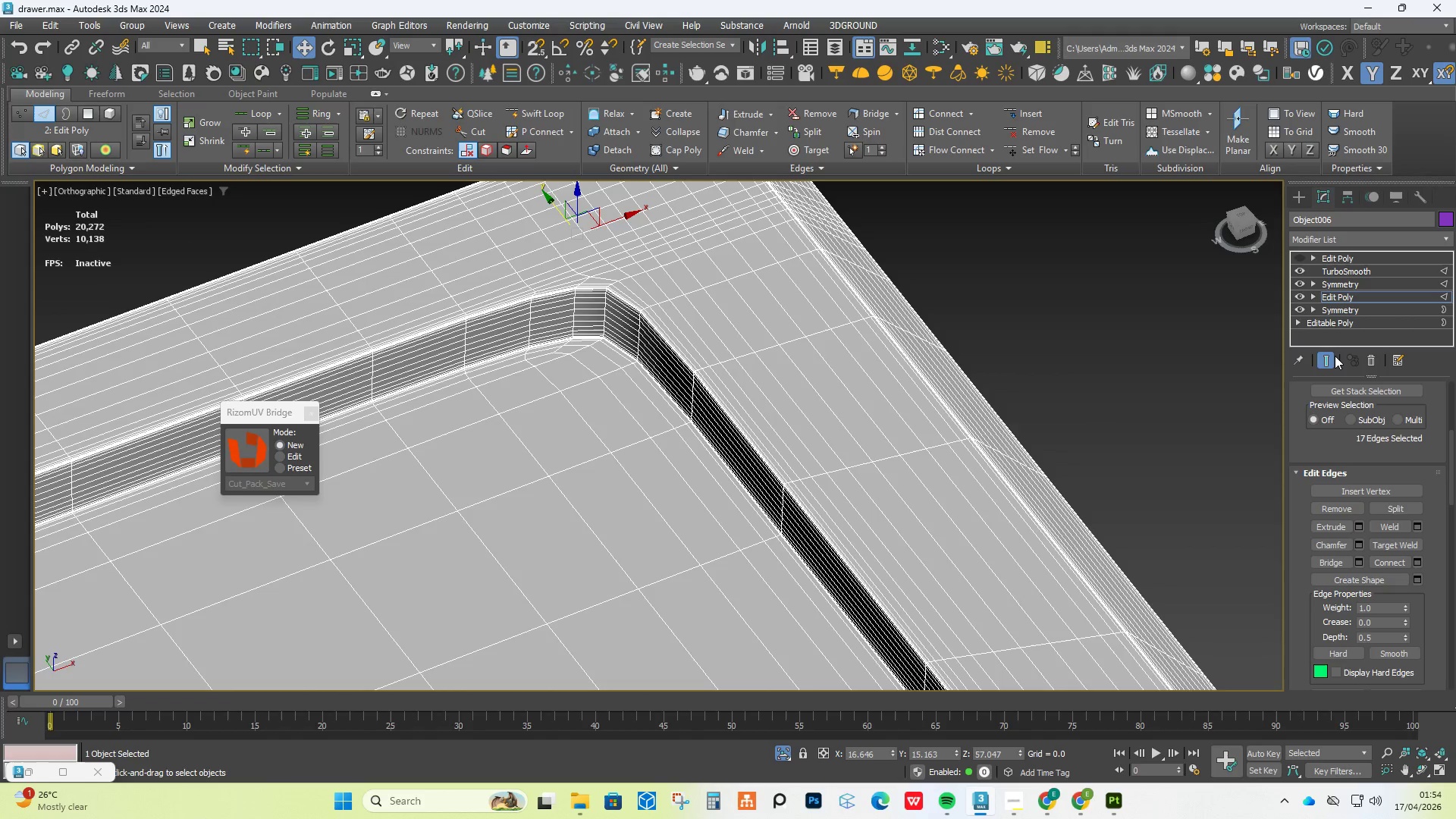 
left_click([1329, 359])
 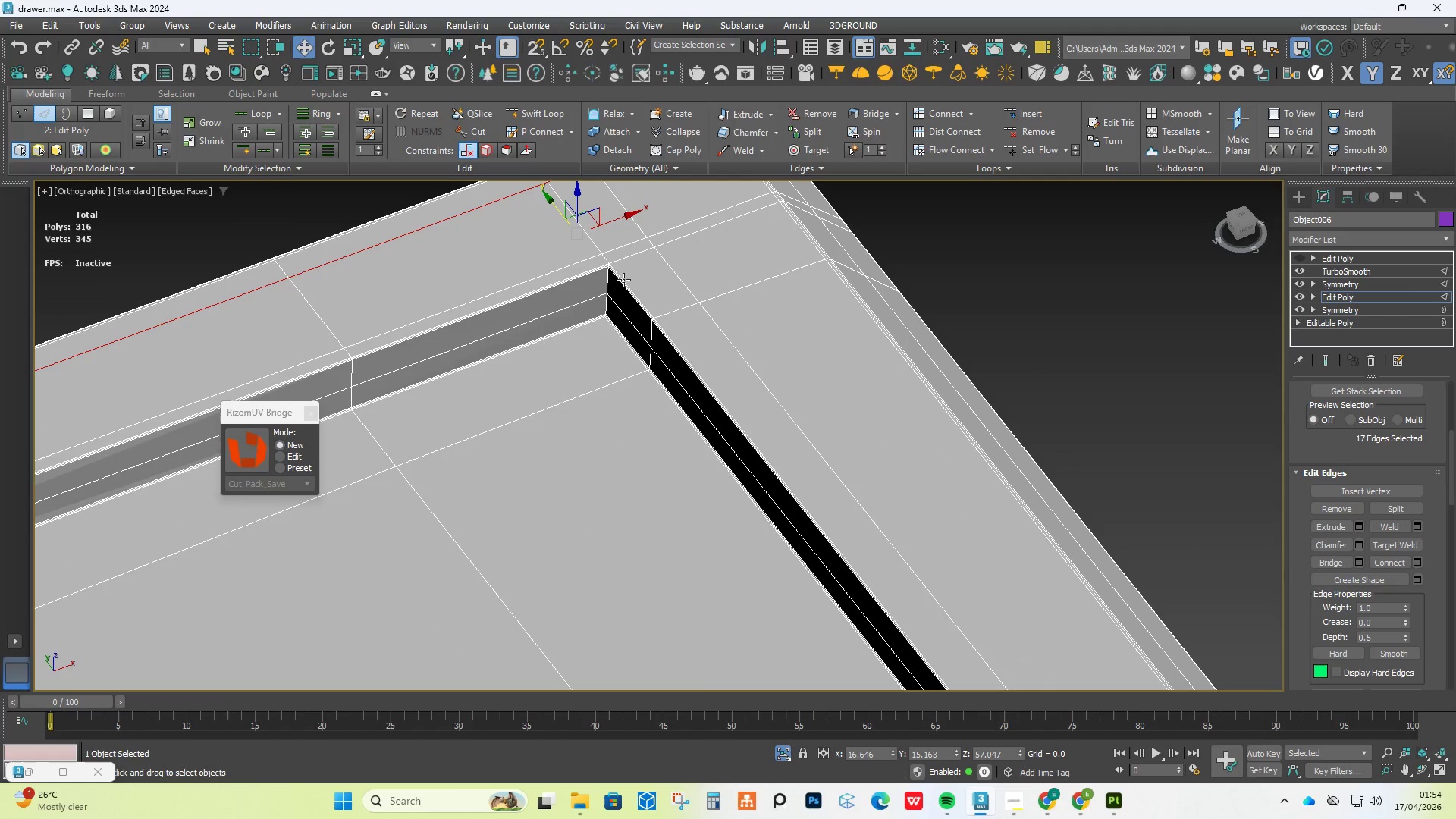 
scroll: coordinate [606, 267], scroll_direction: up, amount: 5.0
 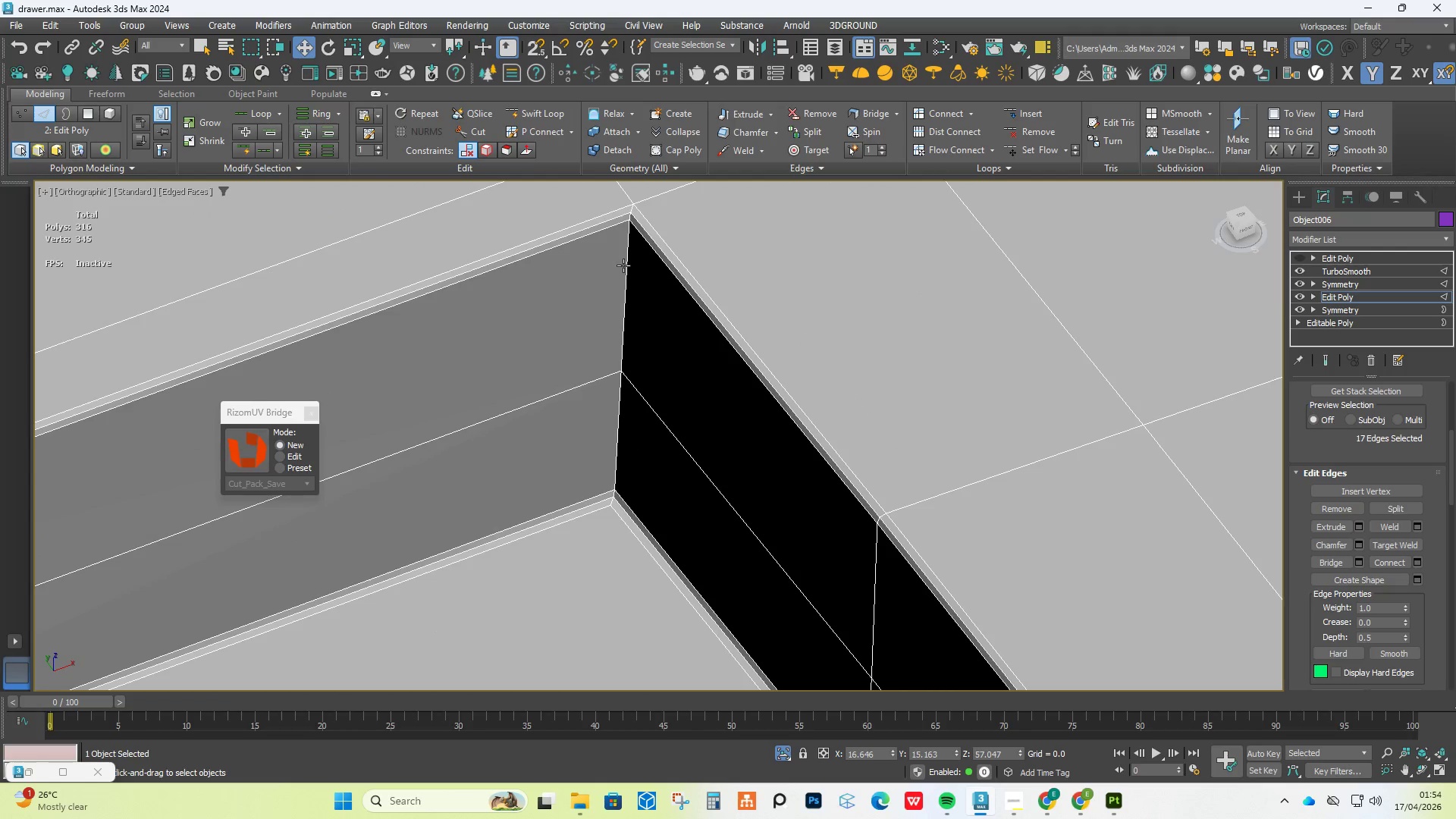 
key(Control+Z)
 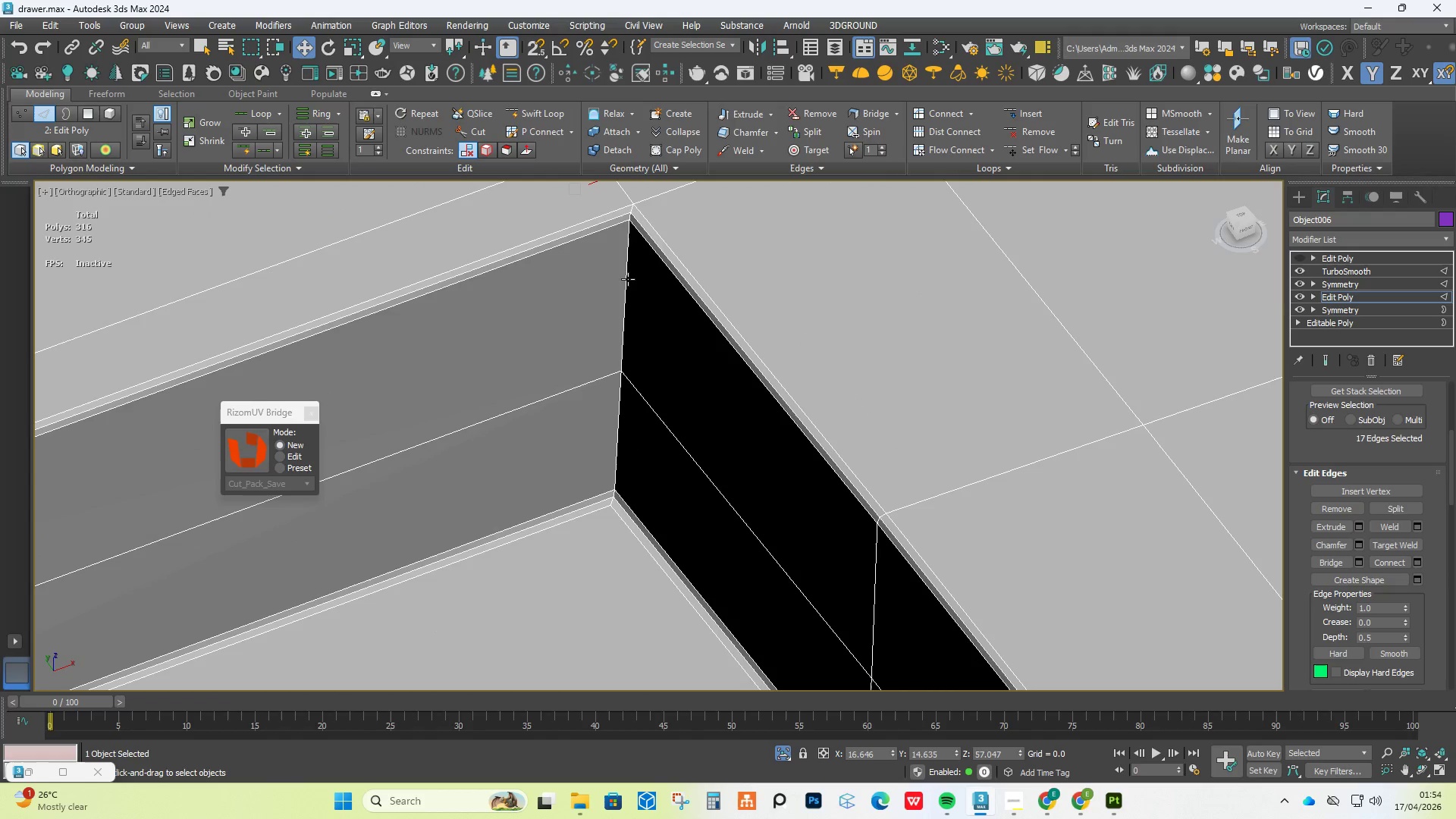 
key(Control+Z)
 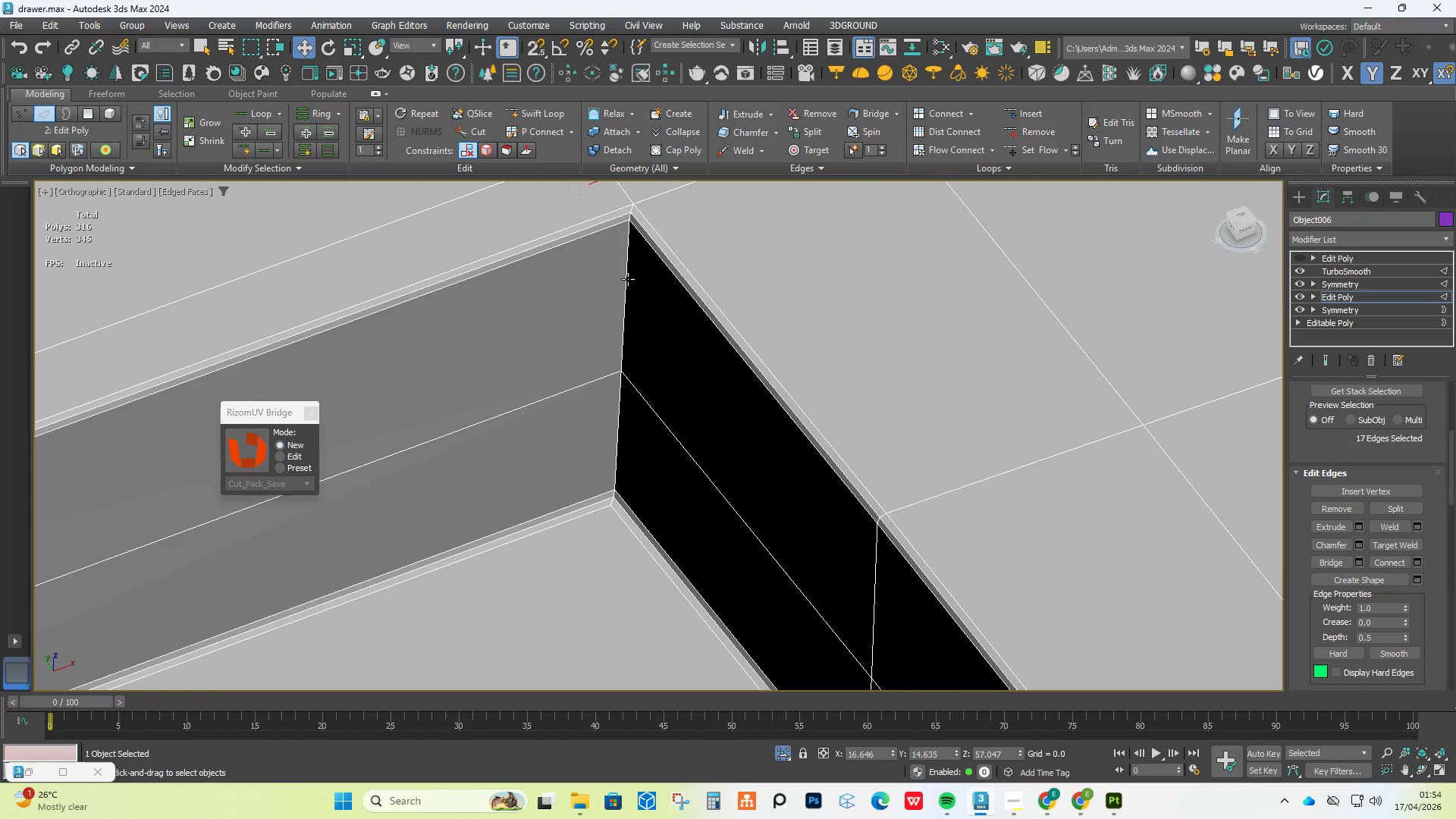 
key(Control+Z)
 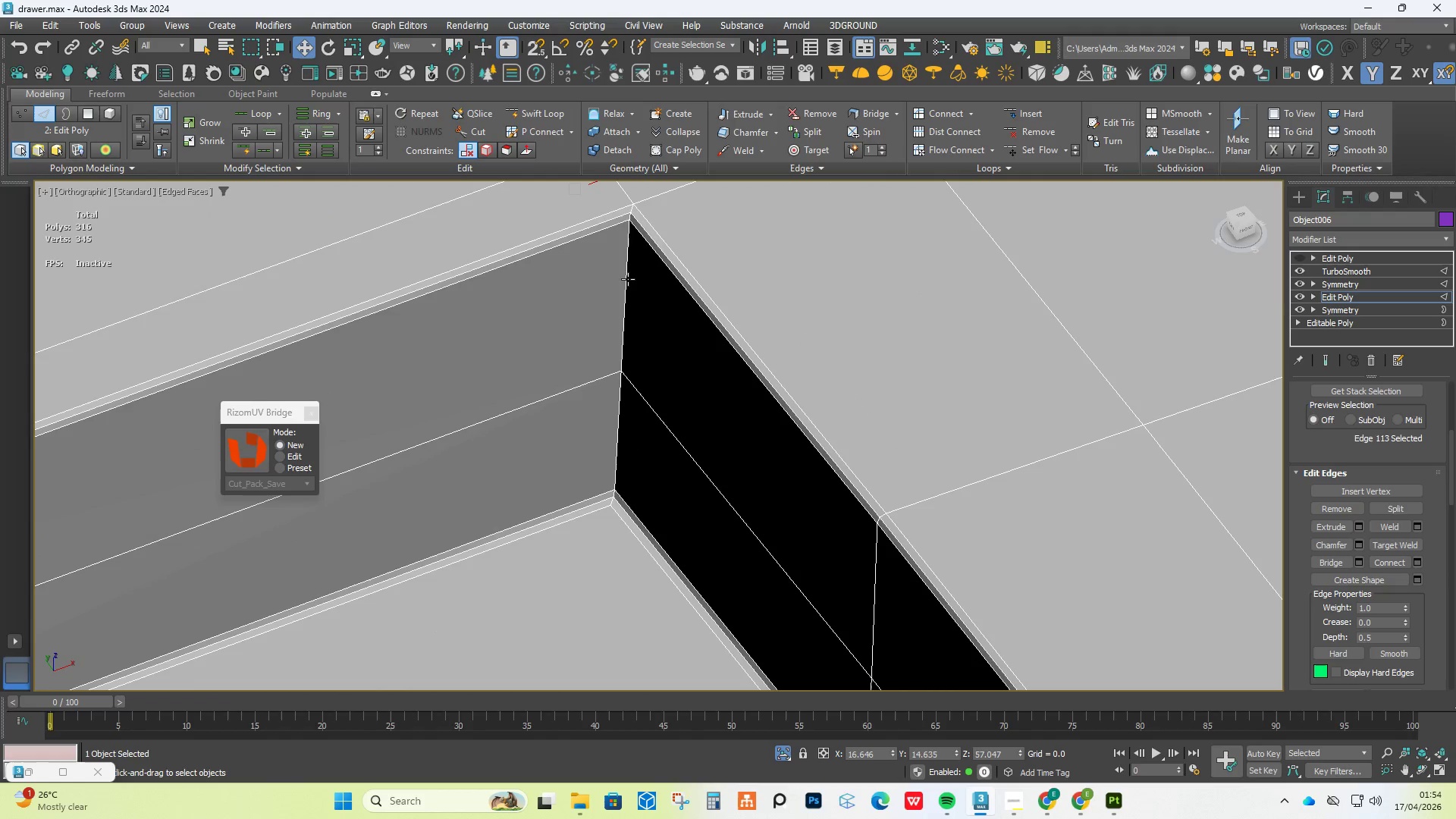 
key(Control+Z)
 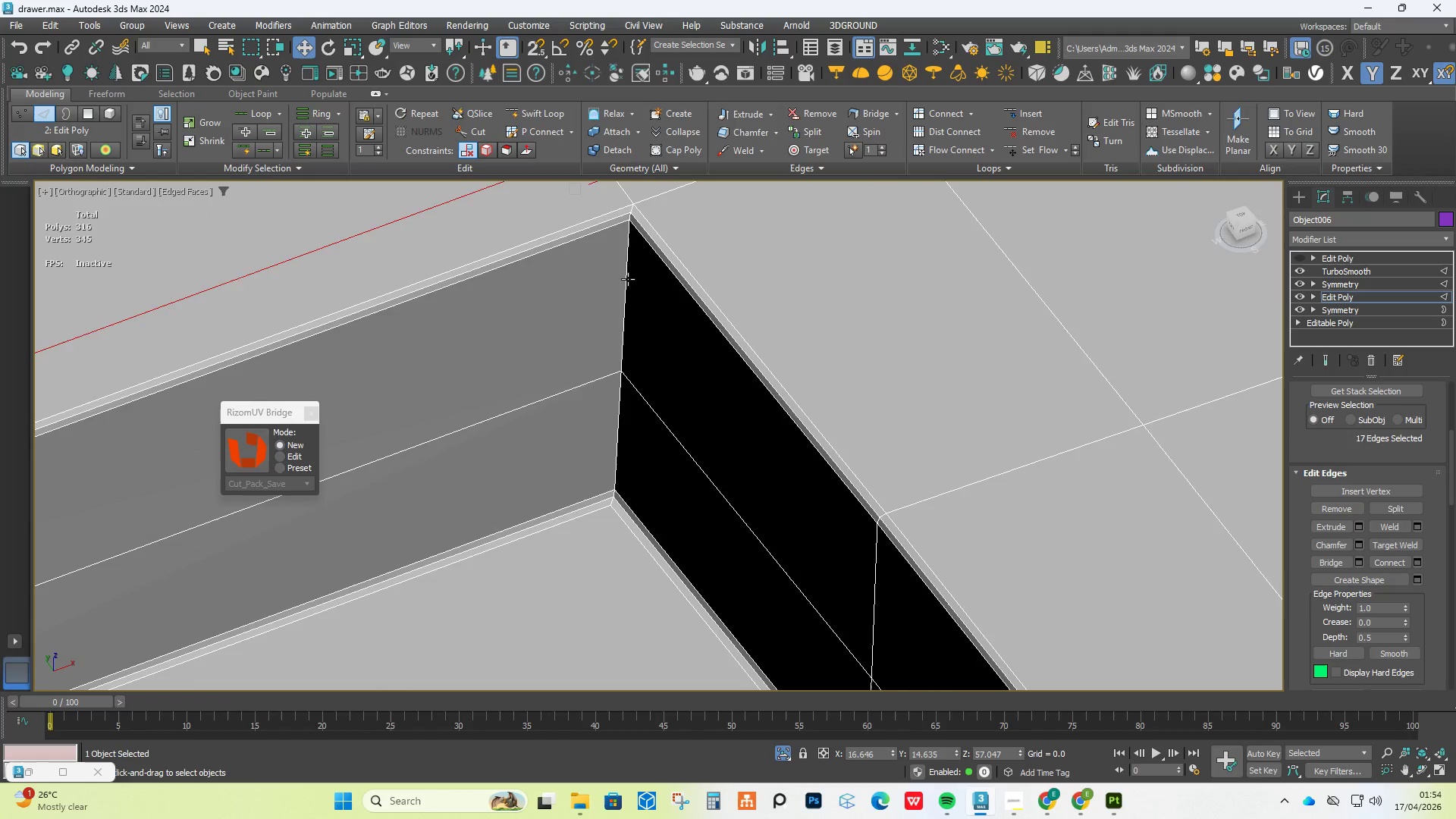 
key(Control+Z)
 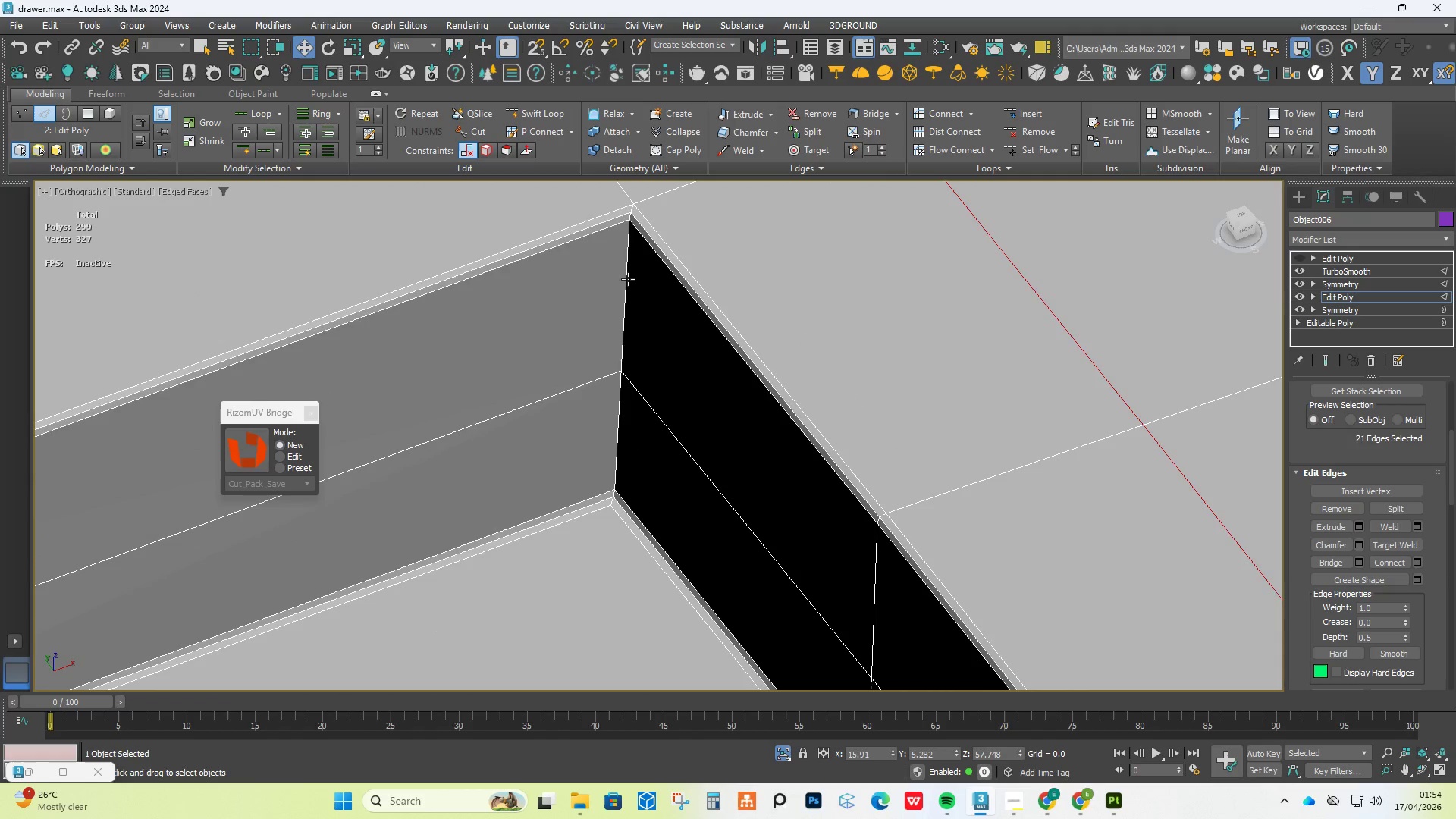 
key(Control+Z)
 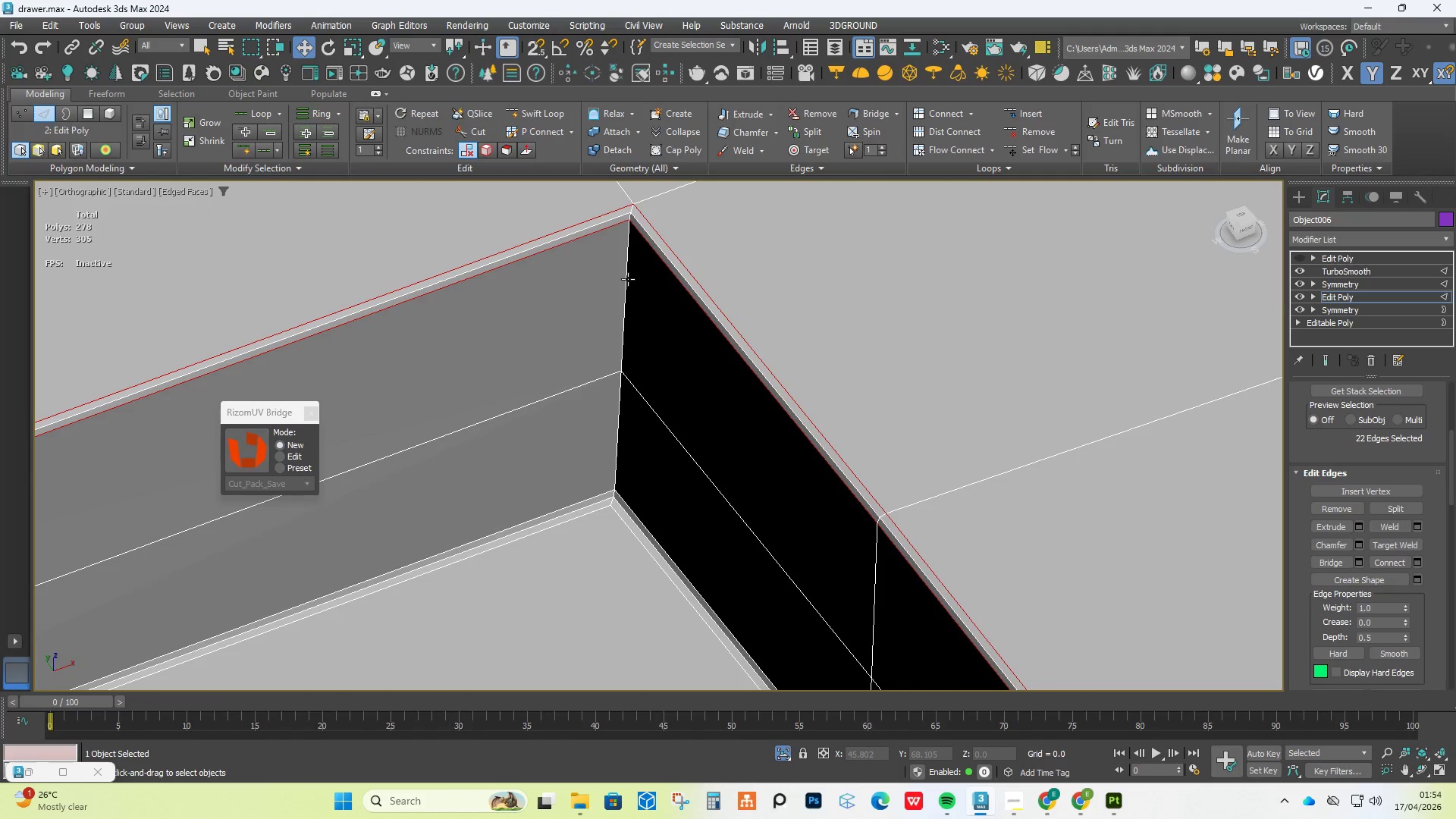 
key(Control+Z)
 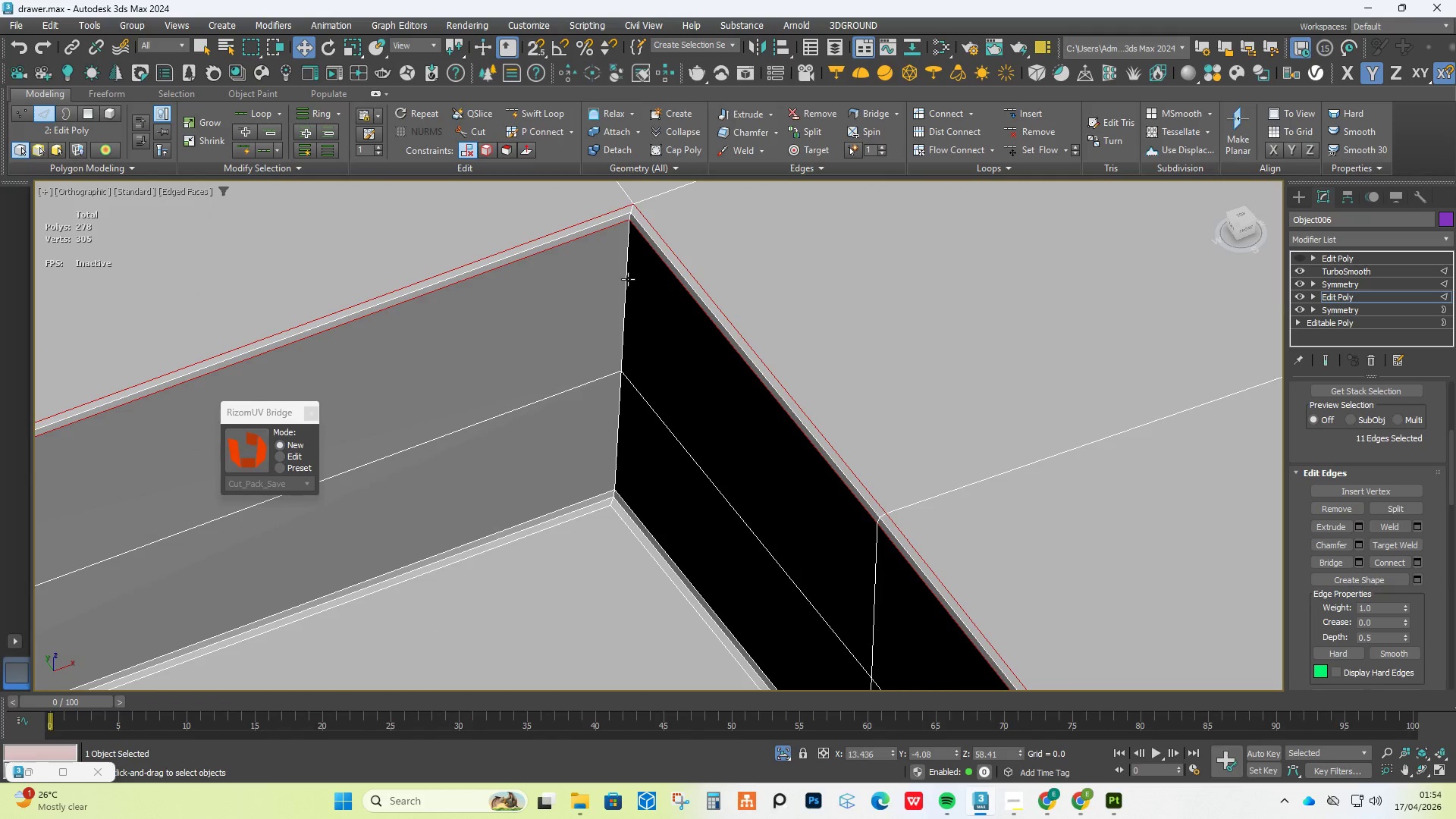 
key(Control+Z)
 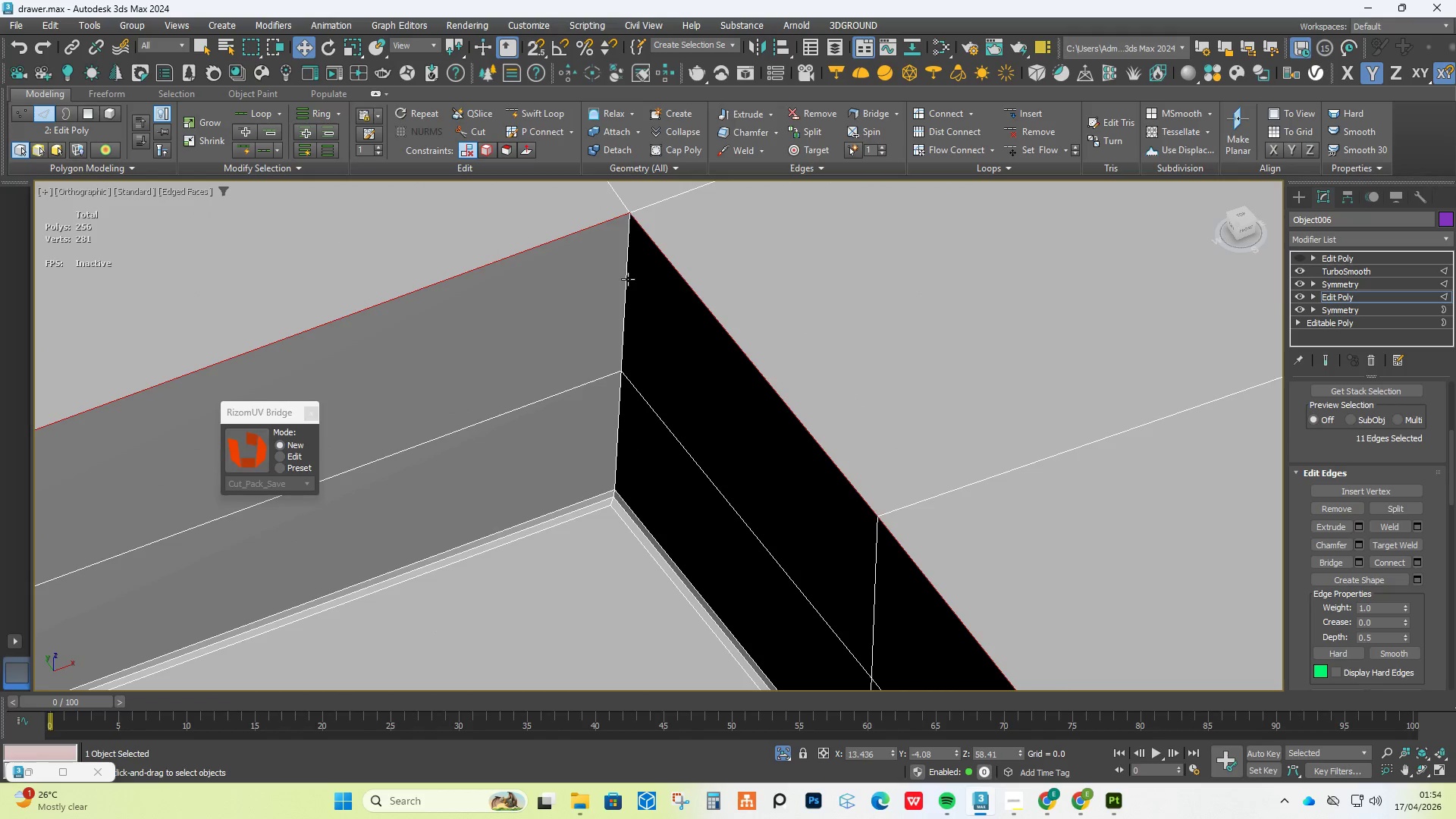 
double_click([628, 279])
 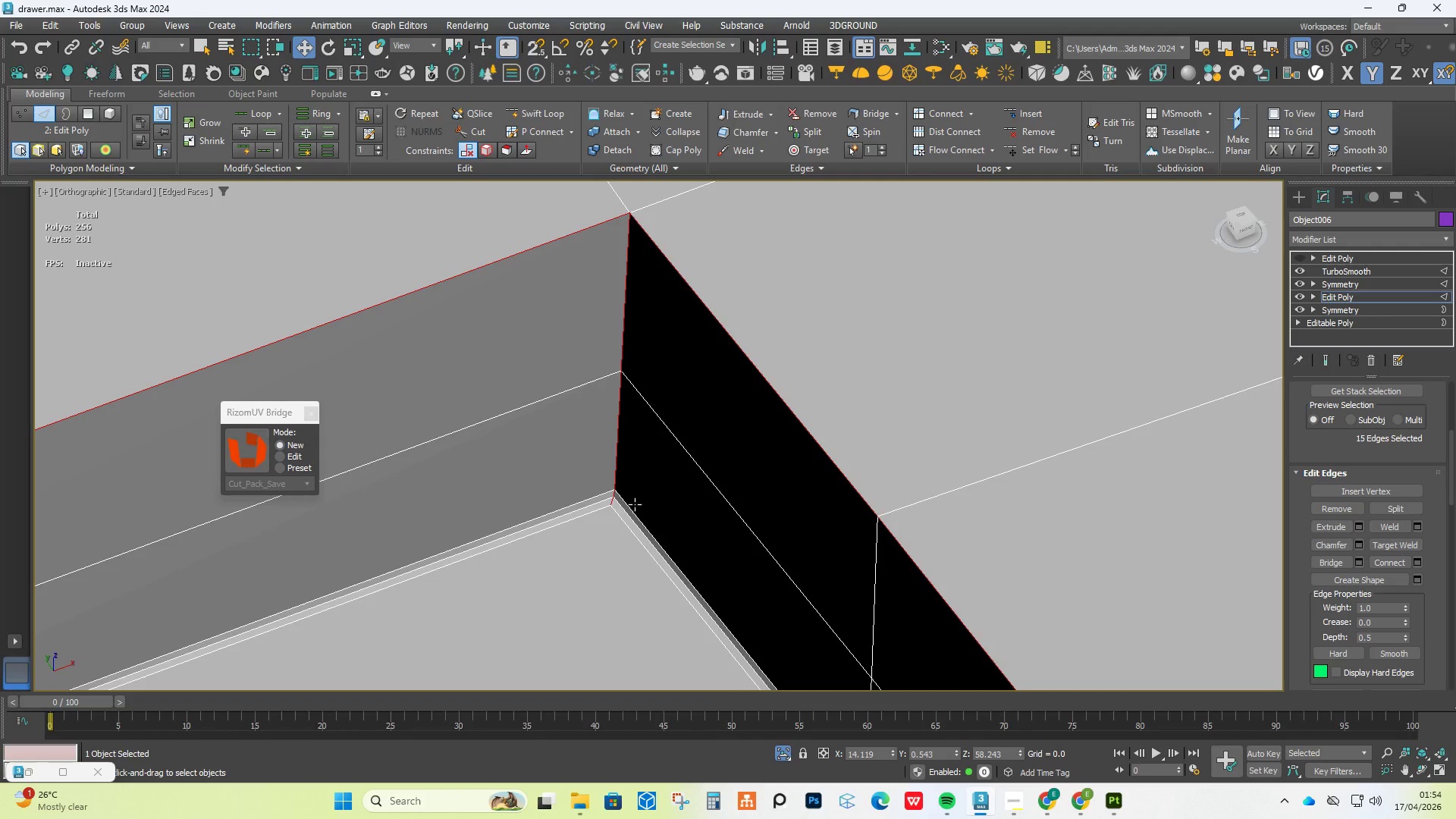 
key(Control+Z)
 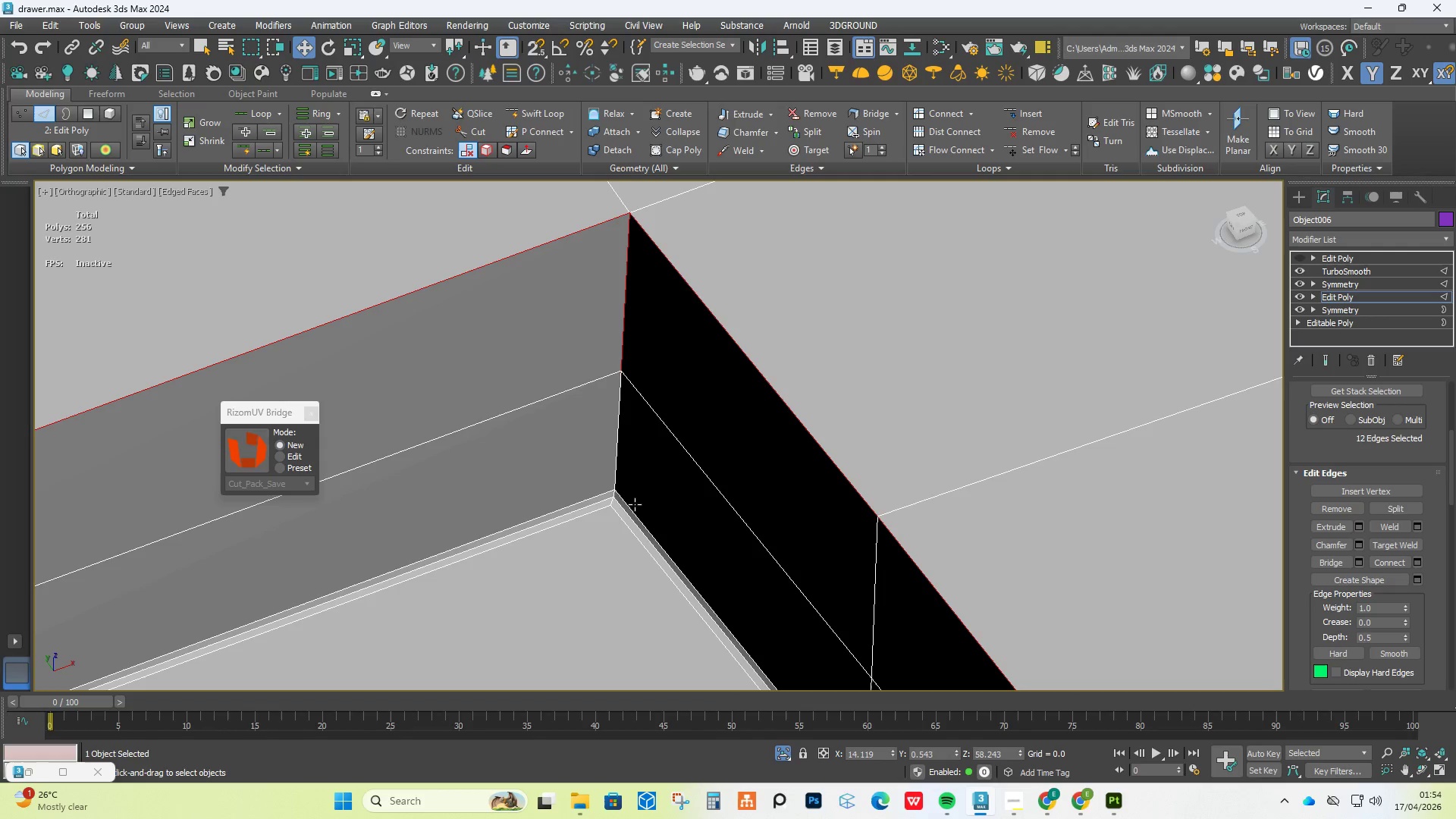 
key(Control+Z)
 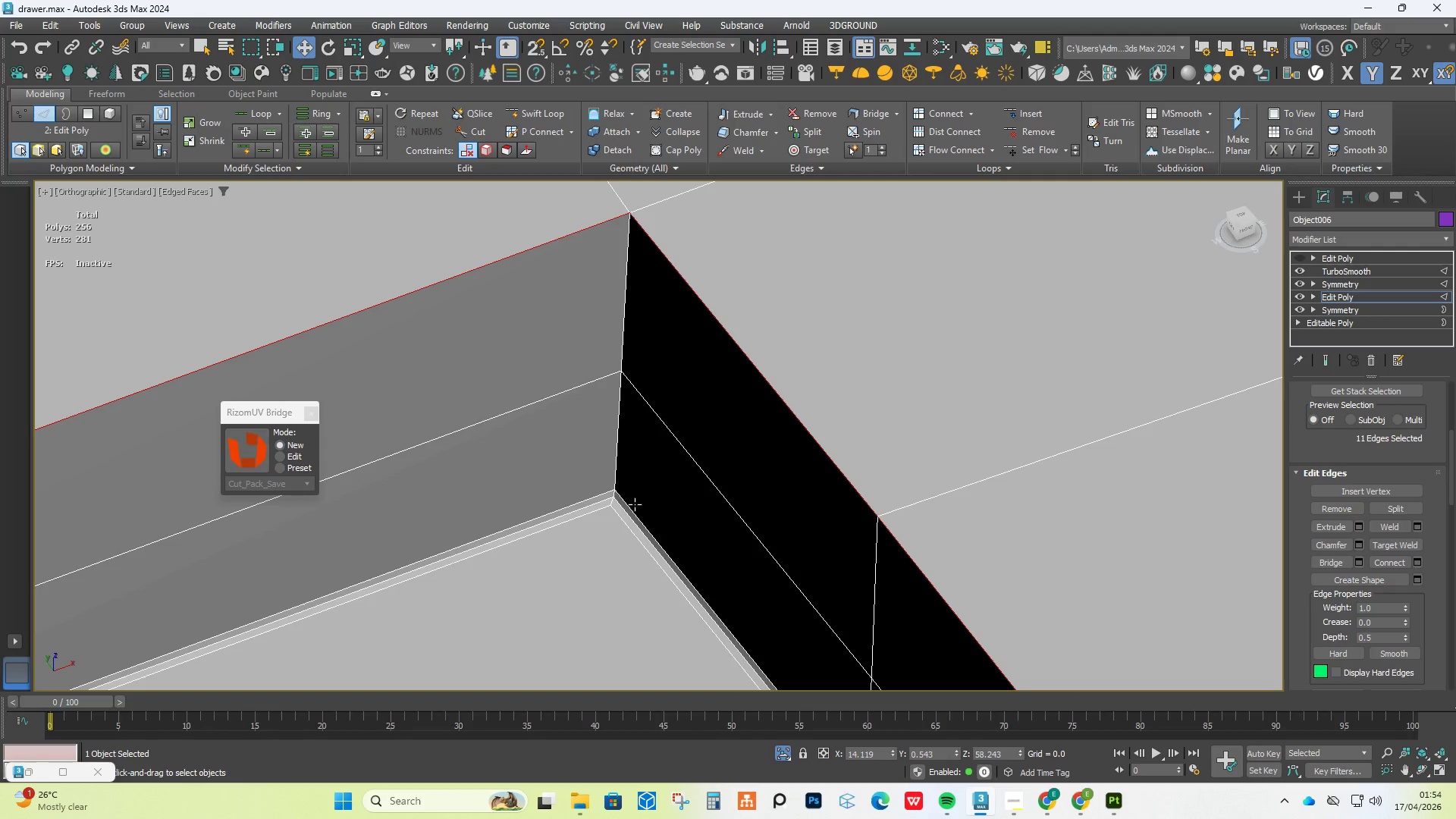 
key(Control+Z)
 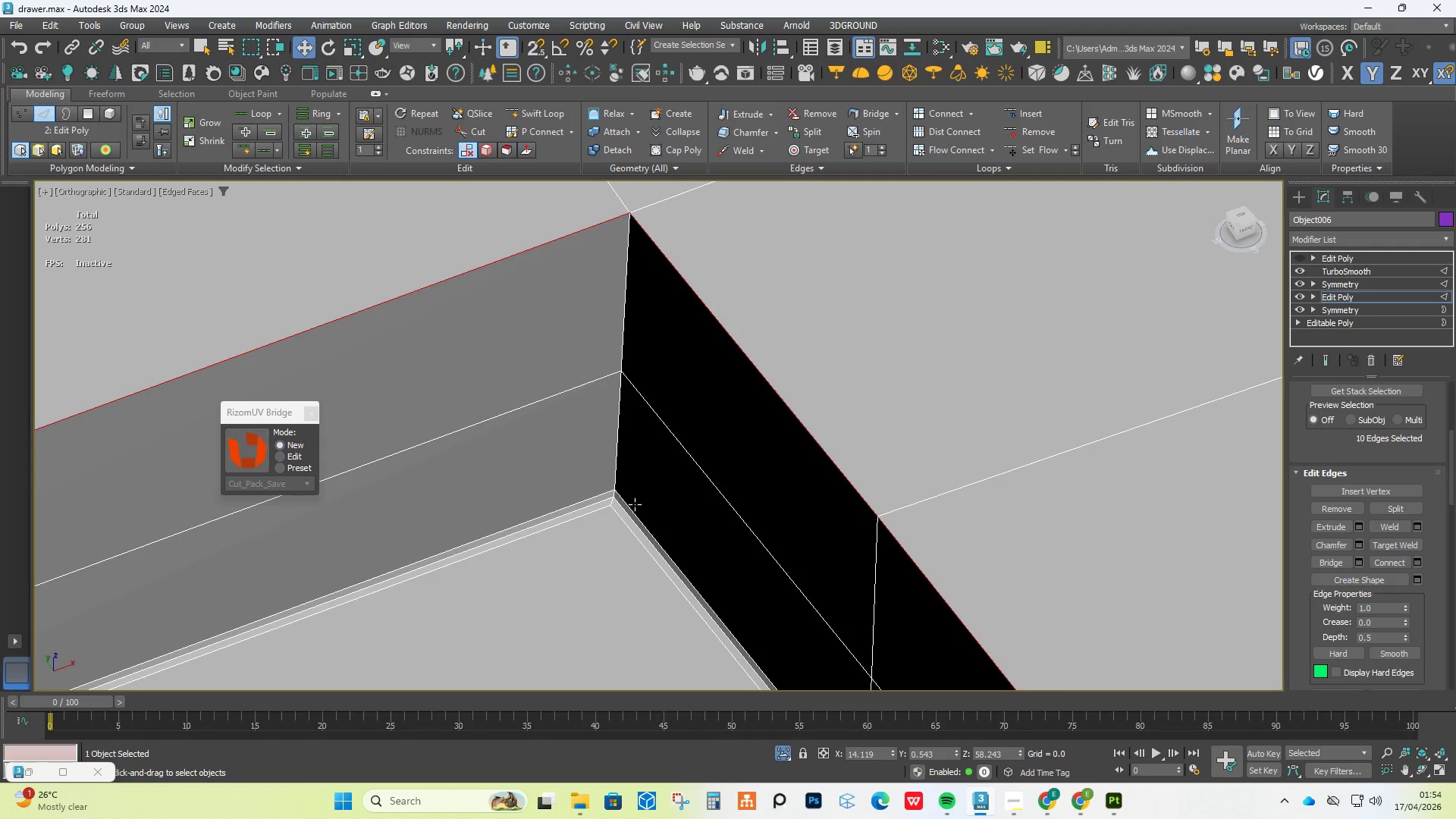 
key(Control+Z)
 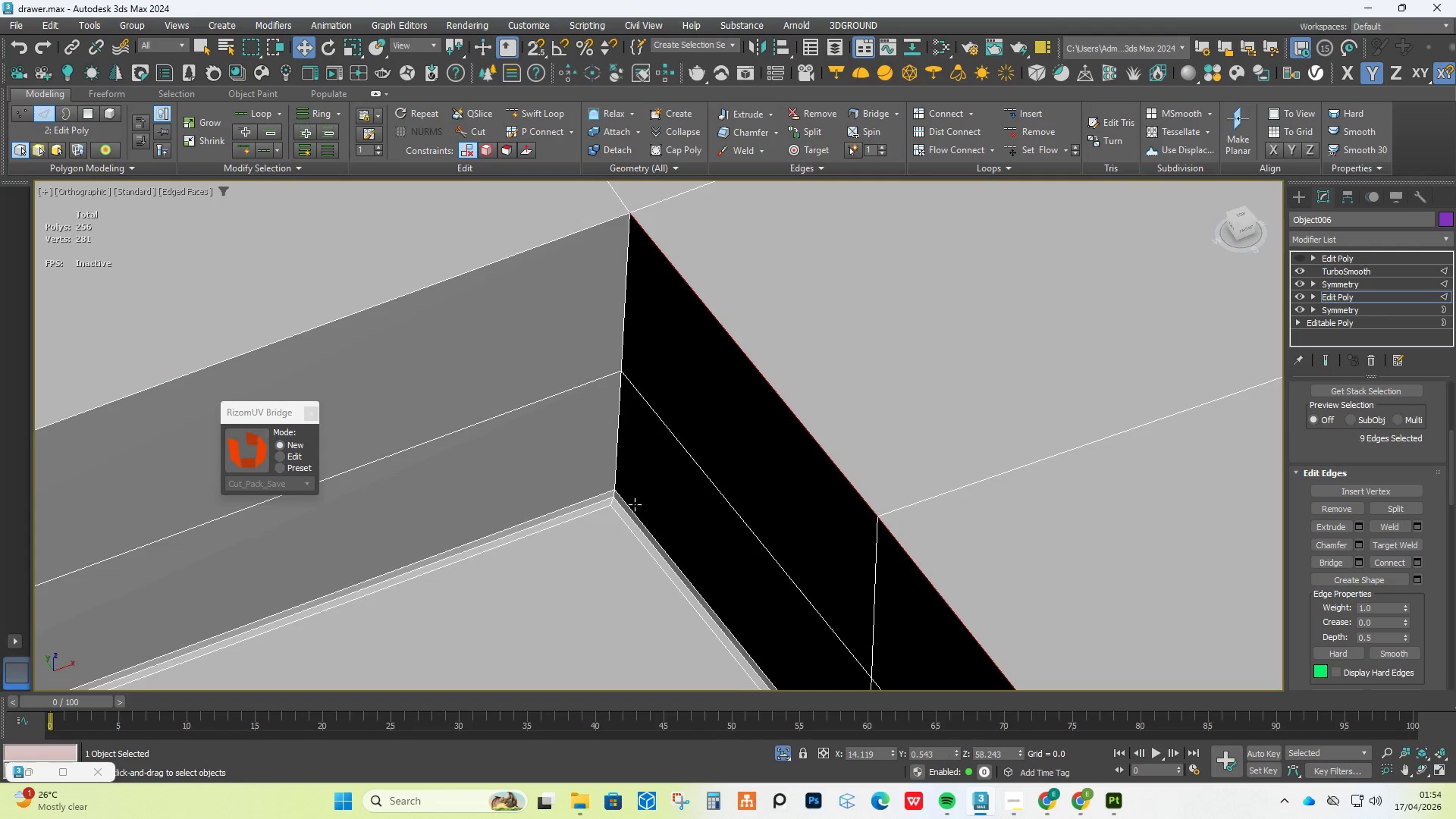 
key(Control+Z)
 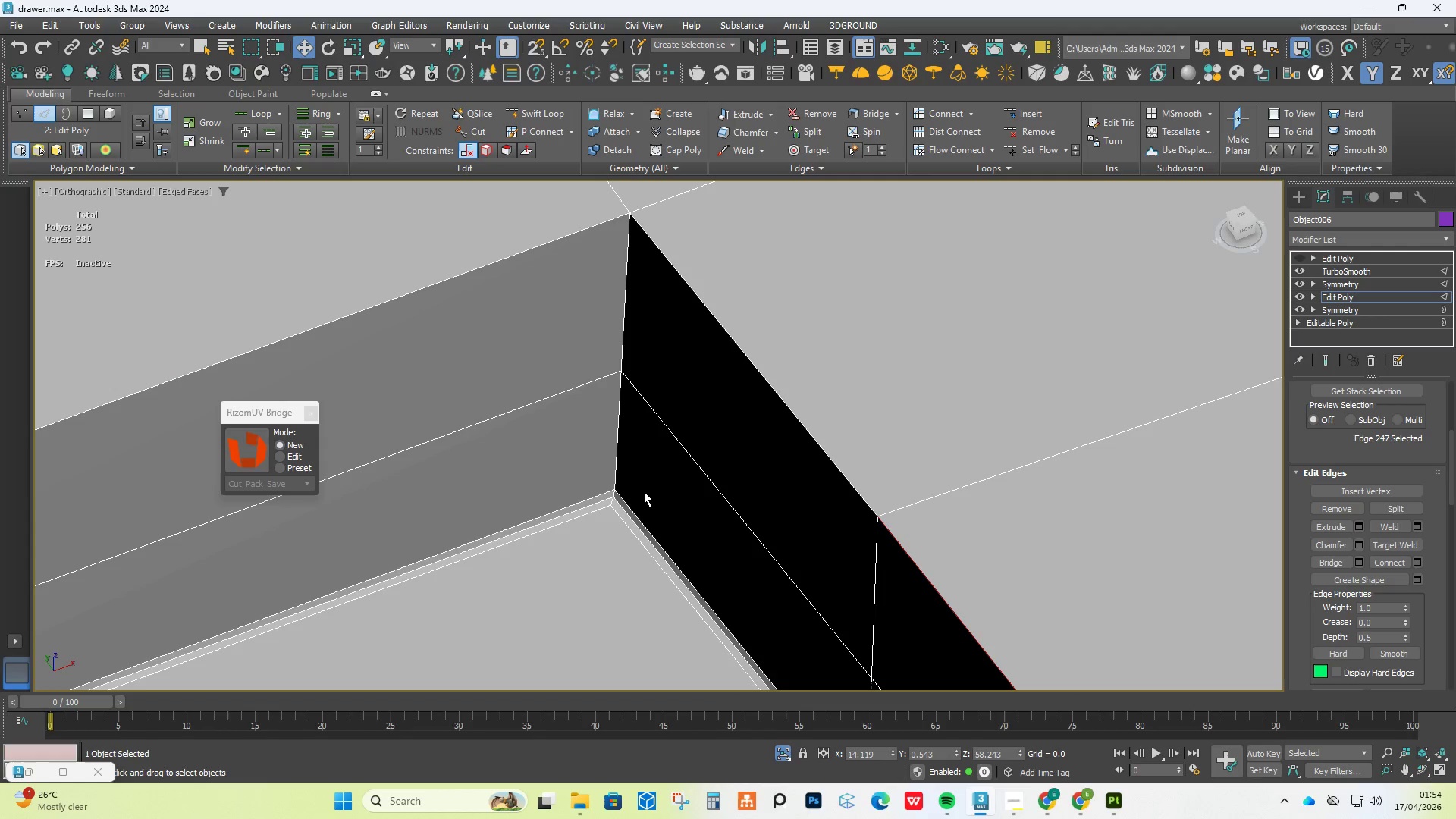 
key(Control+Z)
 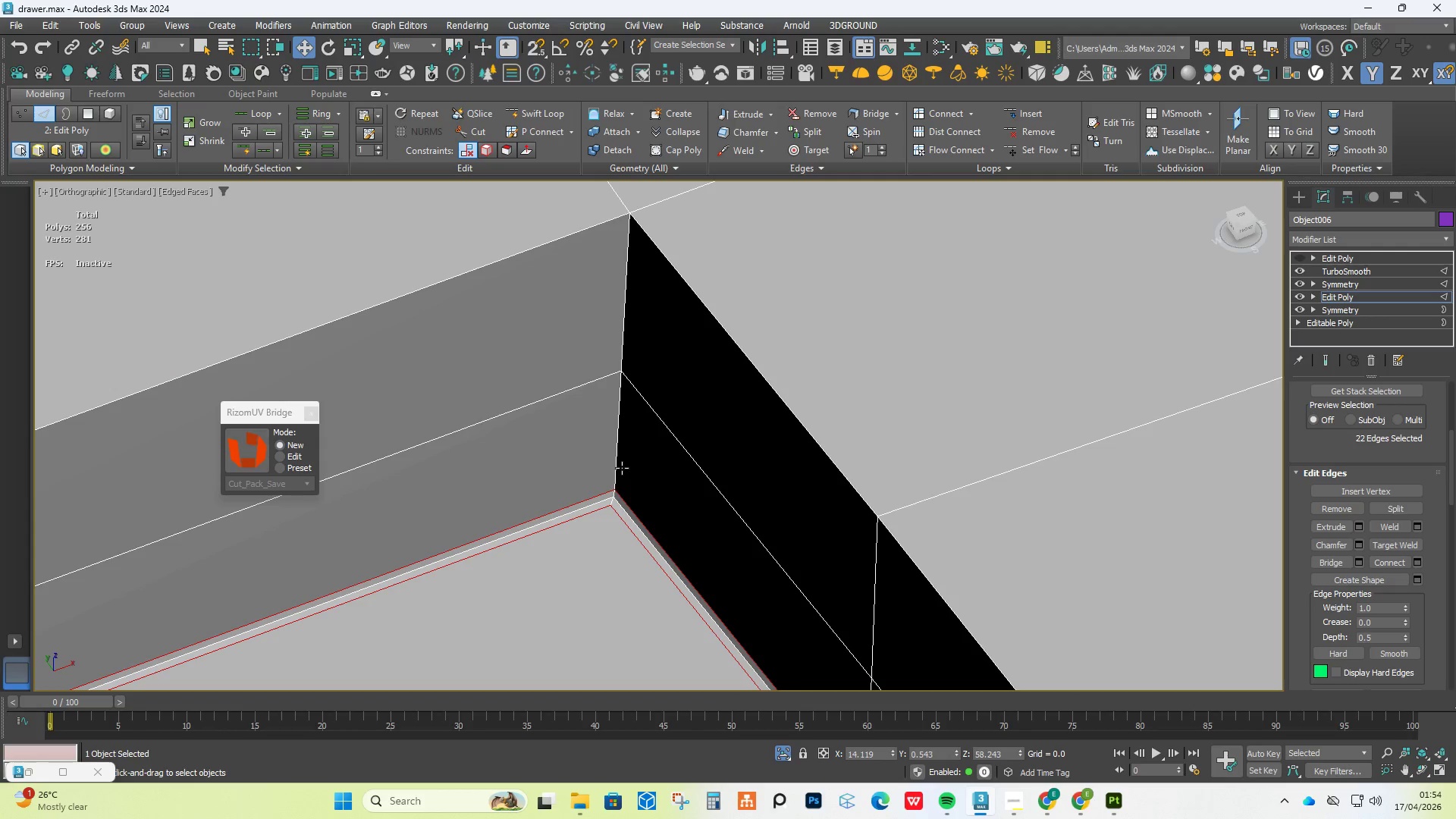 
double_click([622, 468])
 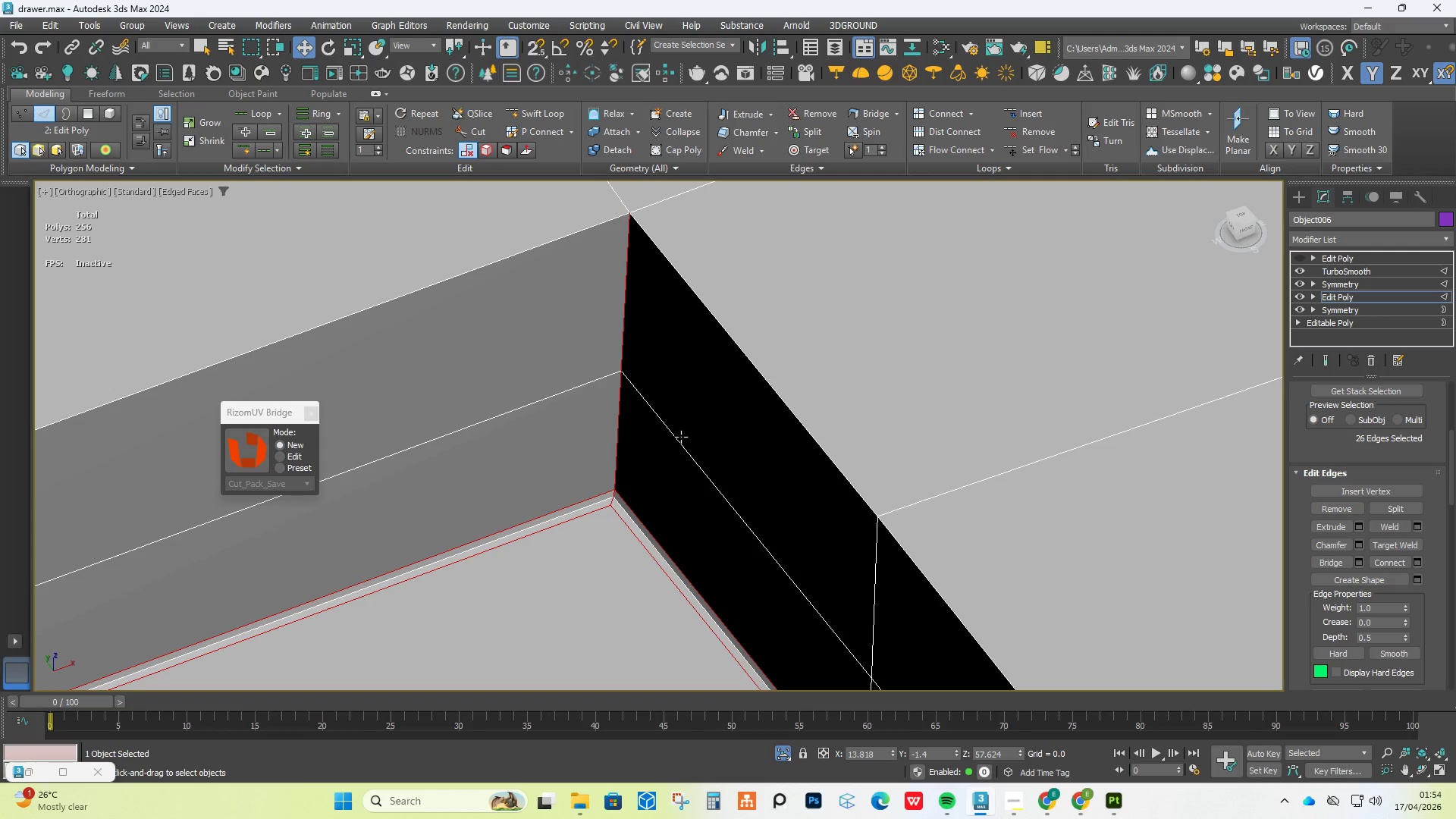 
key(Control+Z)
 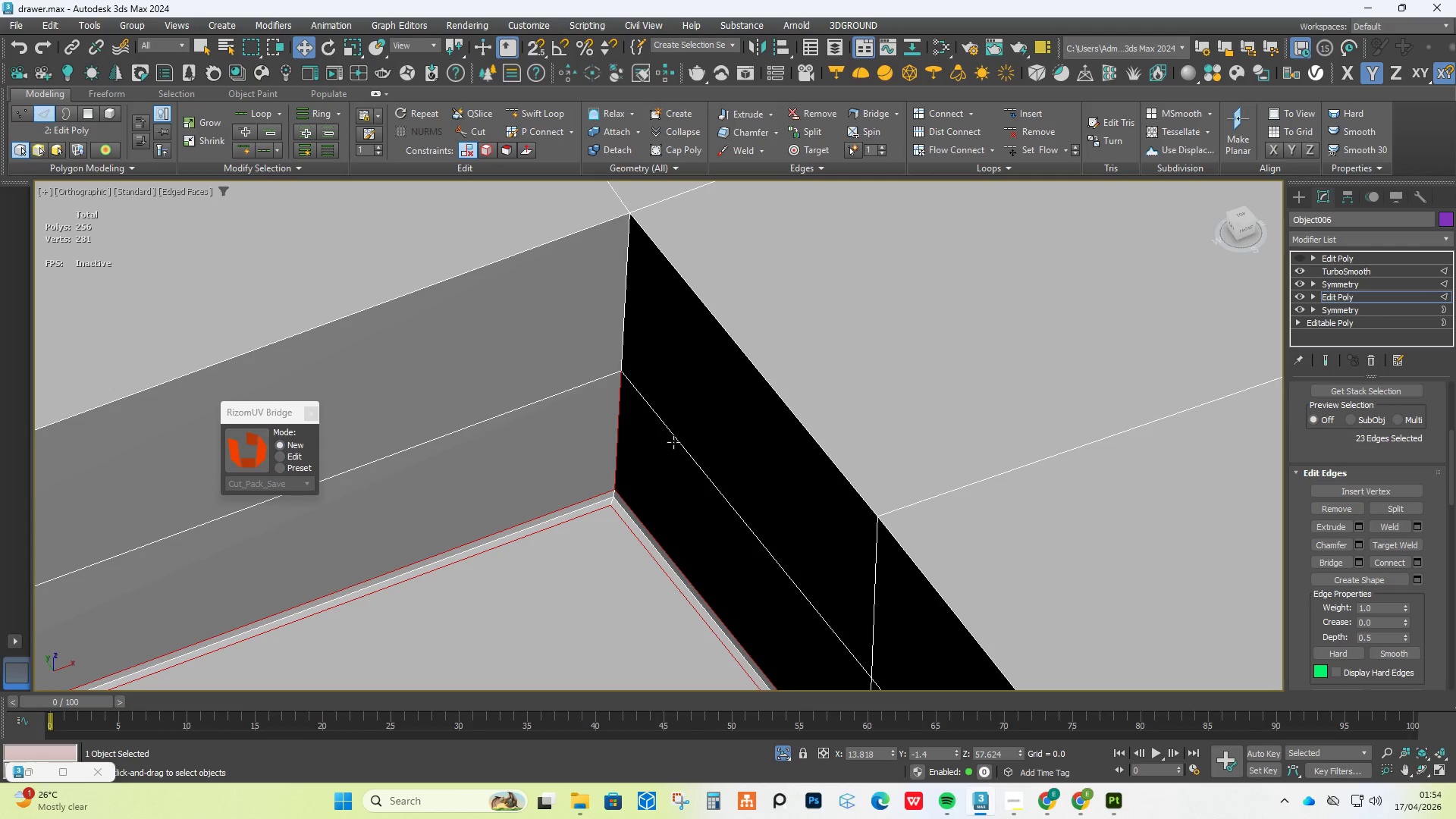 
key(Control+Z)
 